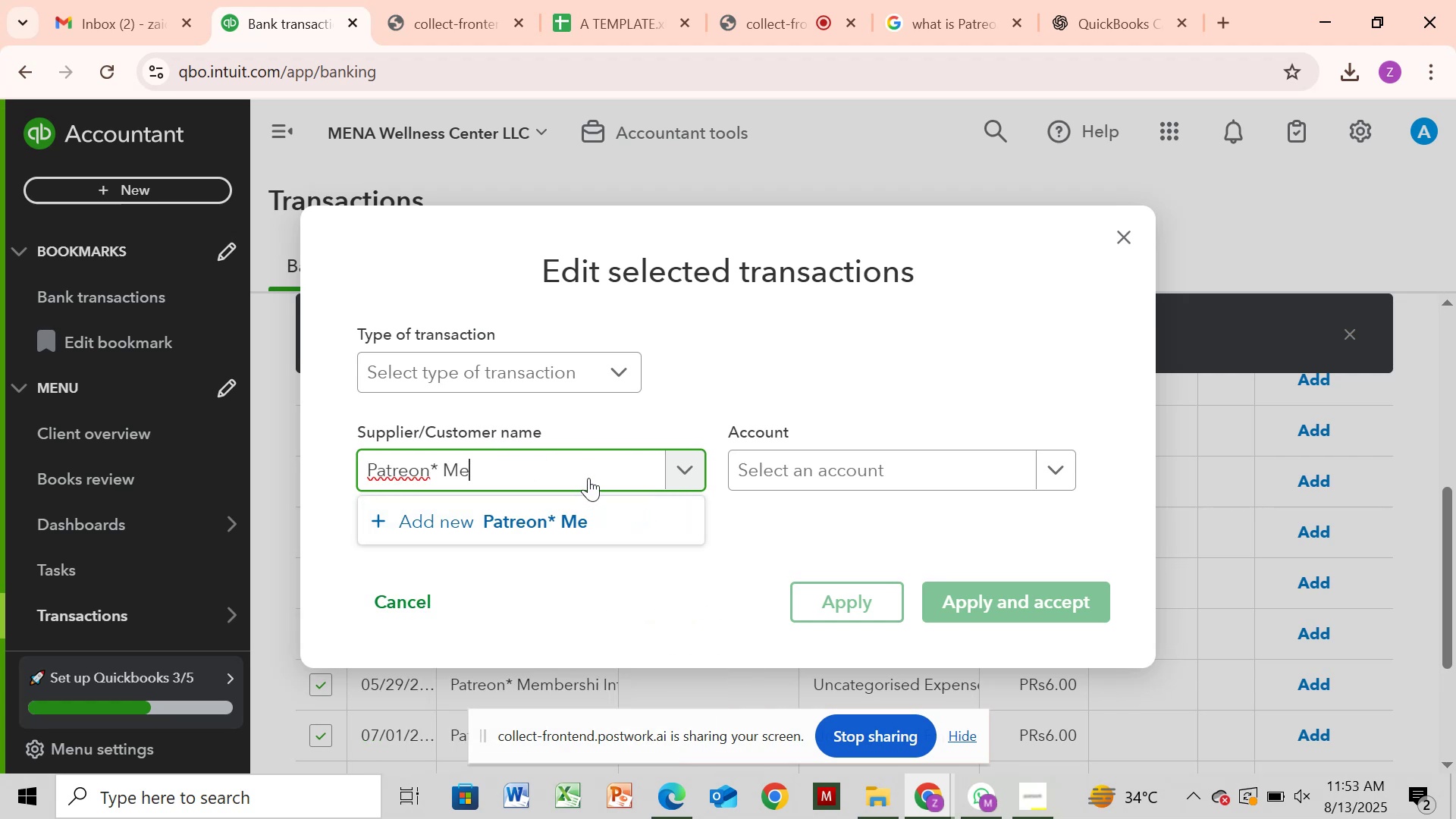 
key(Backspace)
 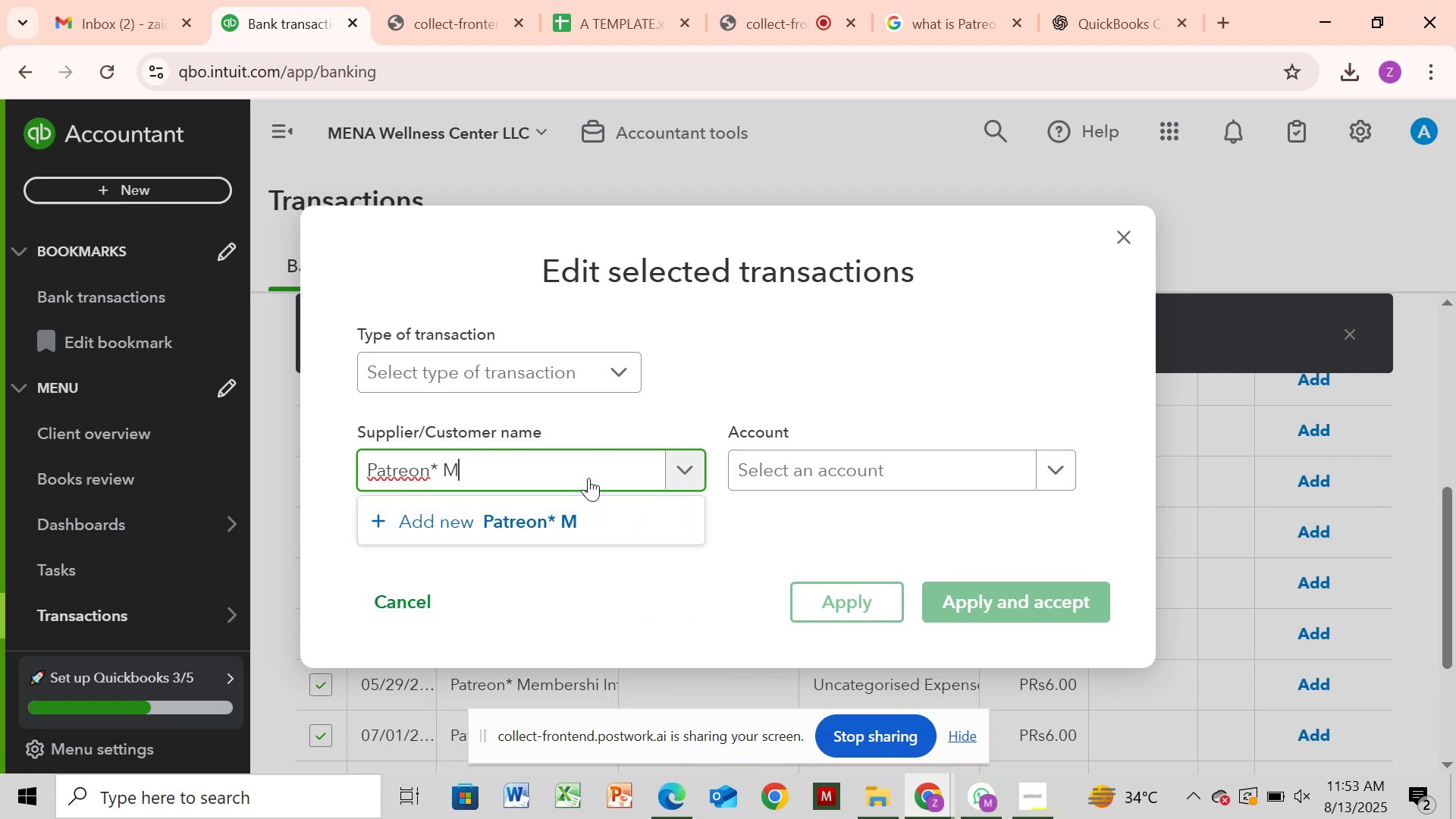 
key(Backspace)
 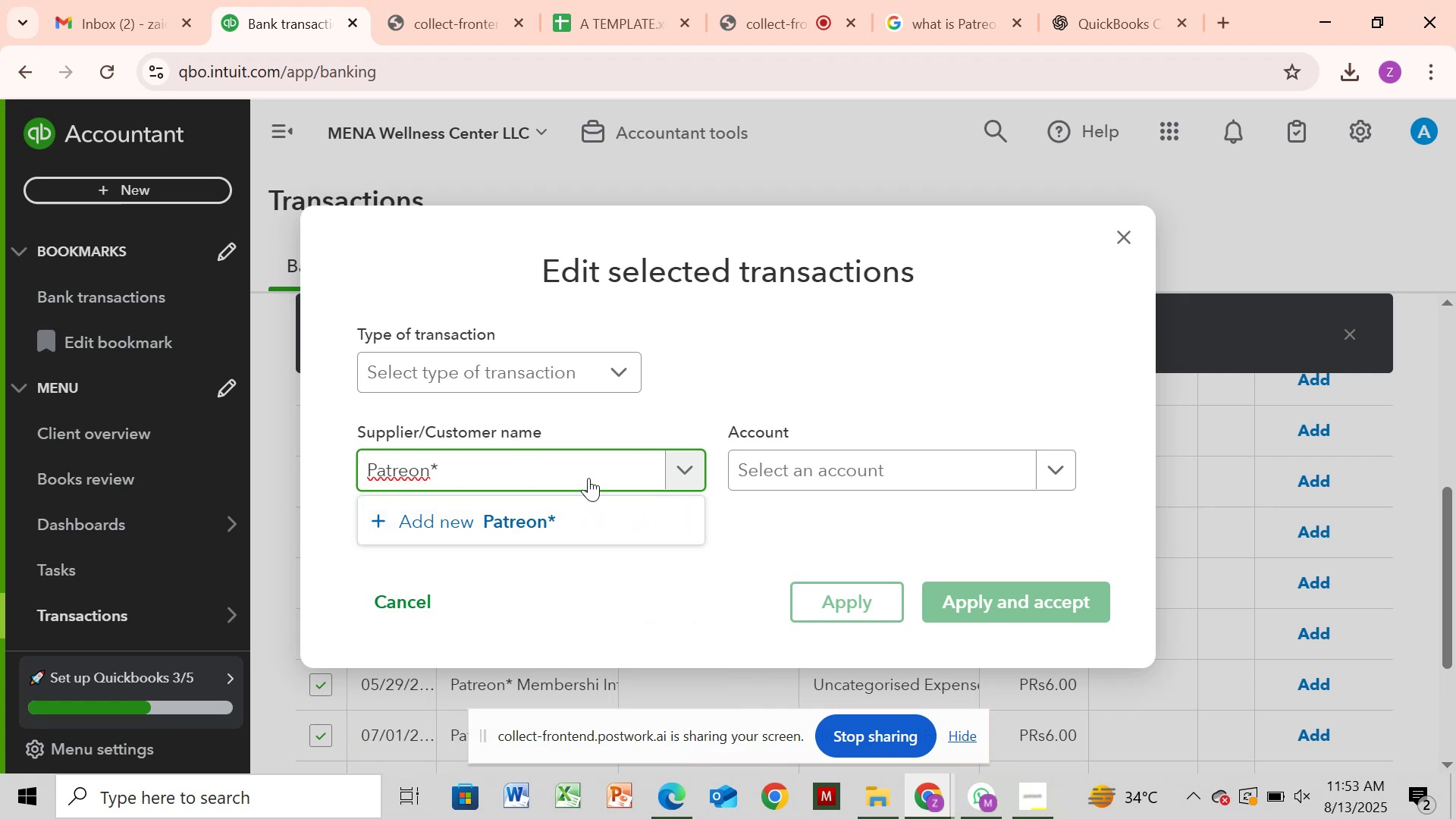 
key(Backspace)
 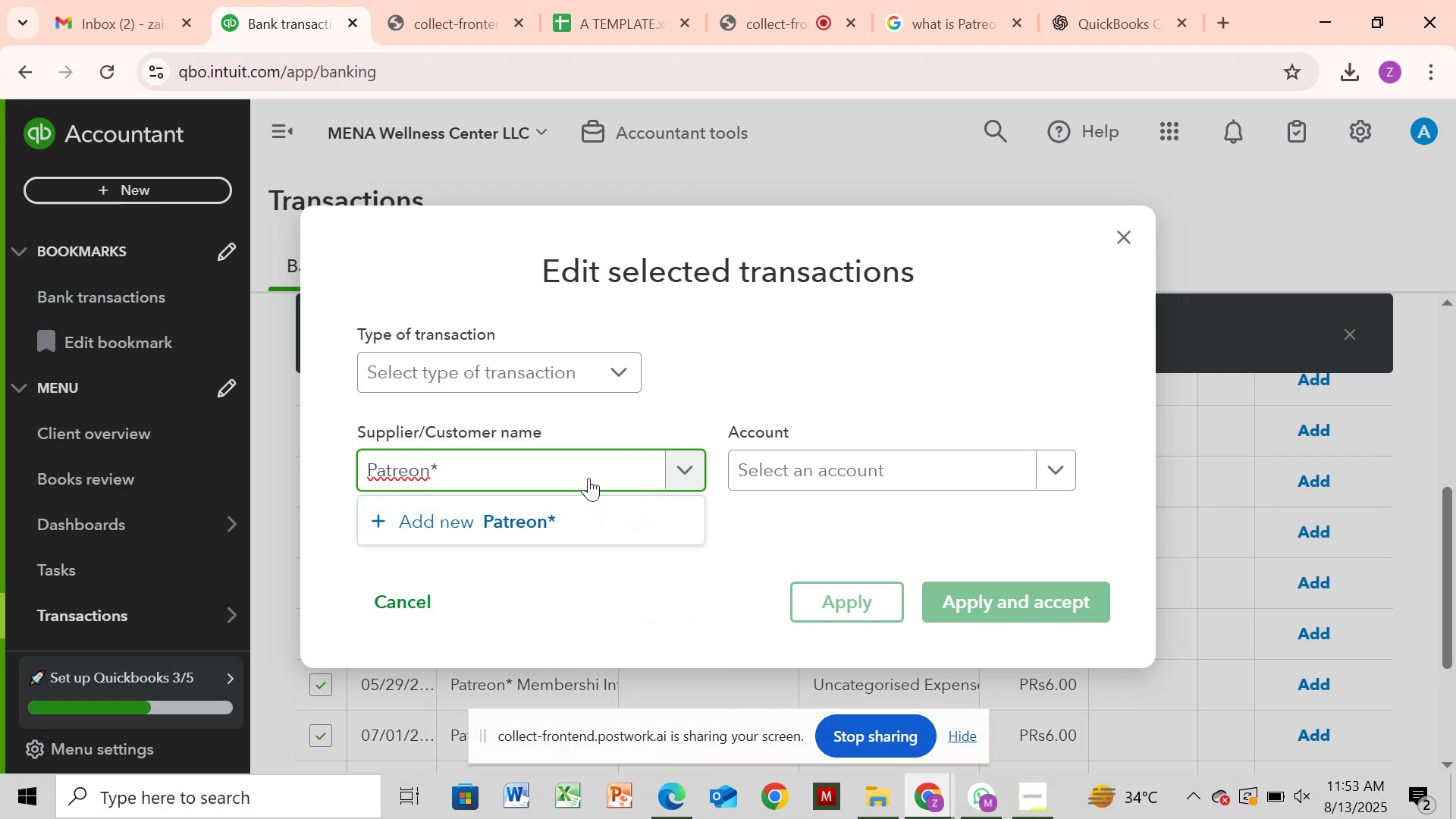 
key(Backspace)
 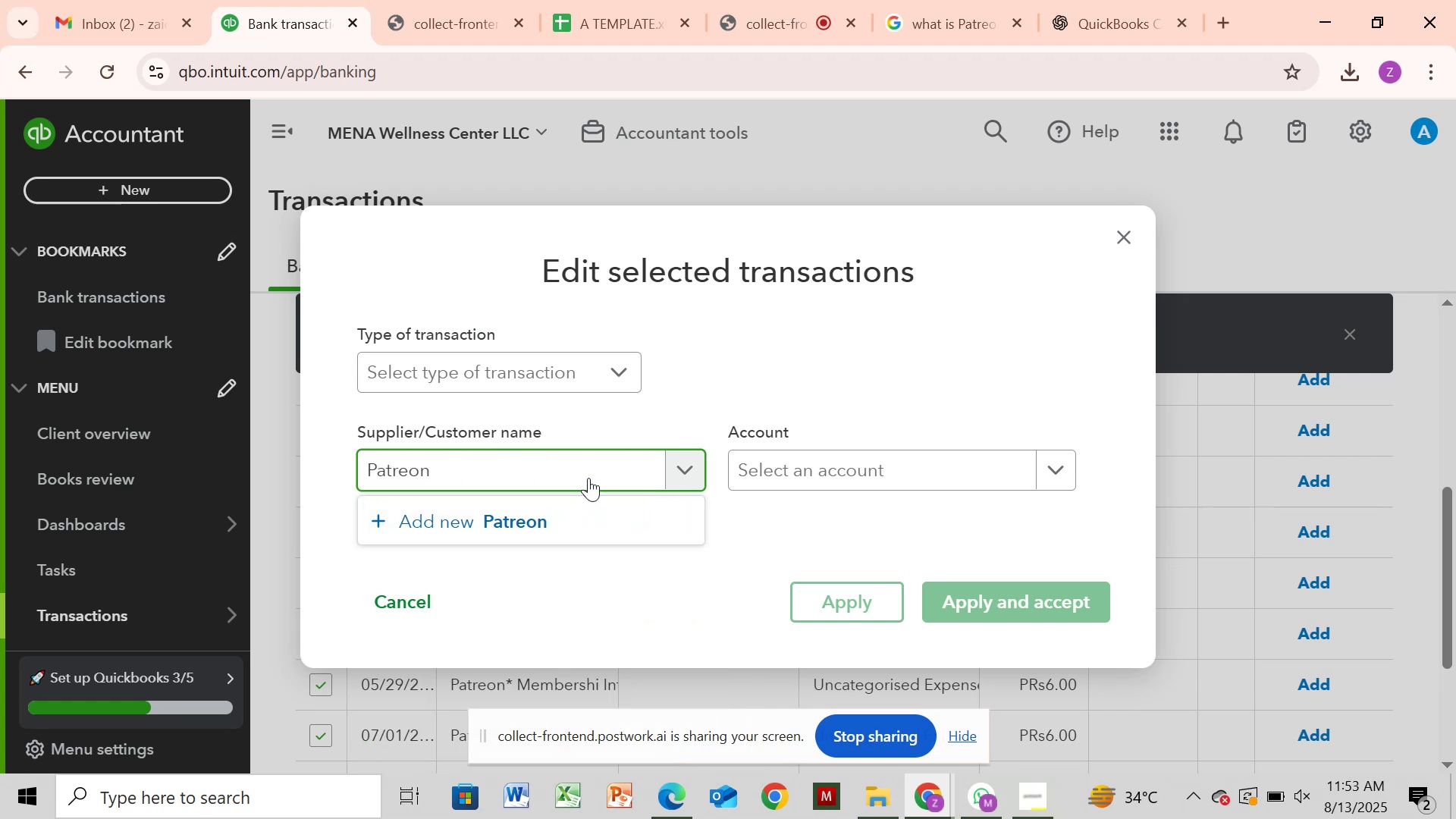 
mouse_move([581, 521])
 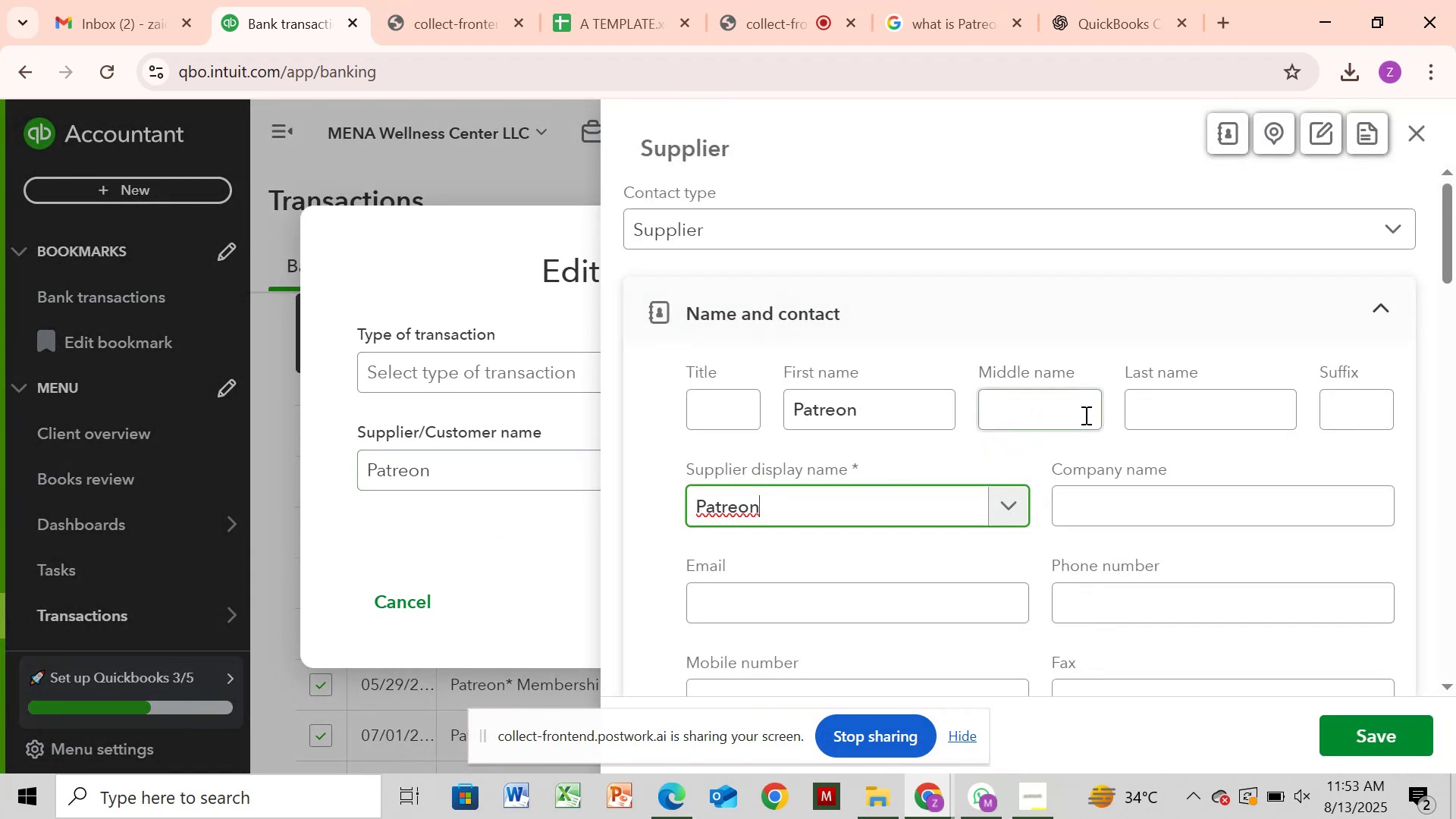 
left_click([1395, 736])
 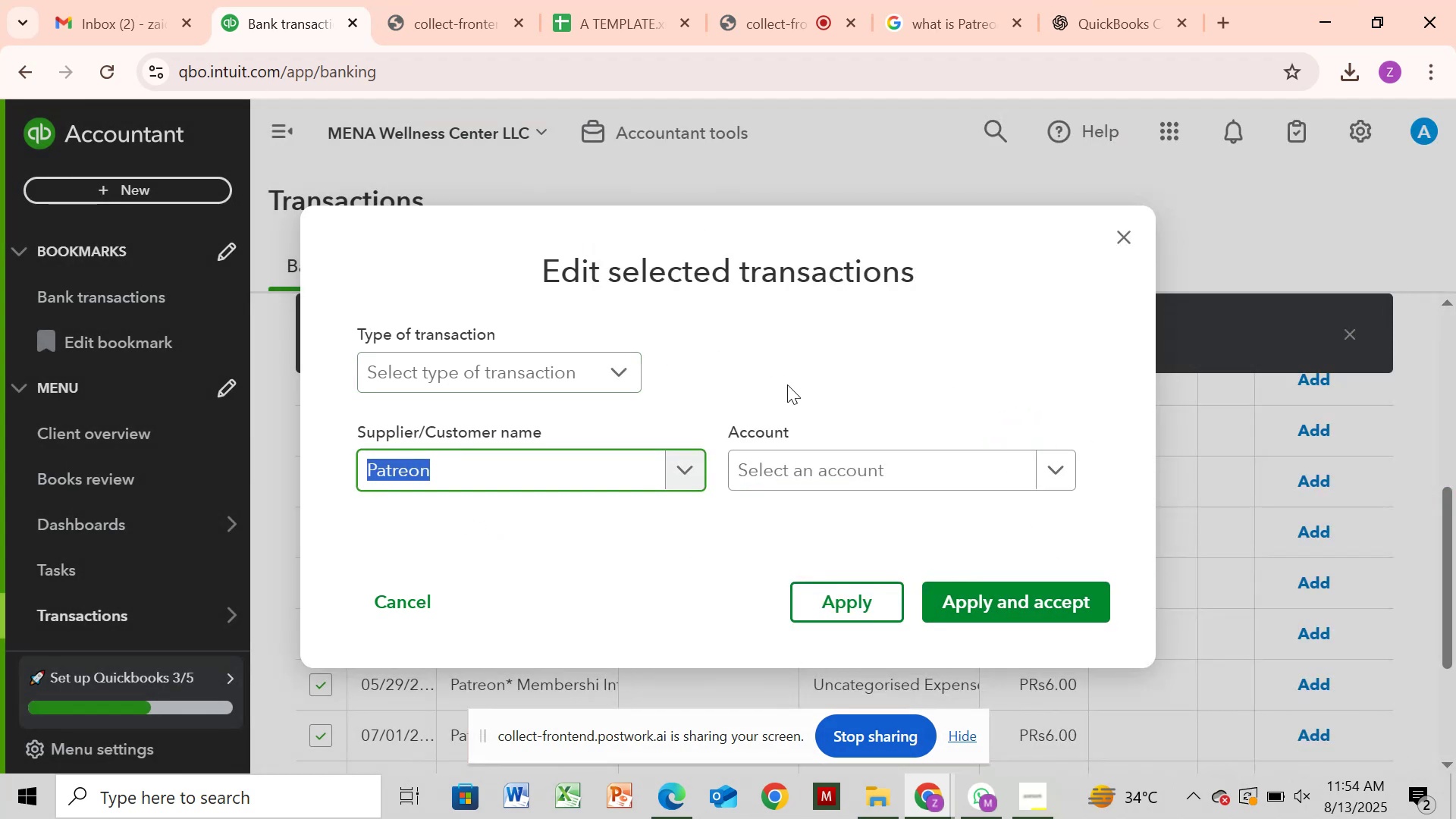 
left_click([460, 356])
 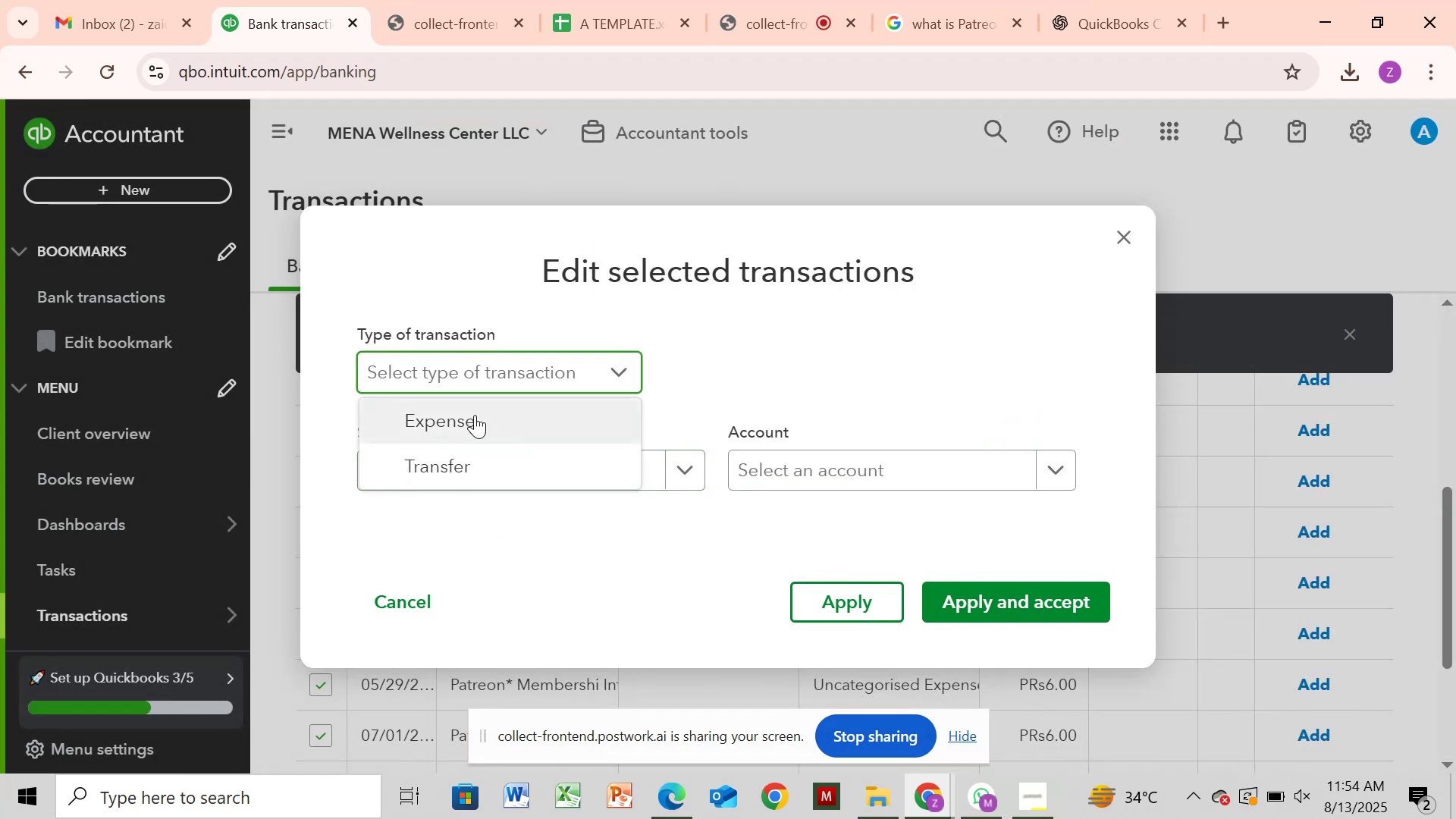 
left_click([475, 416])
 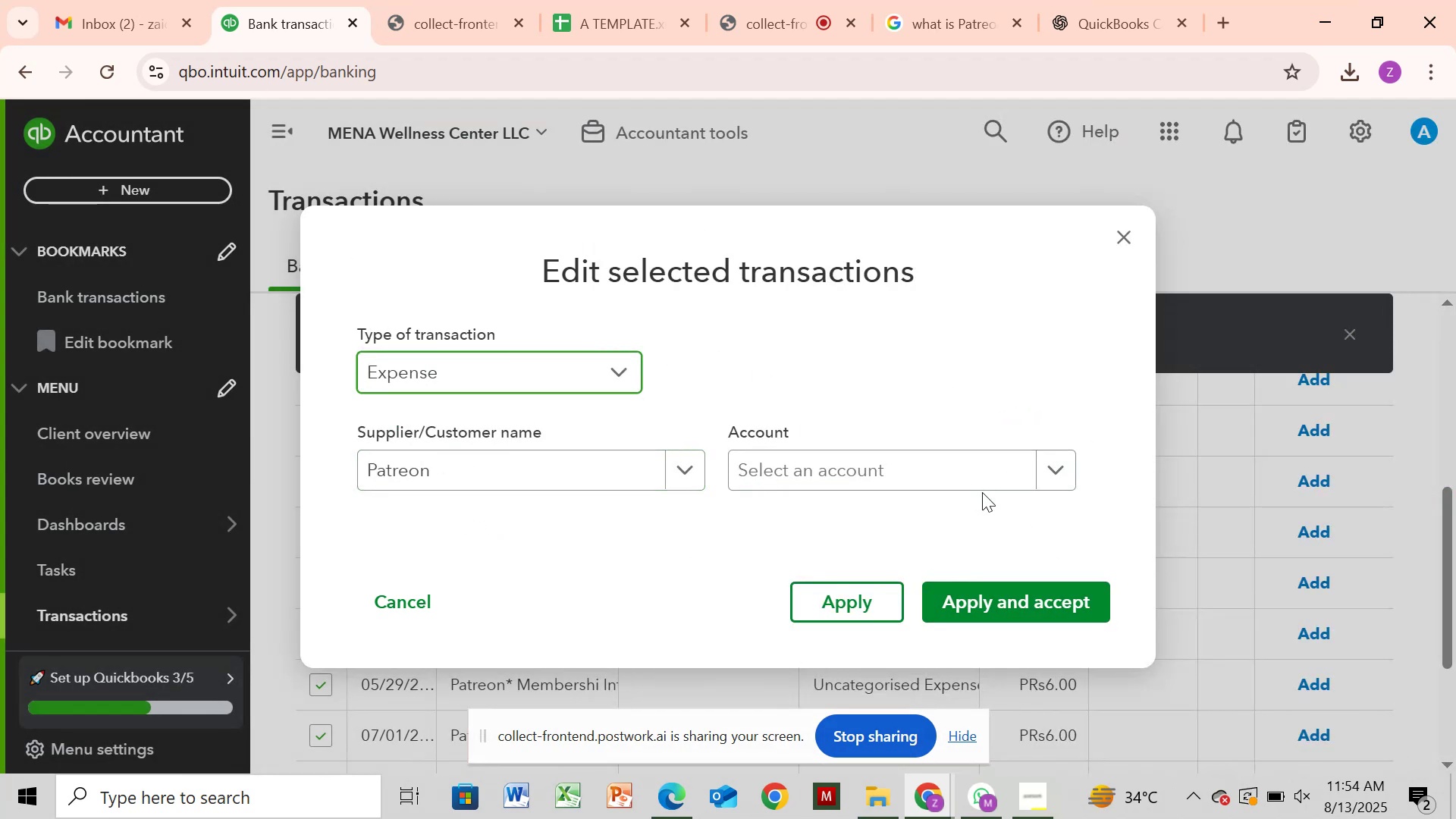 
left_click([982, 475])
 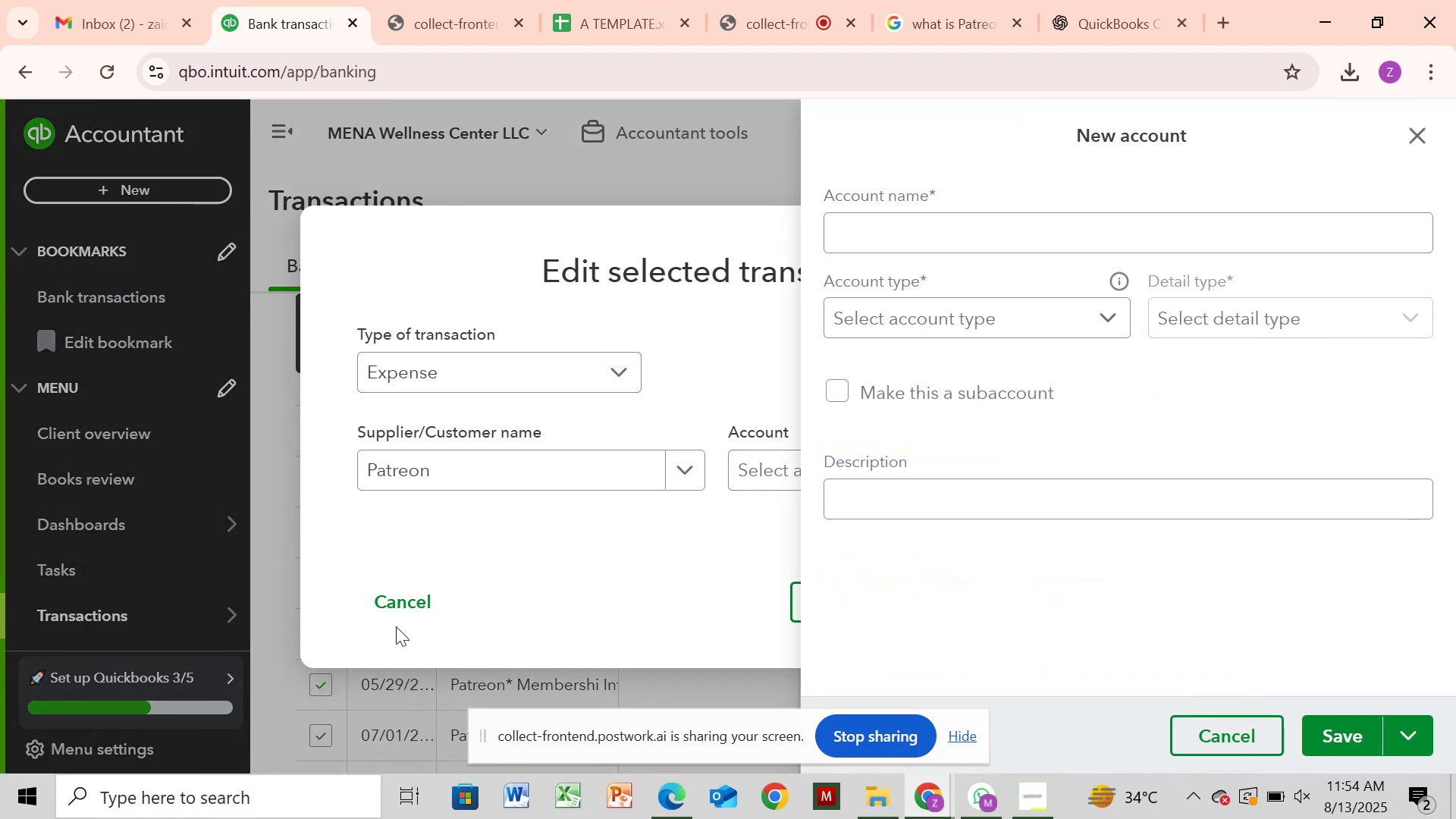 
wait(5.31)
 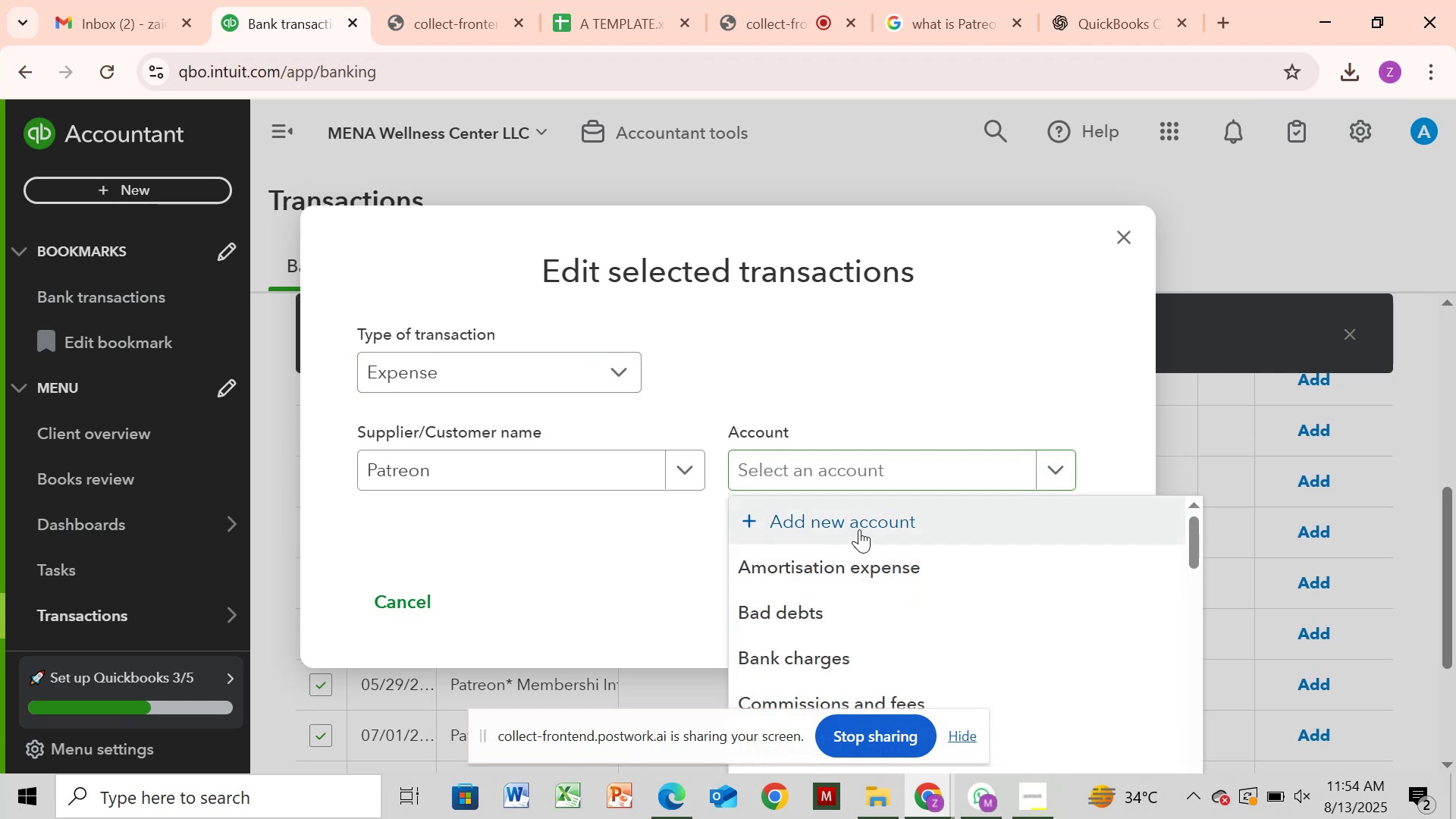 
left_click([899, 224])
 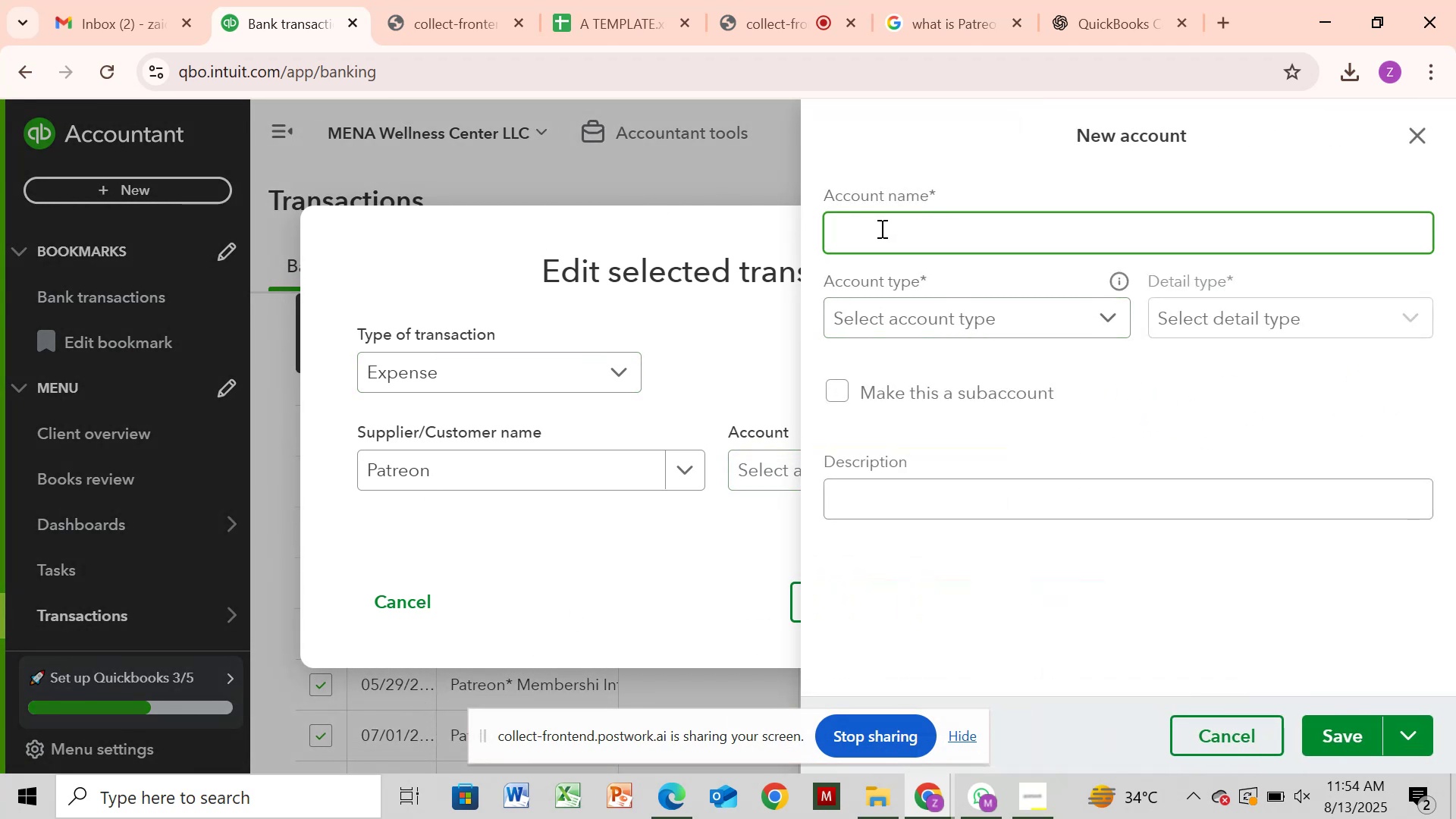 
key(M)
 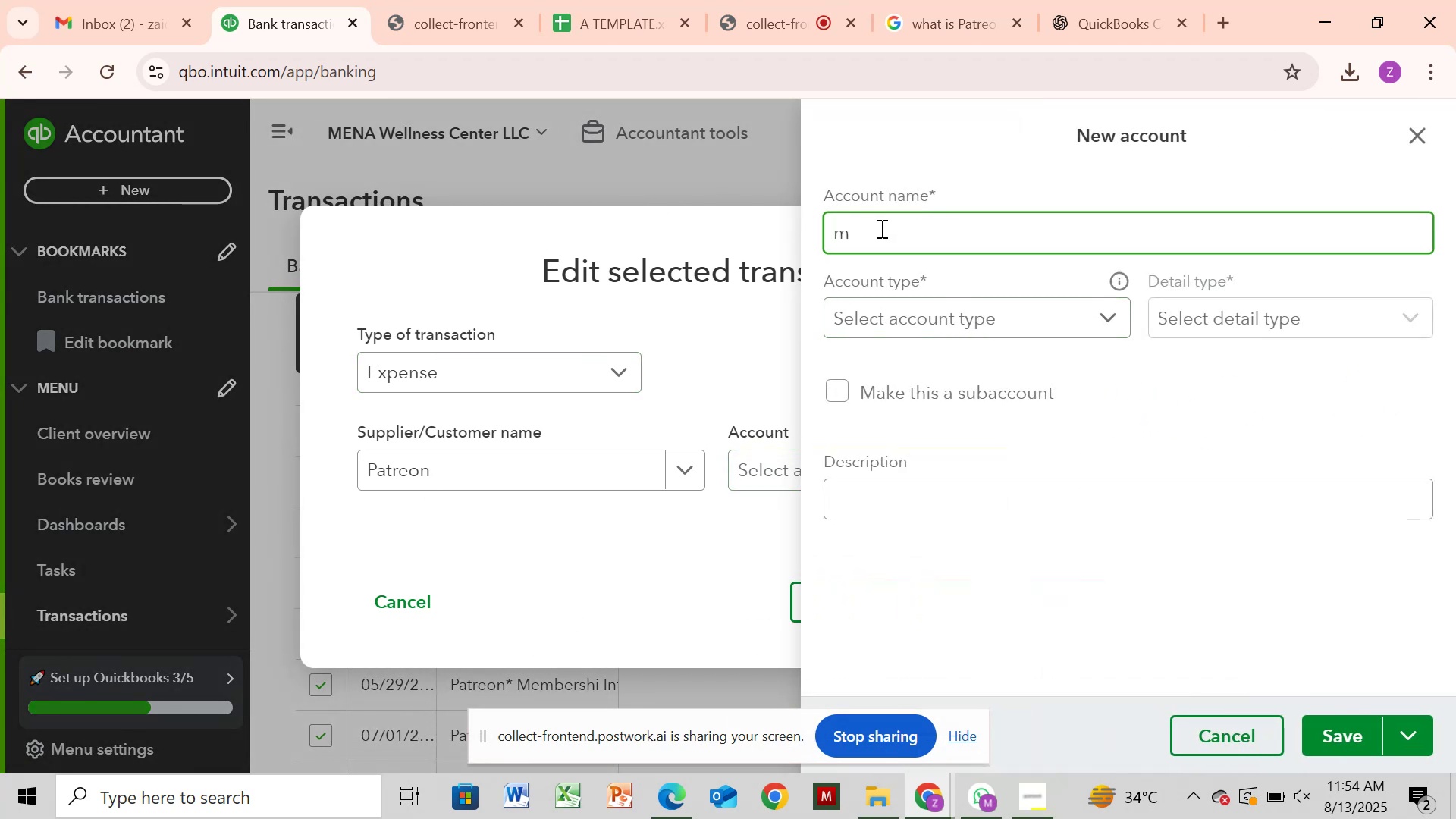 
key(Backspace)
 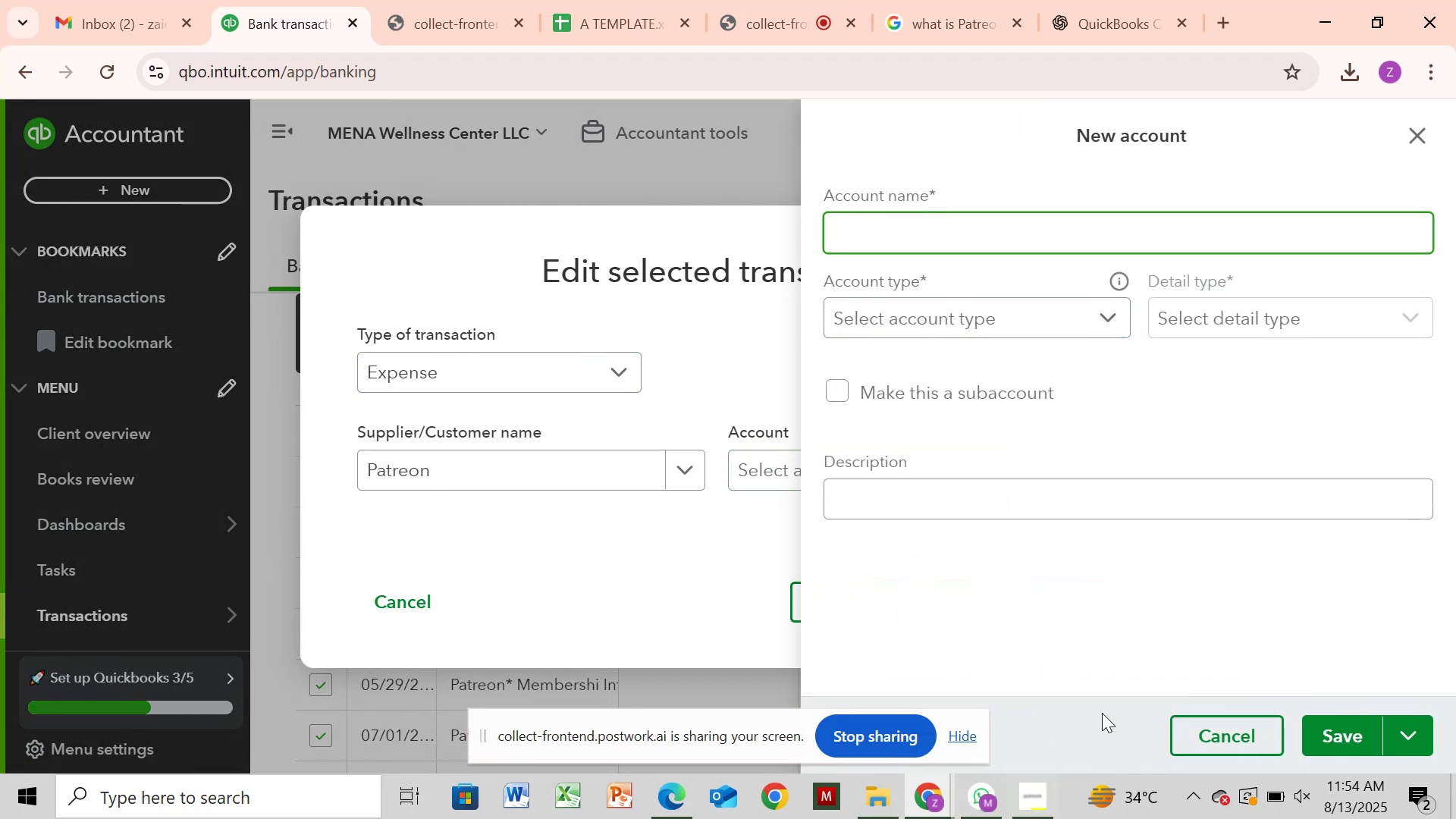 
left_click([1231, 726])
 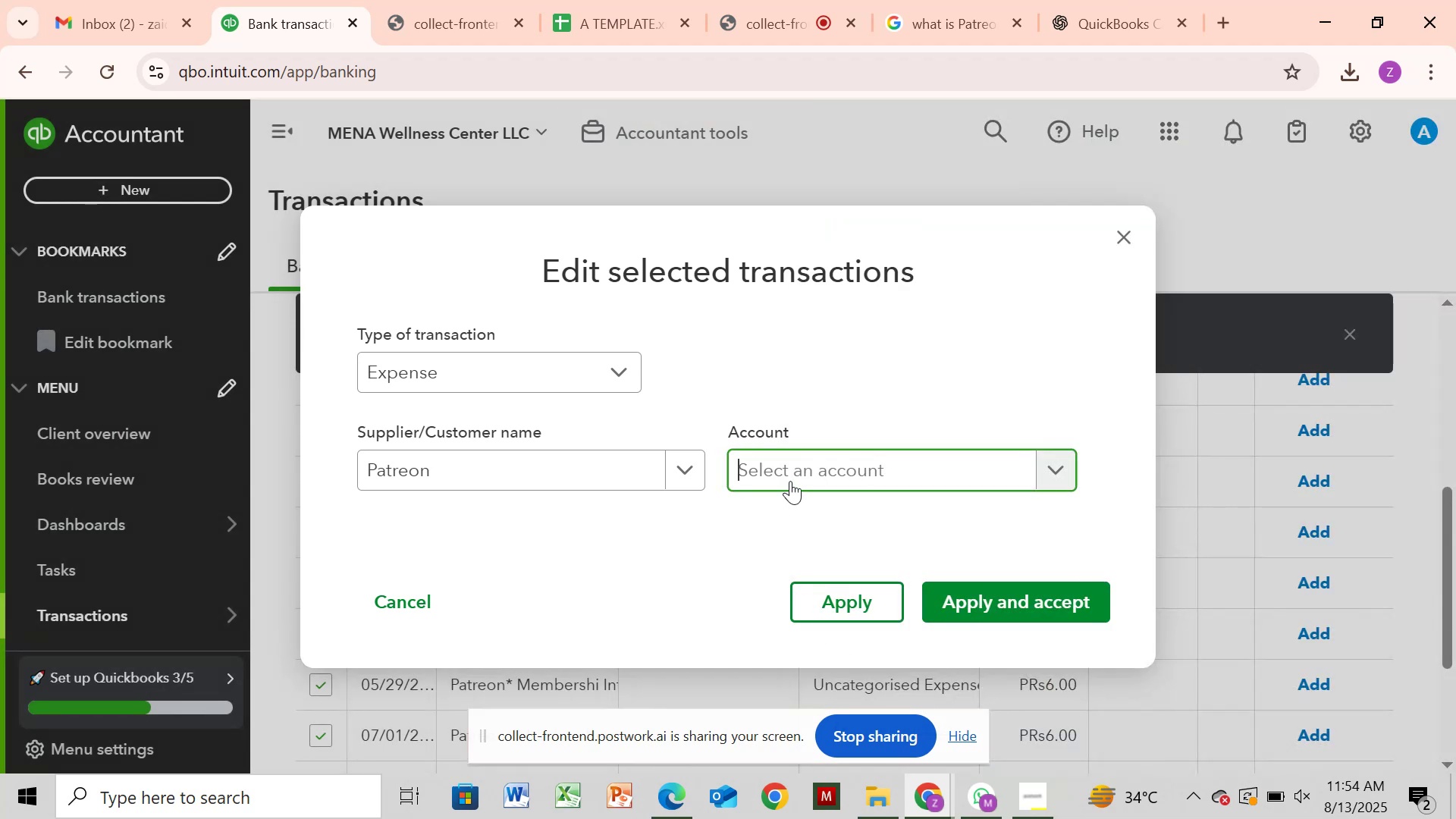 
left_click([791, 470])
 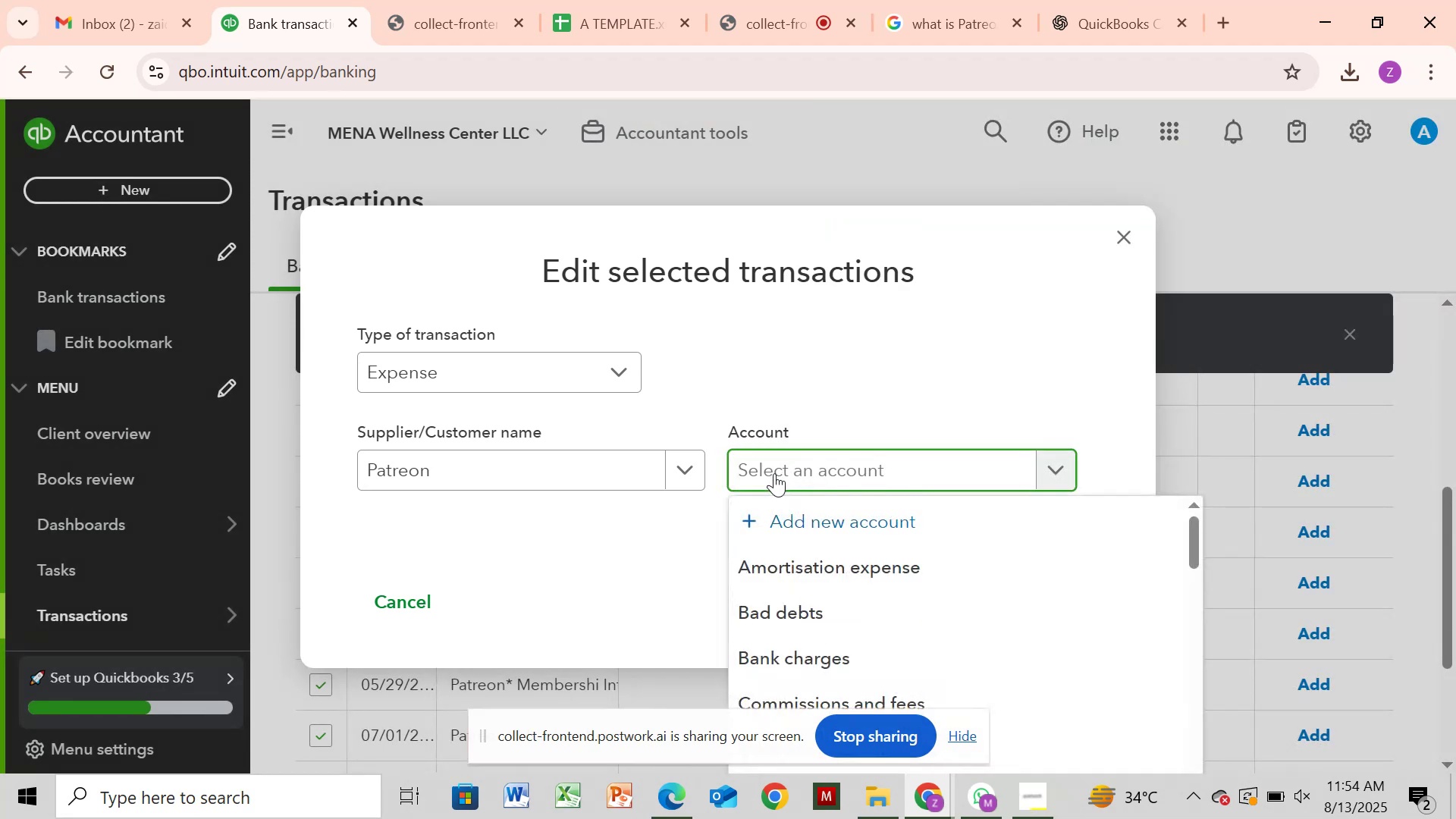 
type(mem)
key(Backspace)
key(Backspace)
key(Backspace)
key(Backspace)
 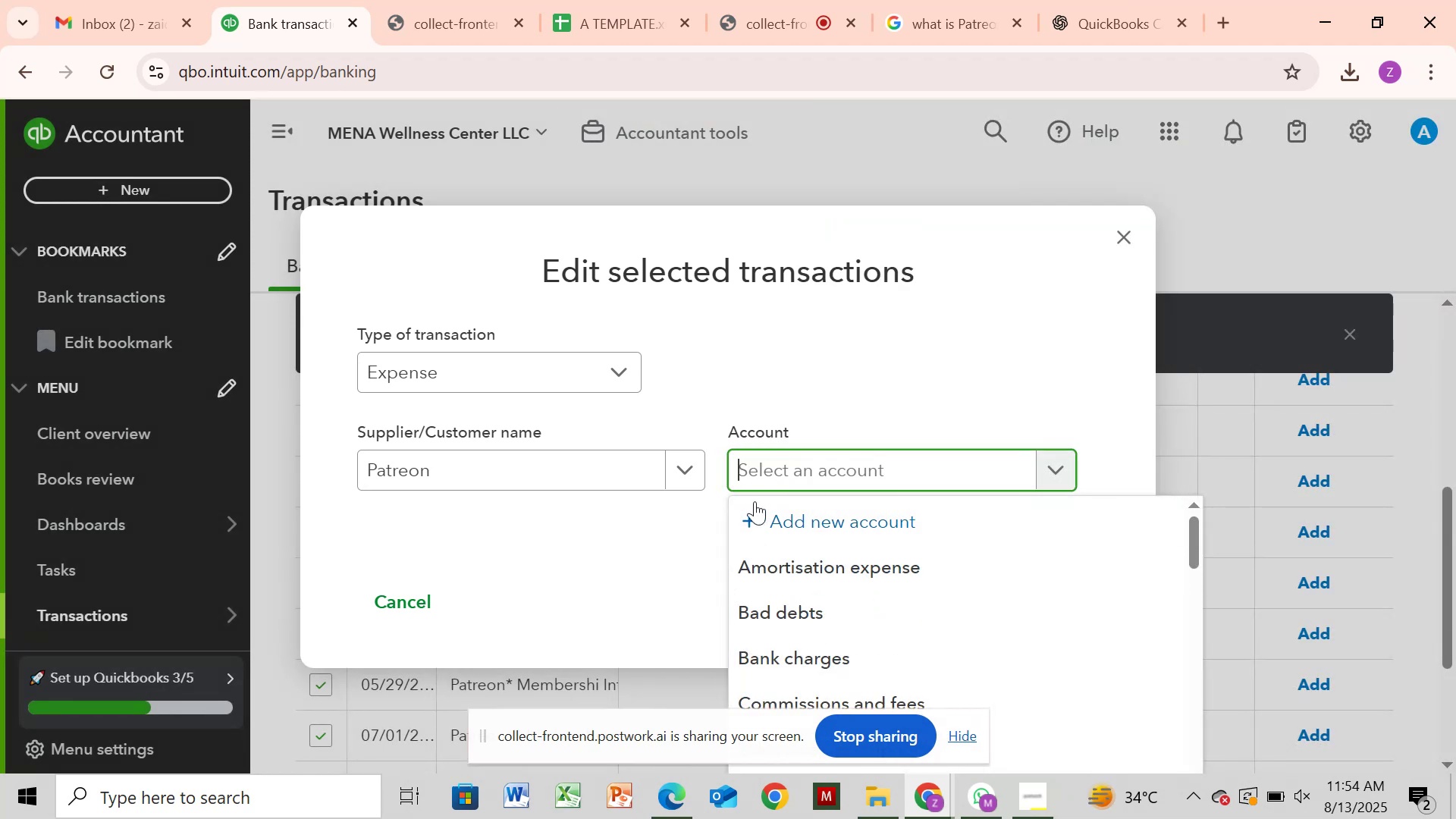 
left_click([762, 519])
 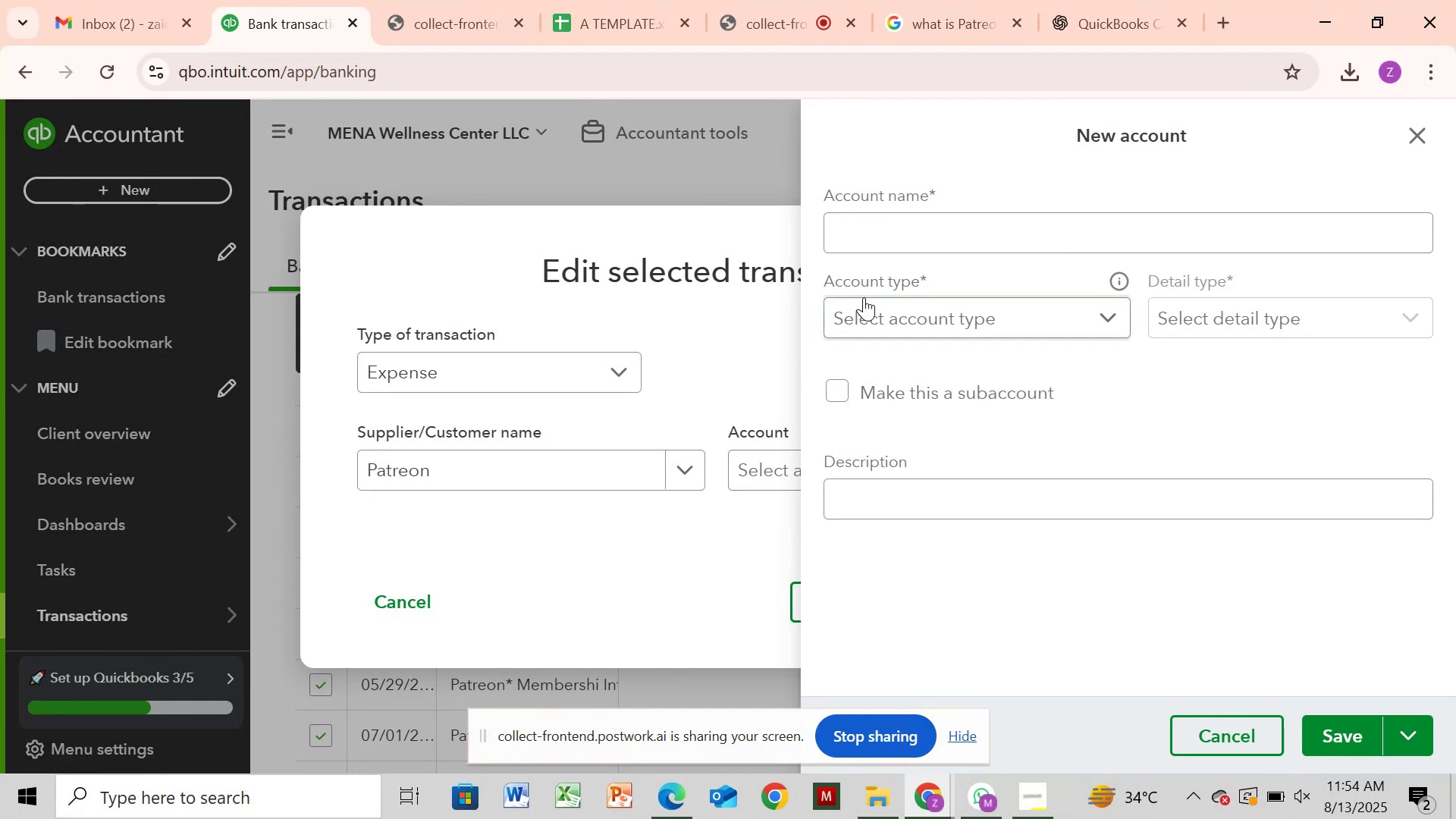 
left_click([926, 244])
 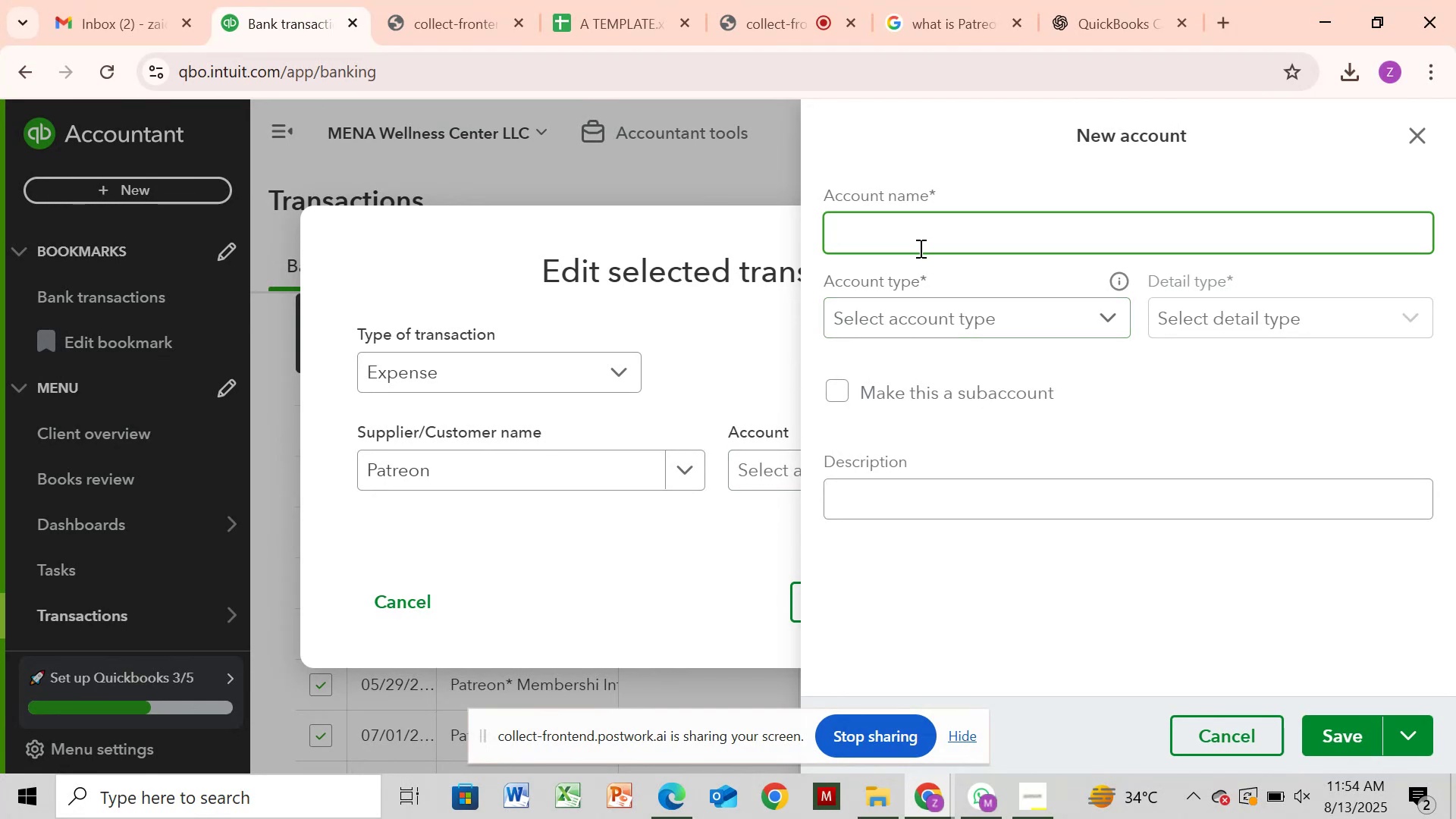 
type(m)
key(Backspace)
type(Membership)
 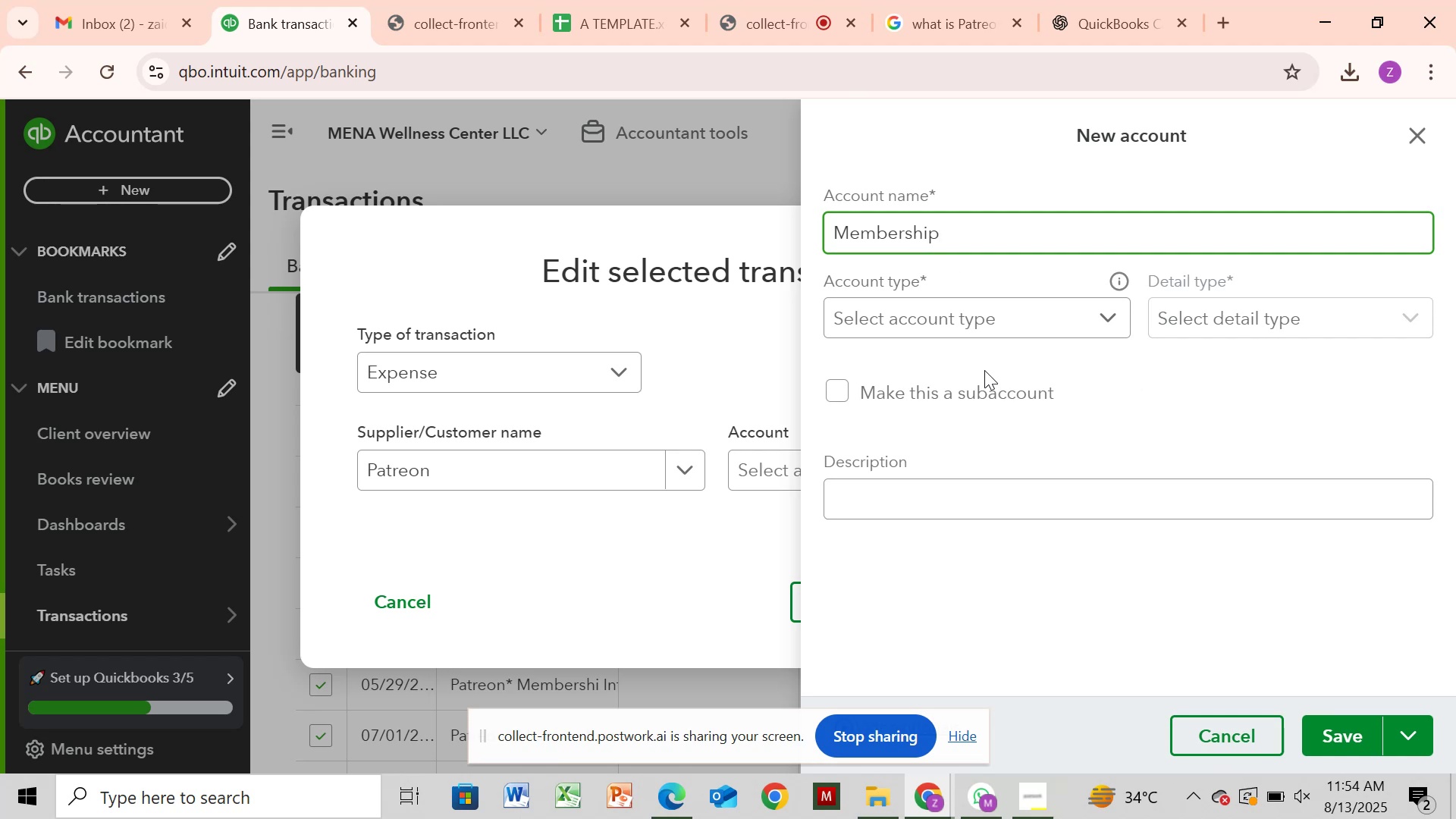 
left_click([977, 324])
 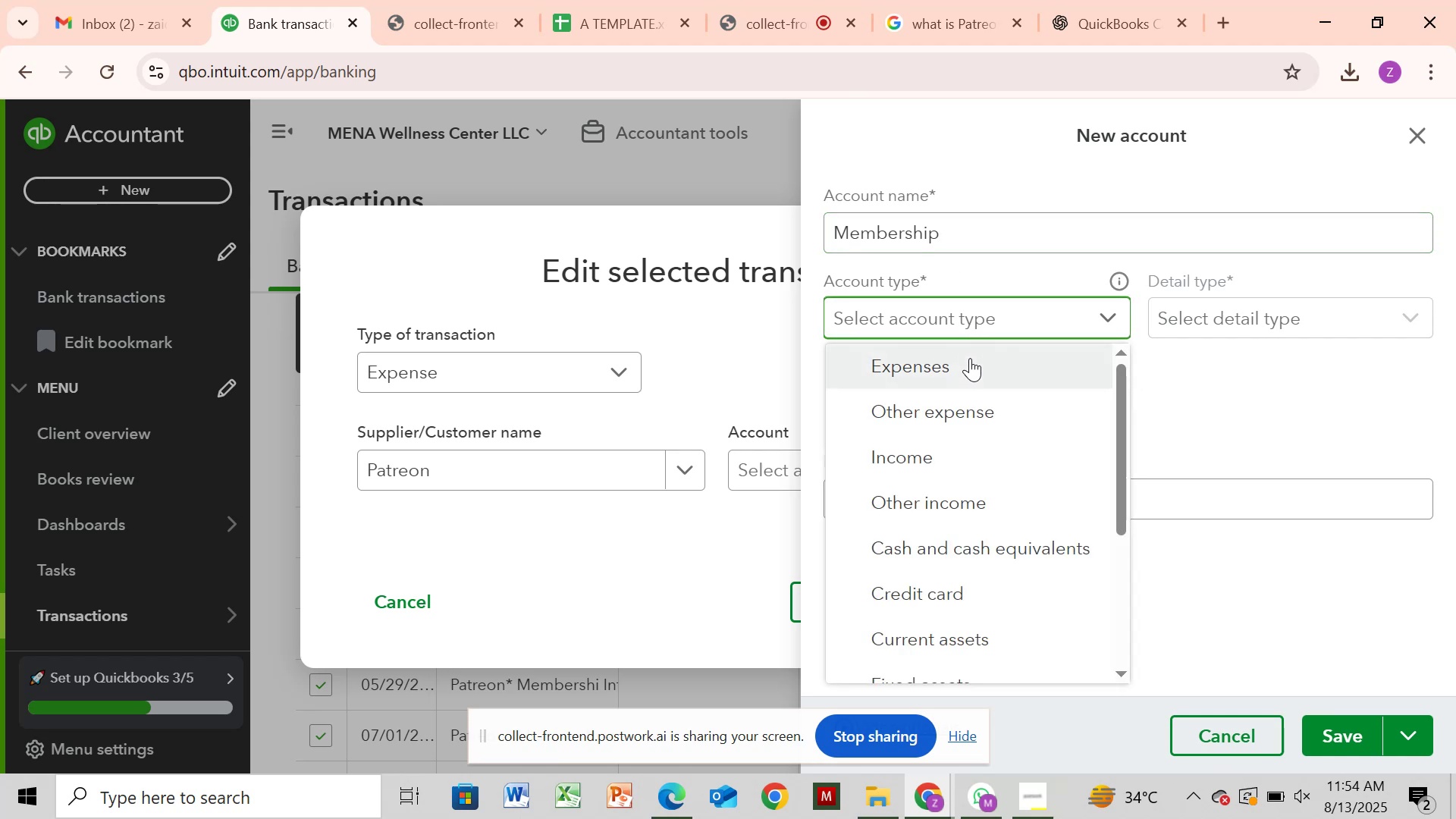 
left_click([970, 364])
 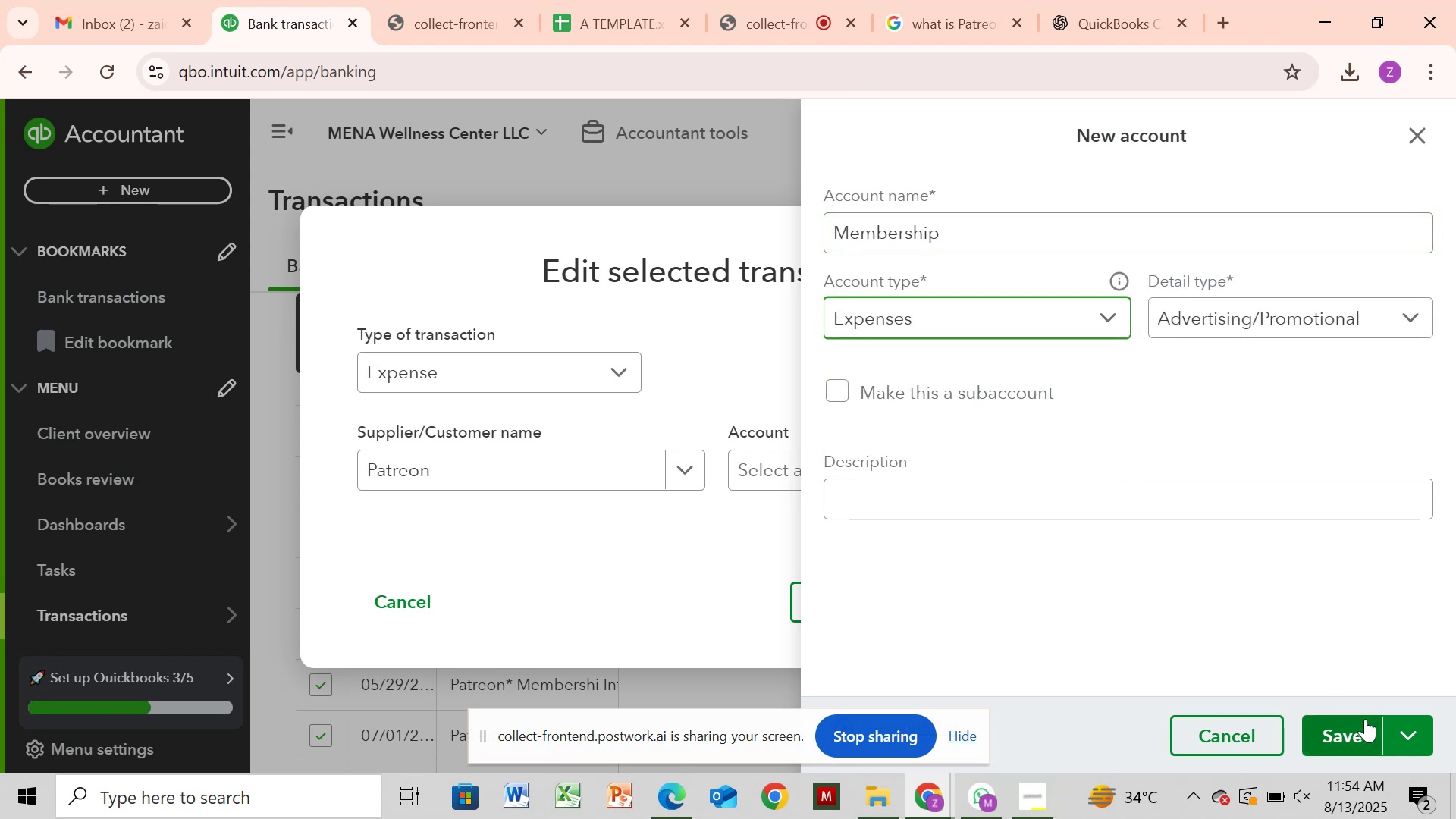 
left_click([1361, 725])
 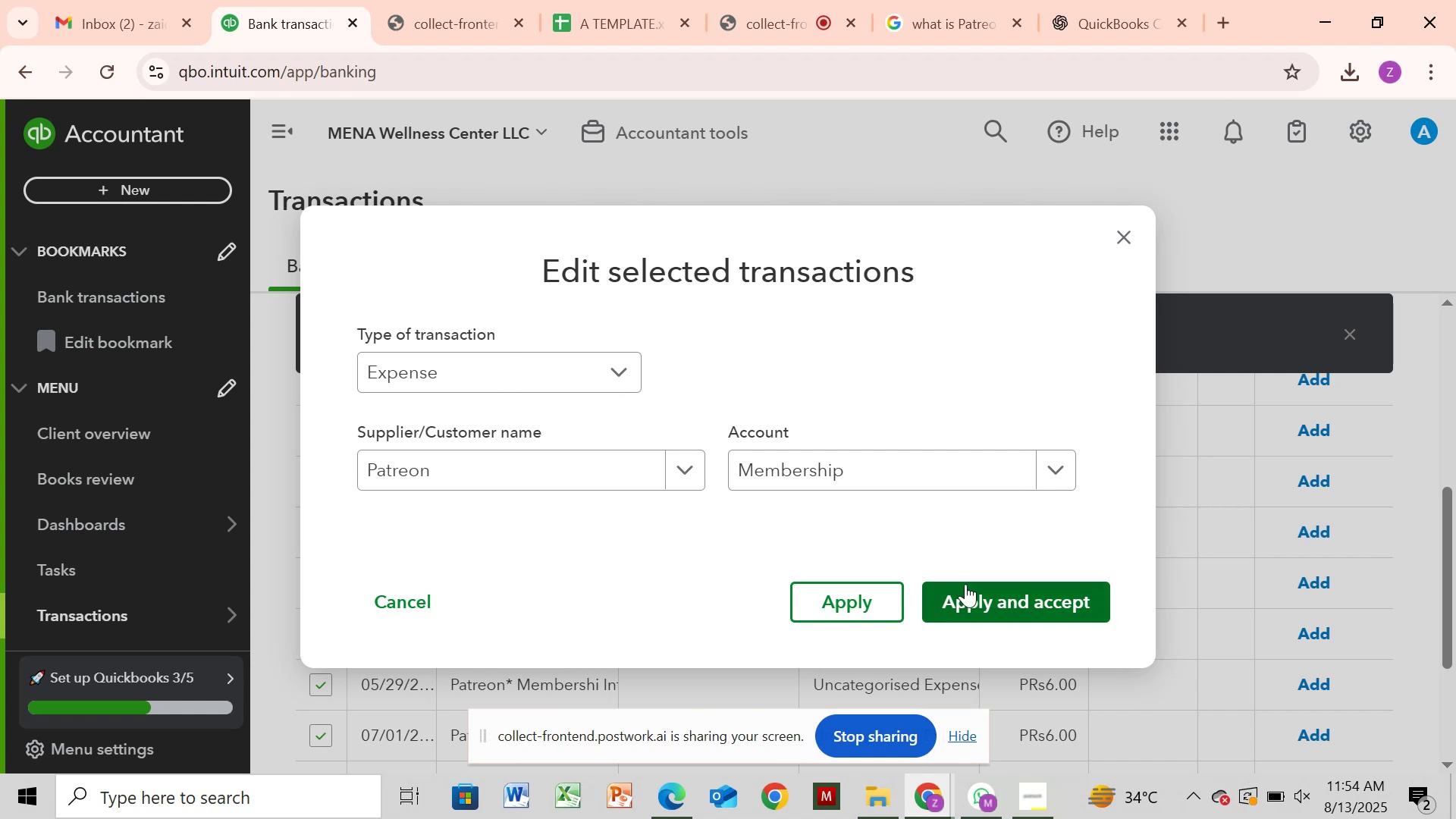 
wait(12.14)
 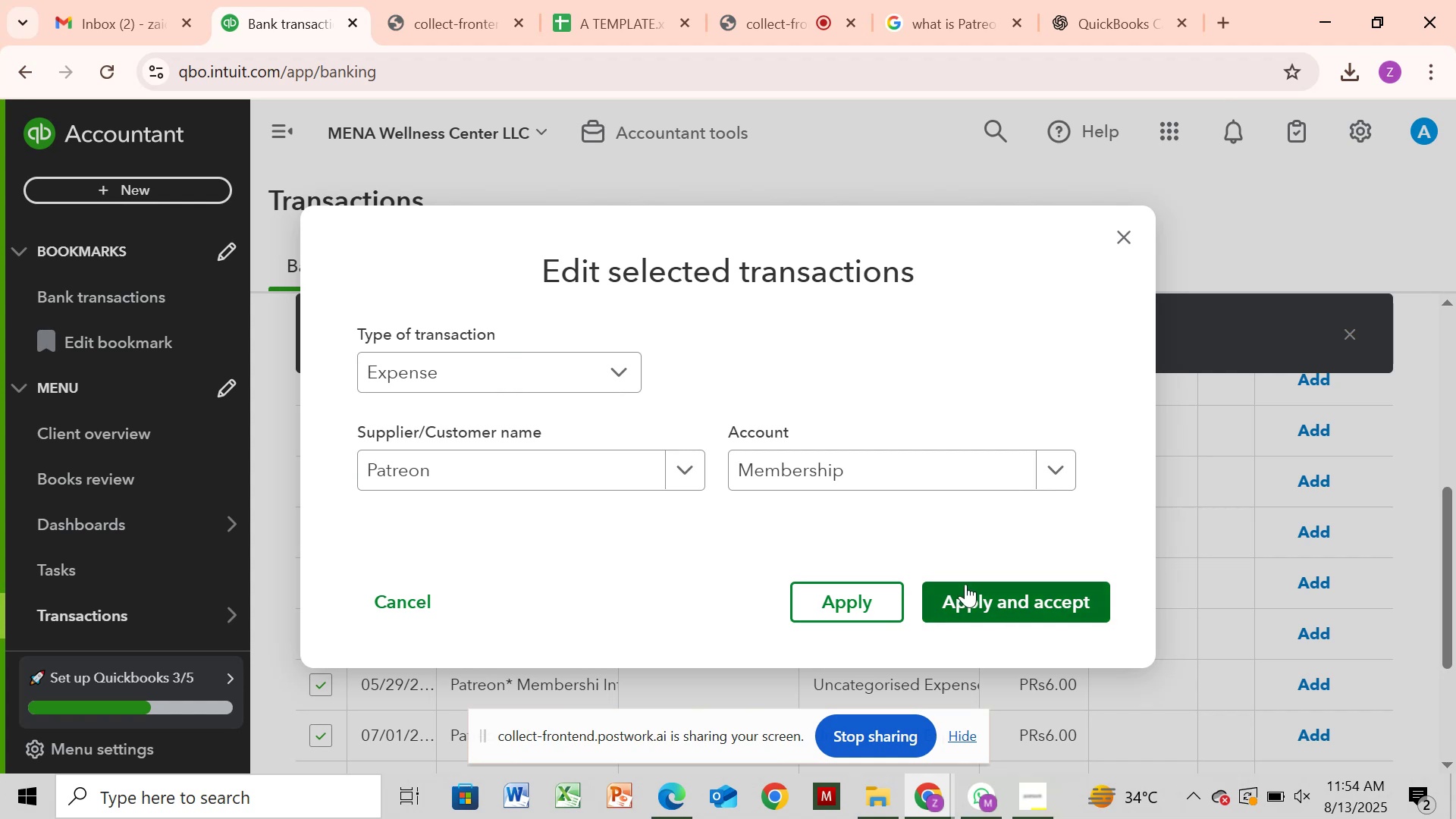 
left_click([979, 592])
 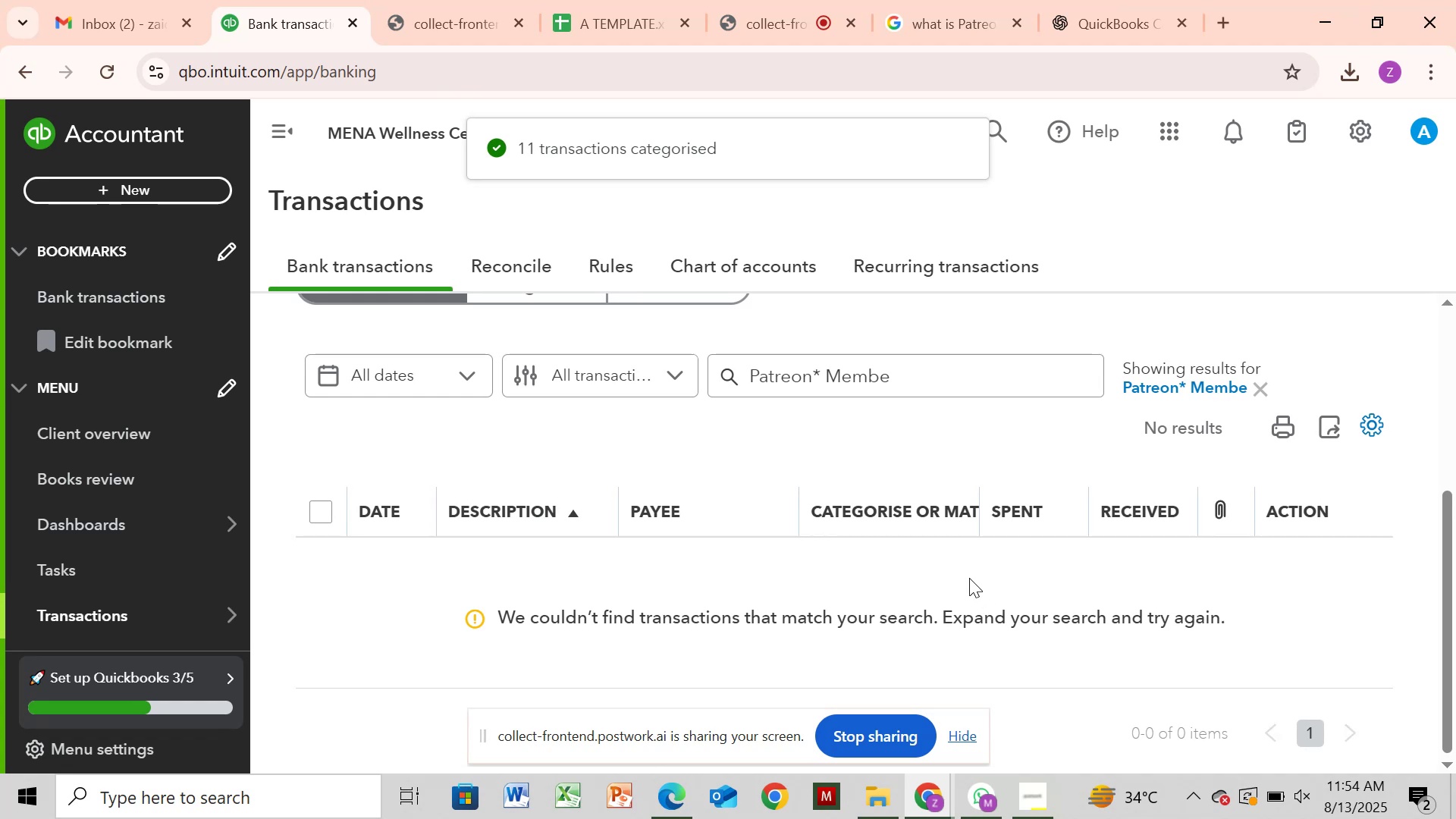 
wait(7.23)
 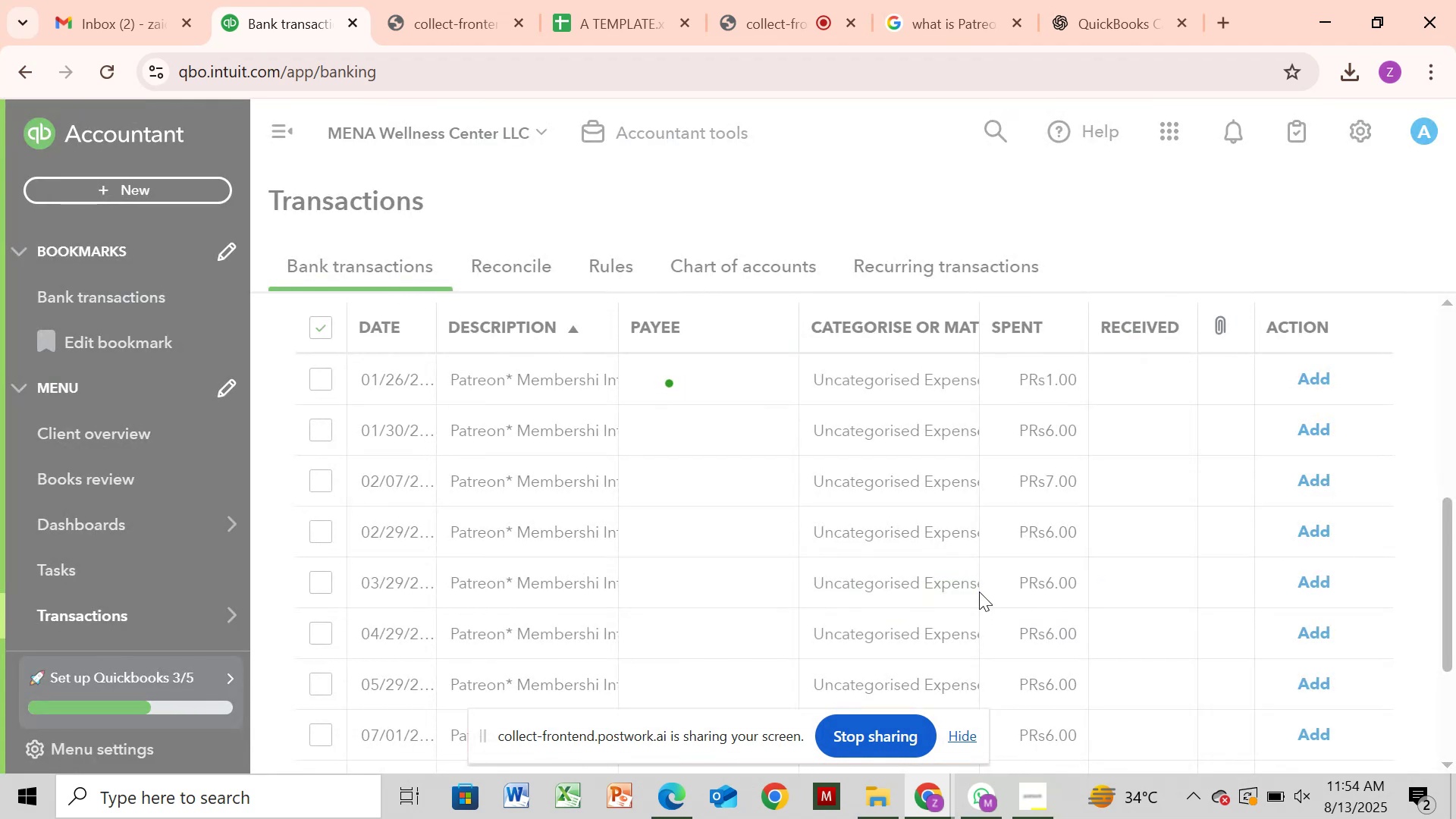 
left_click([1263, 388])
 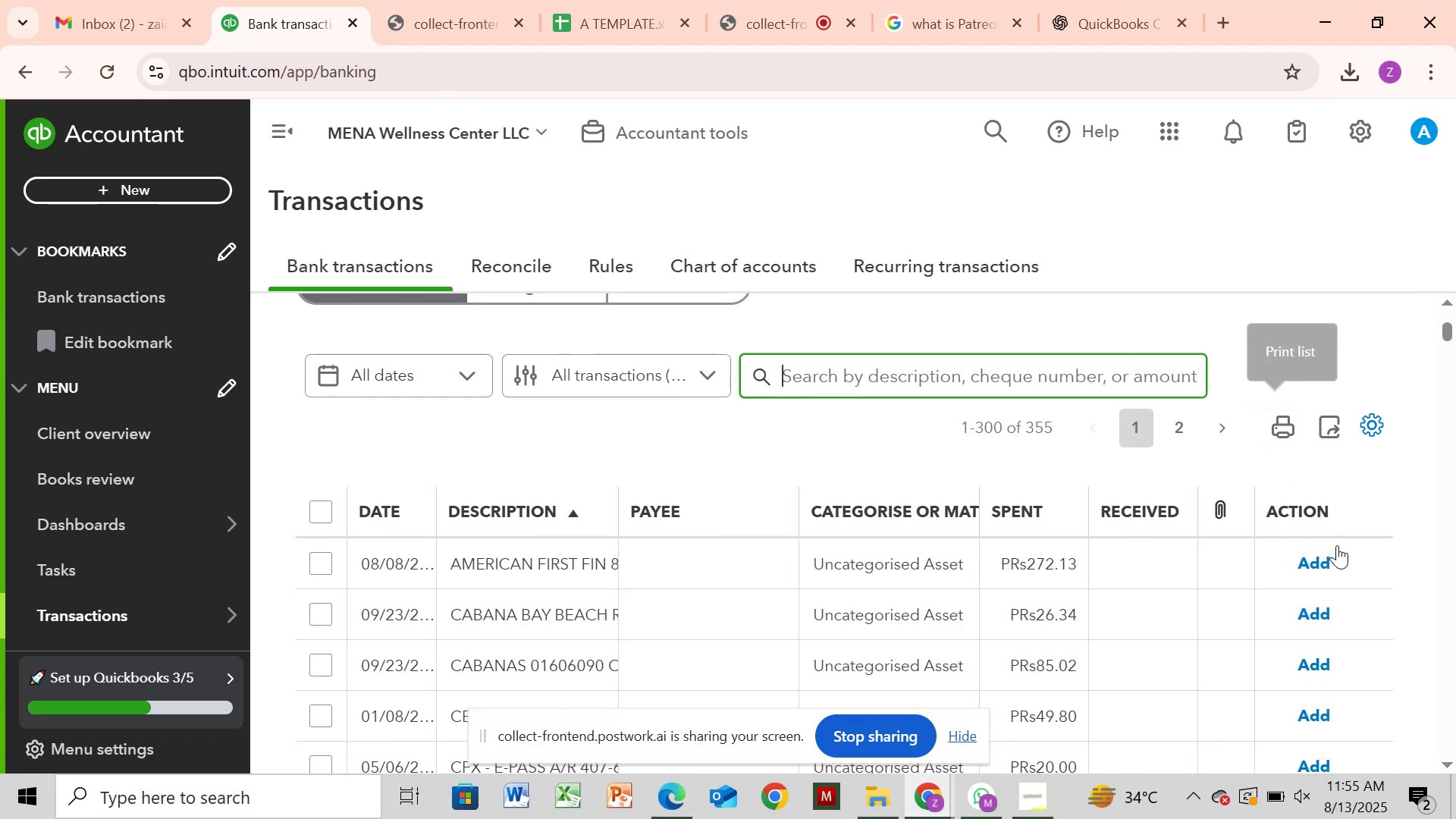 
wait(5.67)
 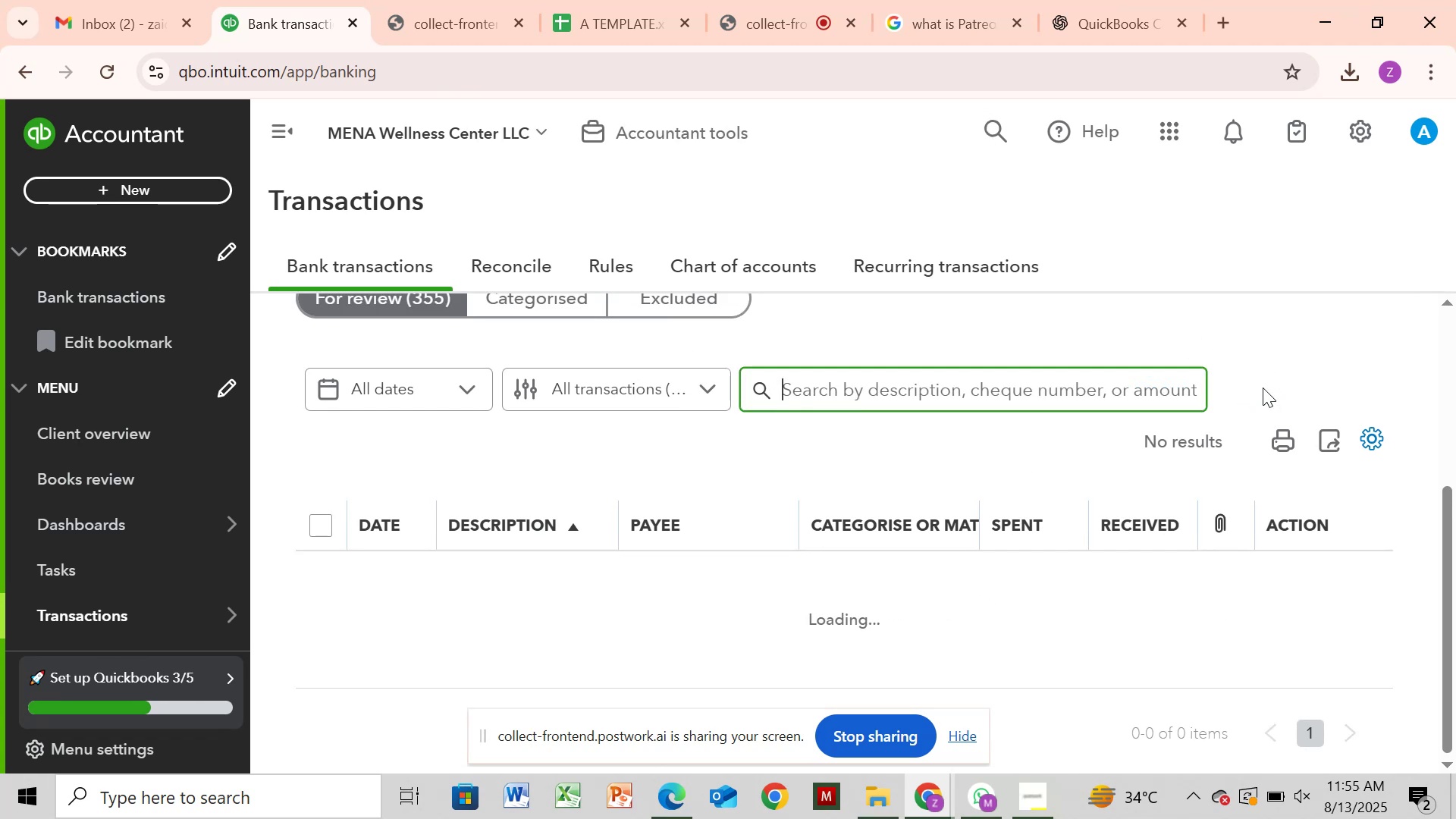 
double_click([1455, 635])
 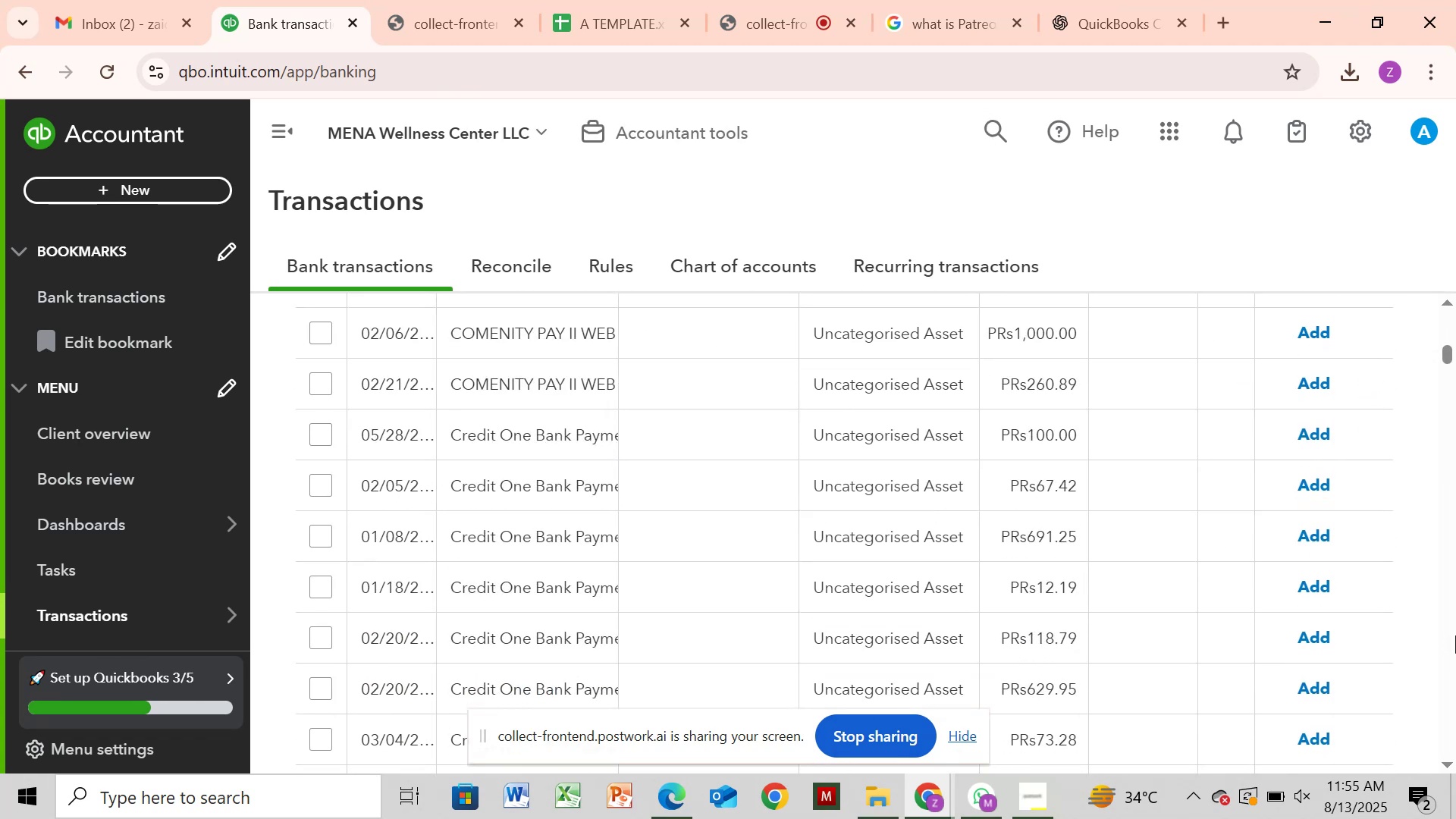 
triple_click([1455, 635])
 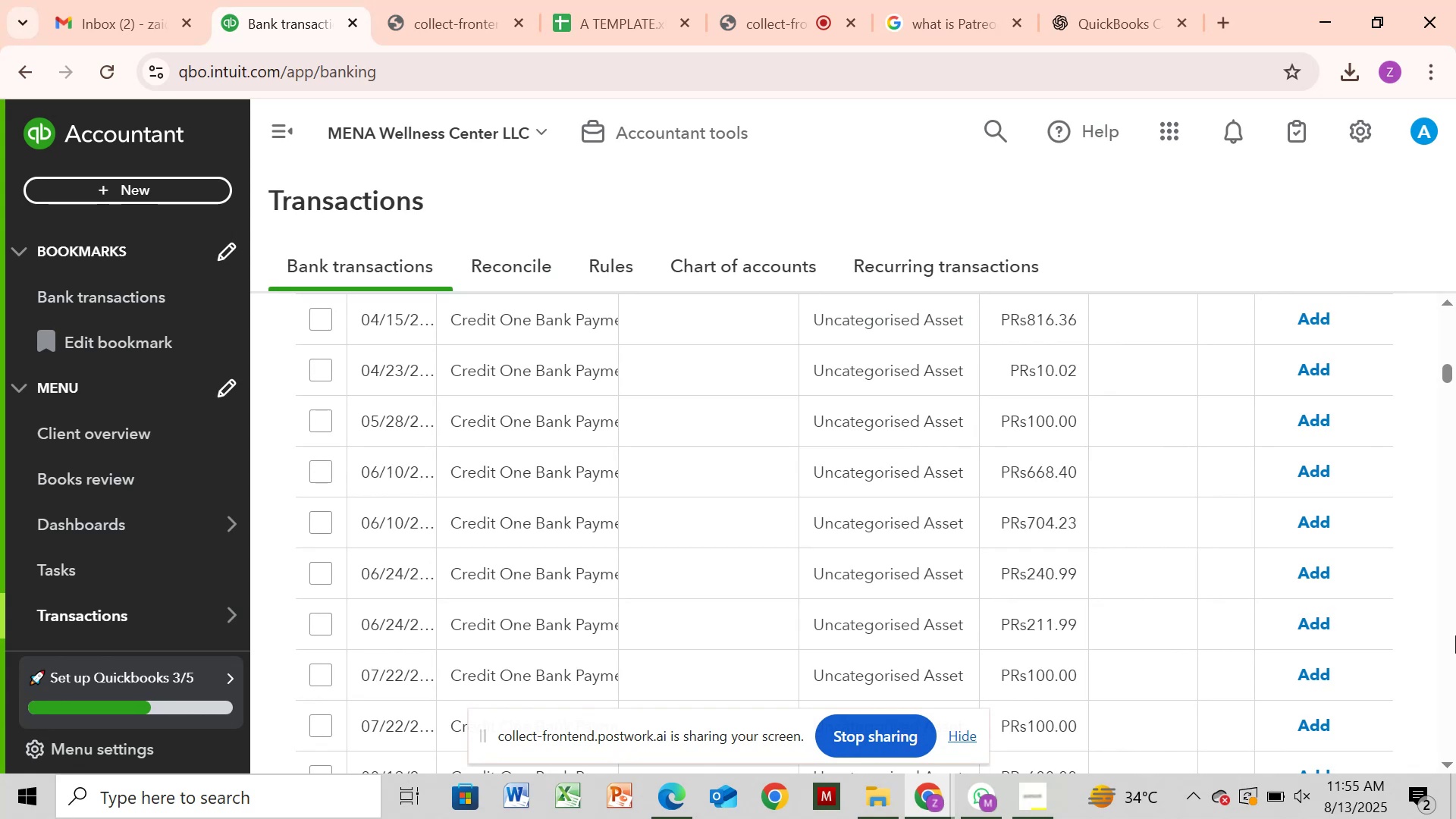 
triple_click([1455, 635])
 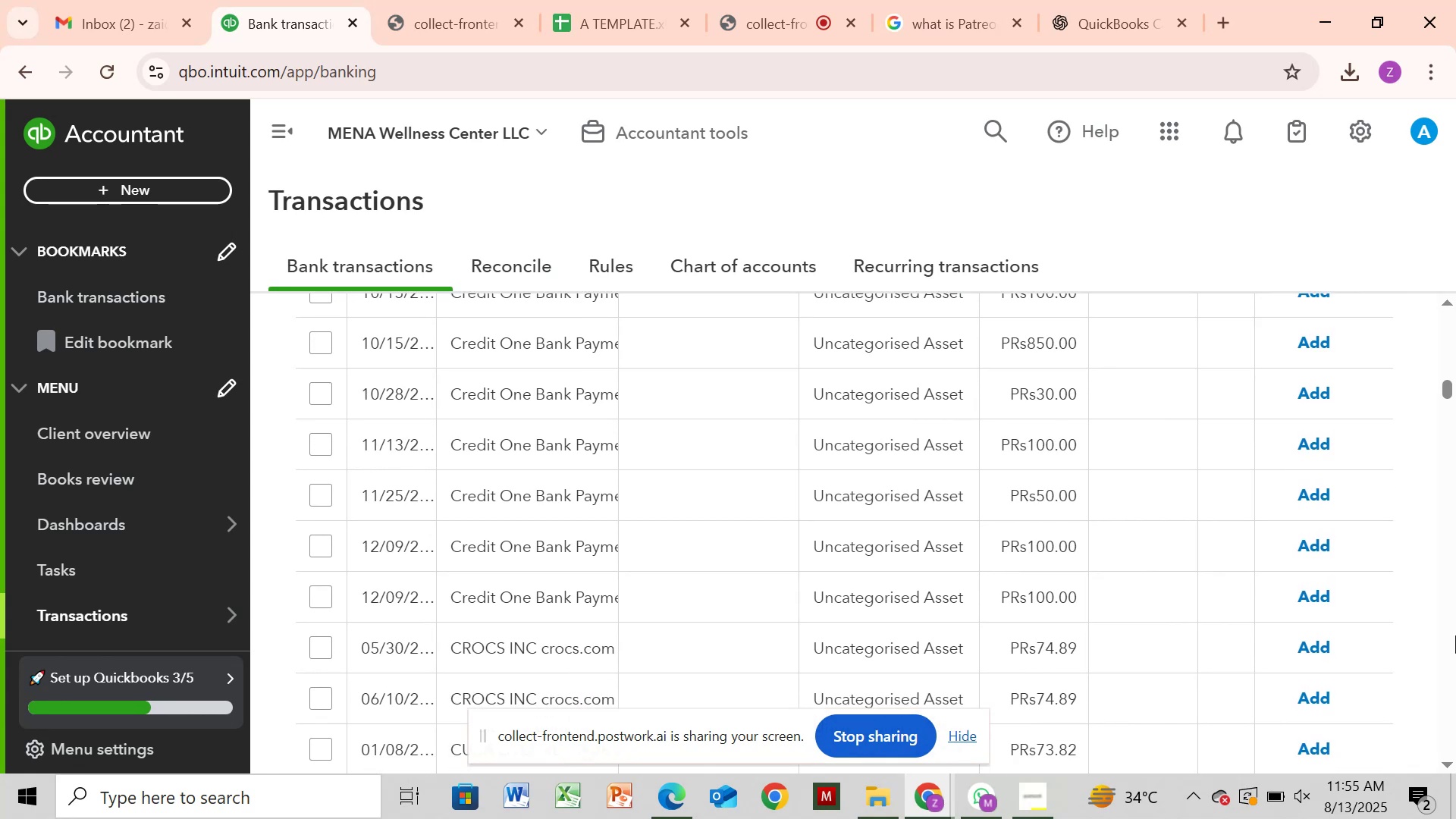 
triple_click([1455, 635])
 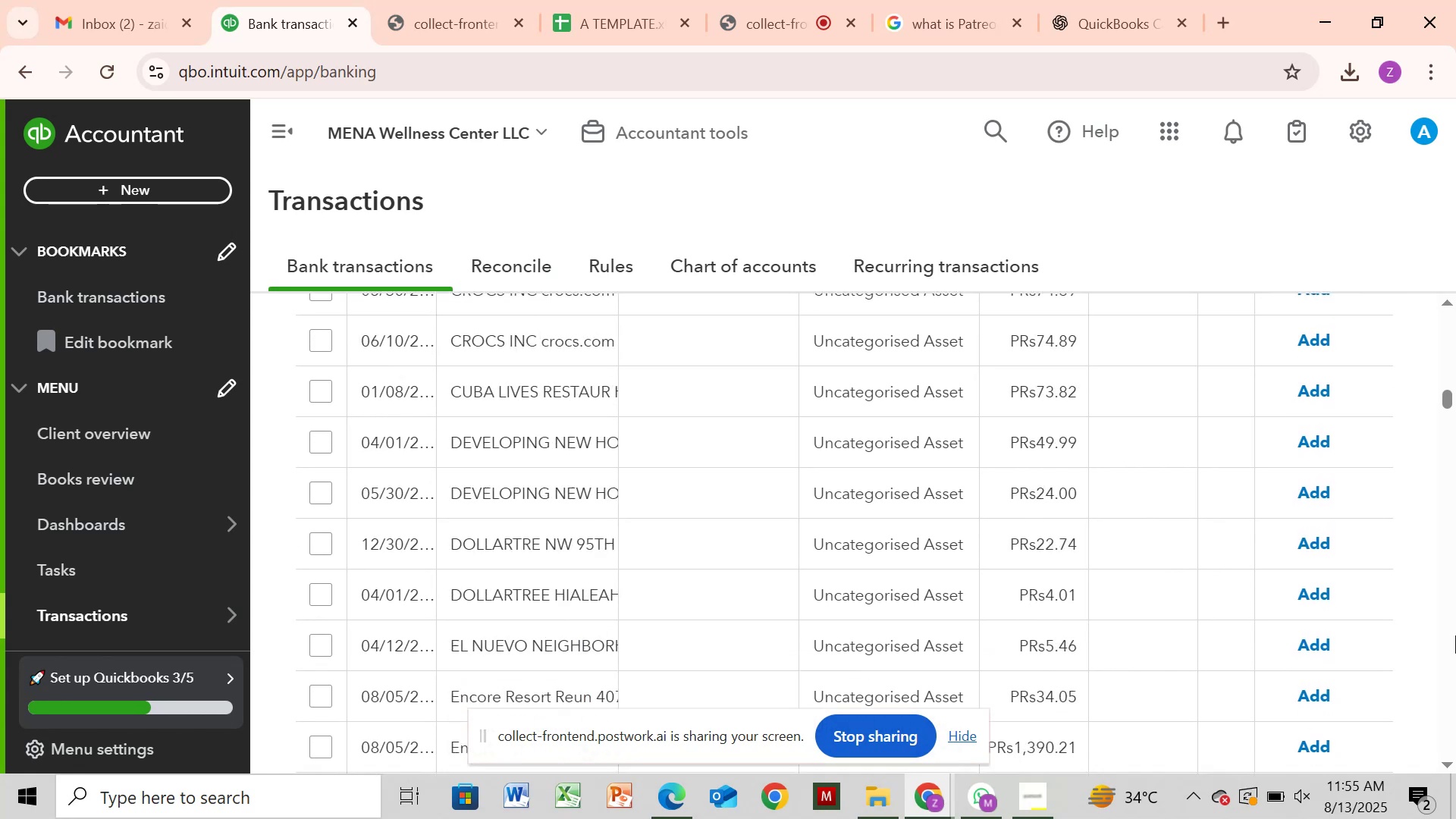 
triple_click([1455, 635])
 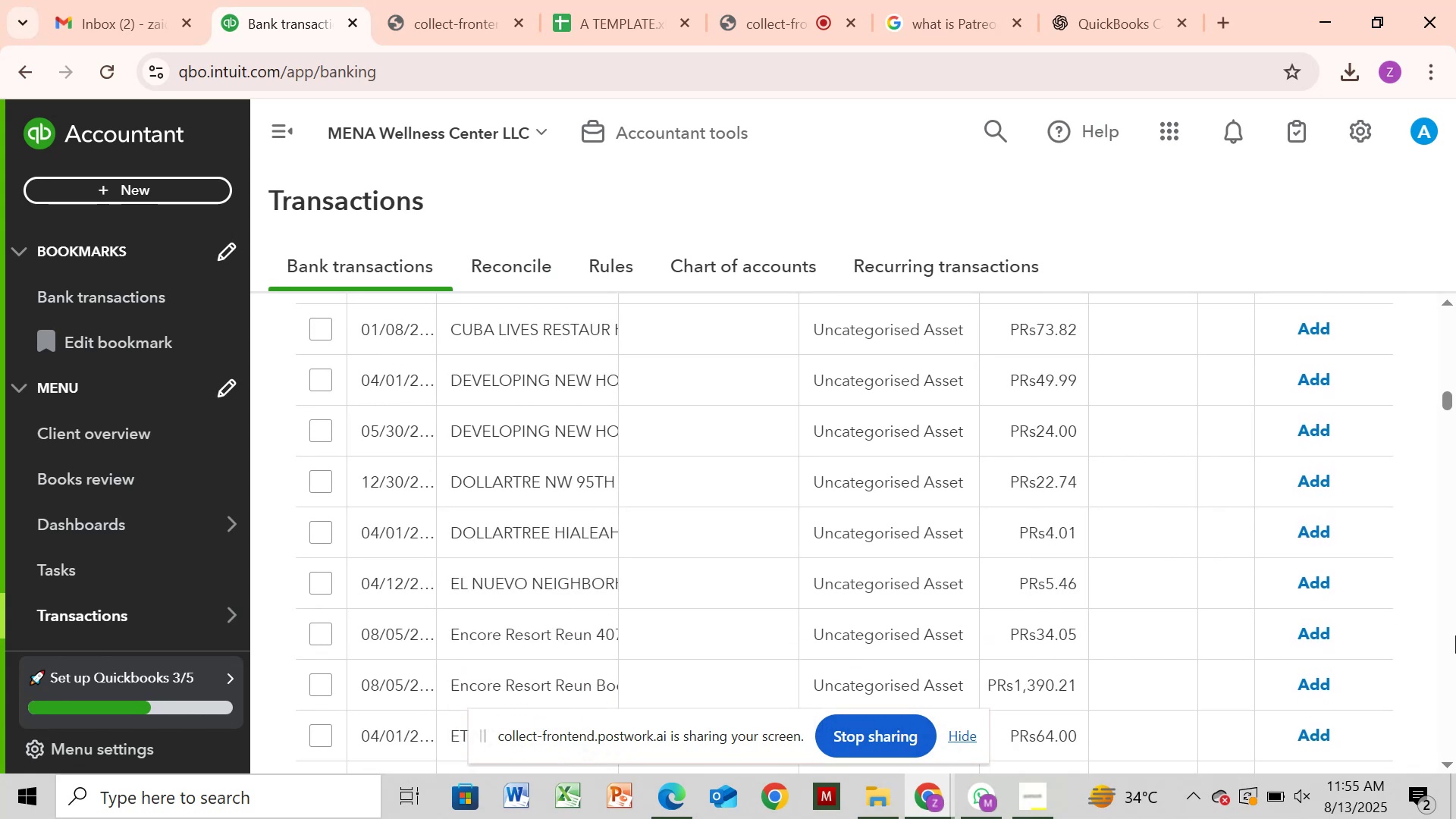 
left_click([1455, 635])
 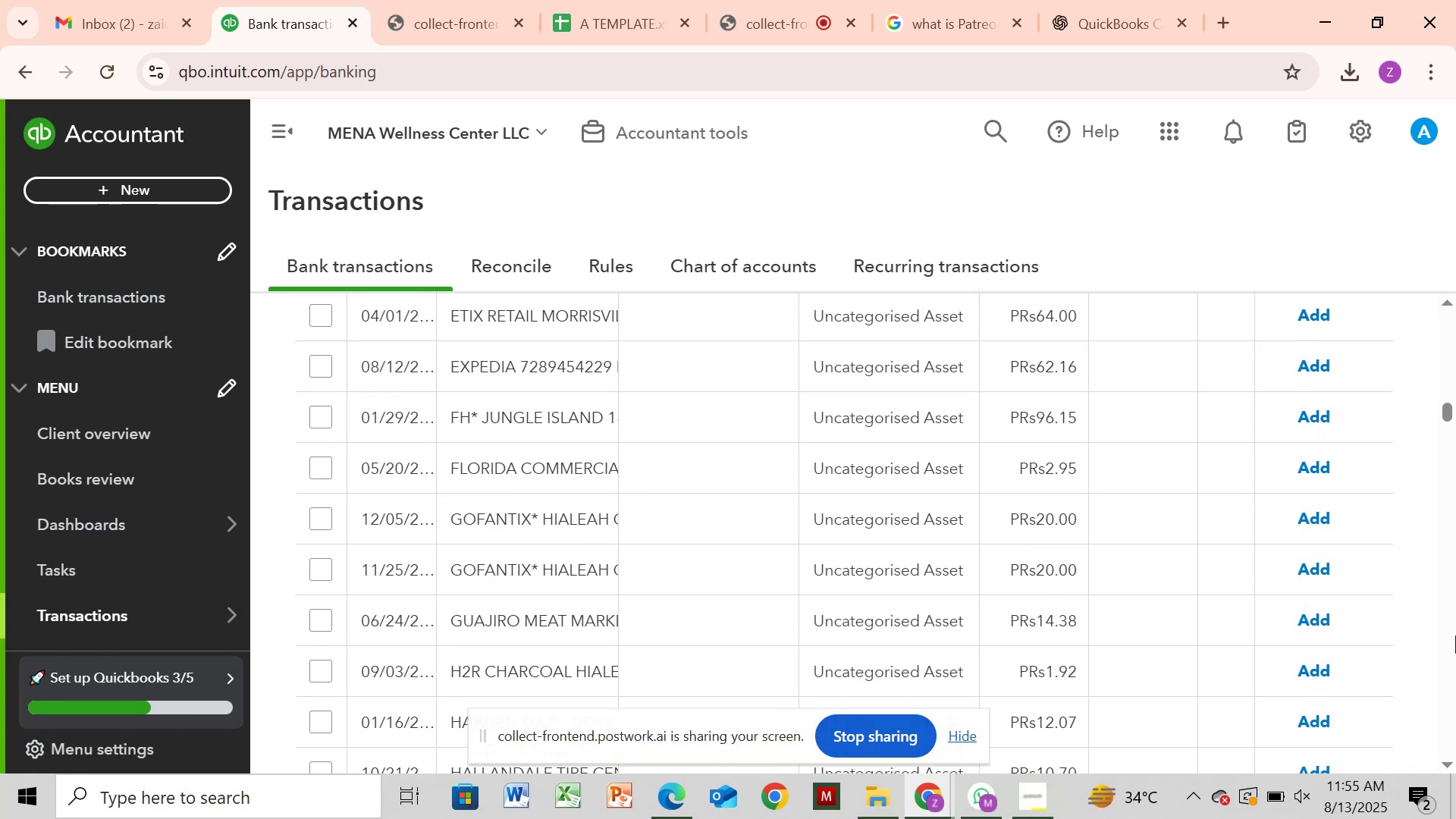 
left_click([1455, 635])
 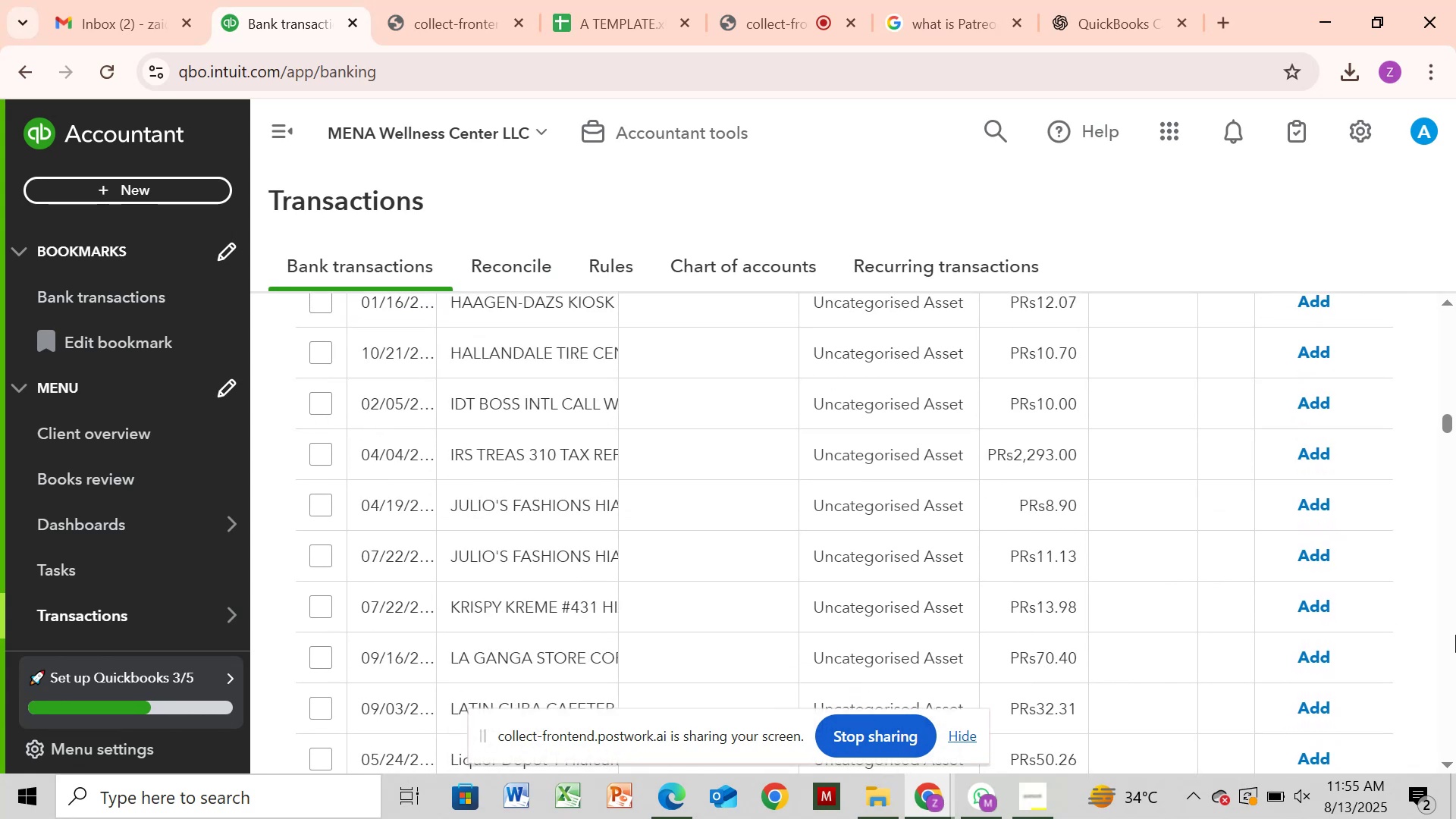 
left_click([1455, 635])
 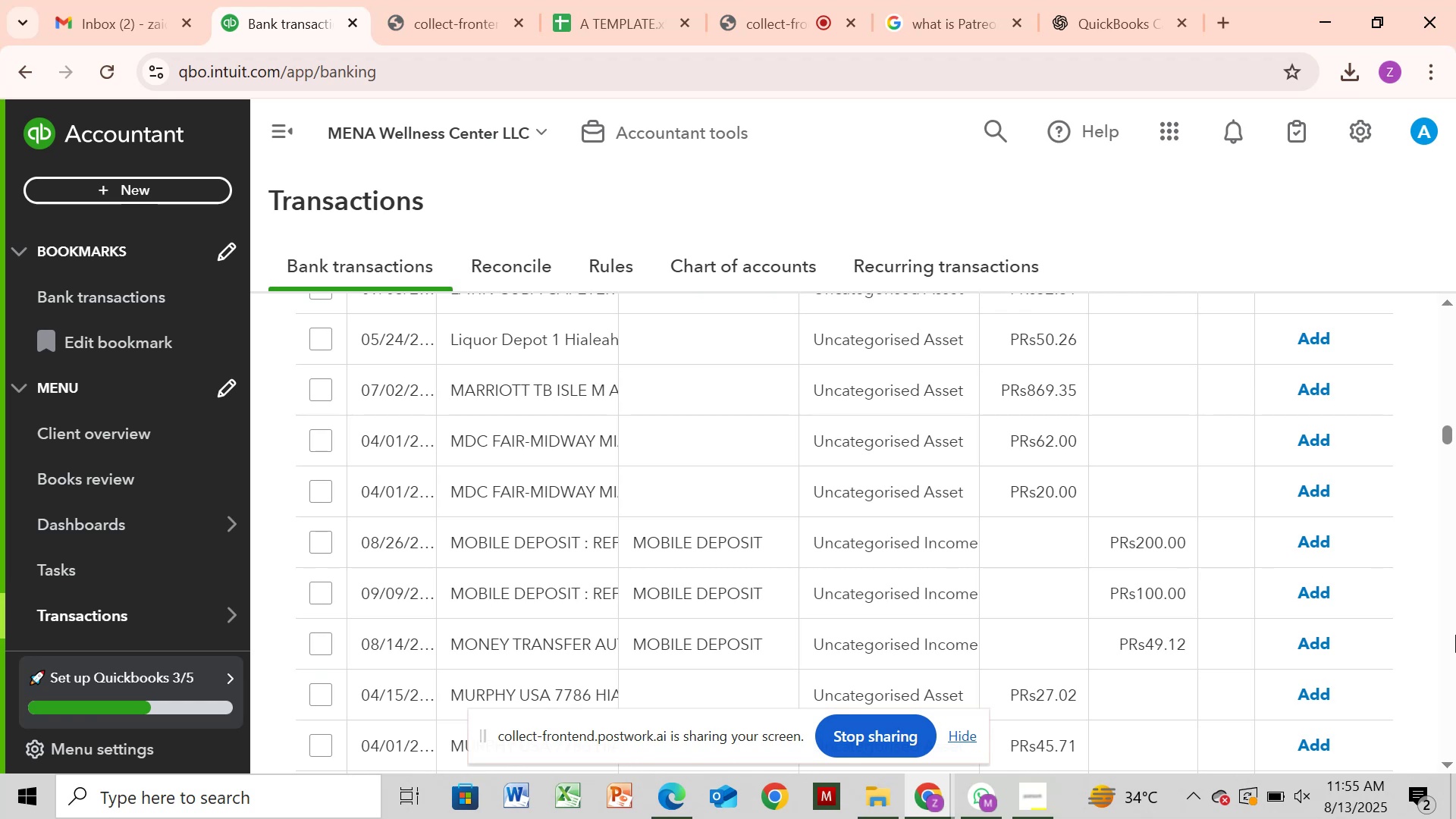 
wait(7.06)
 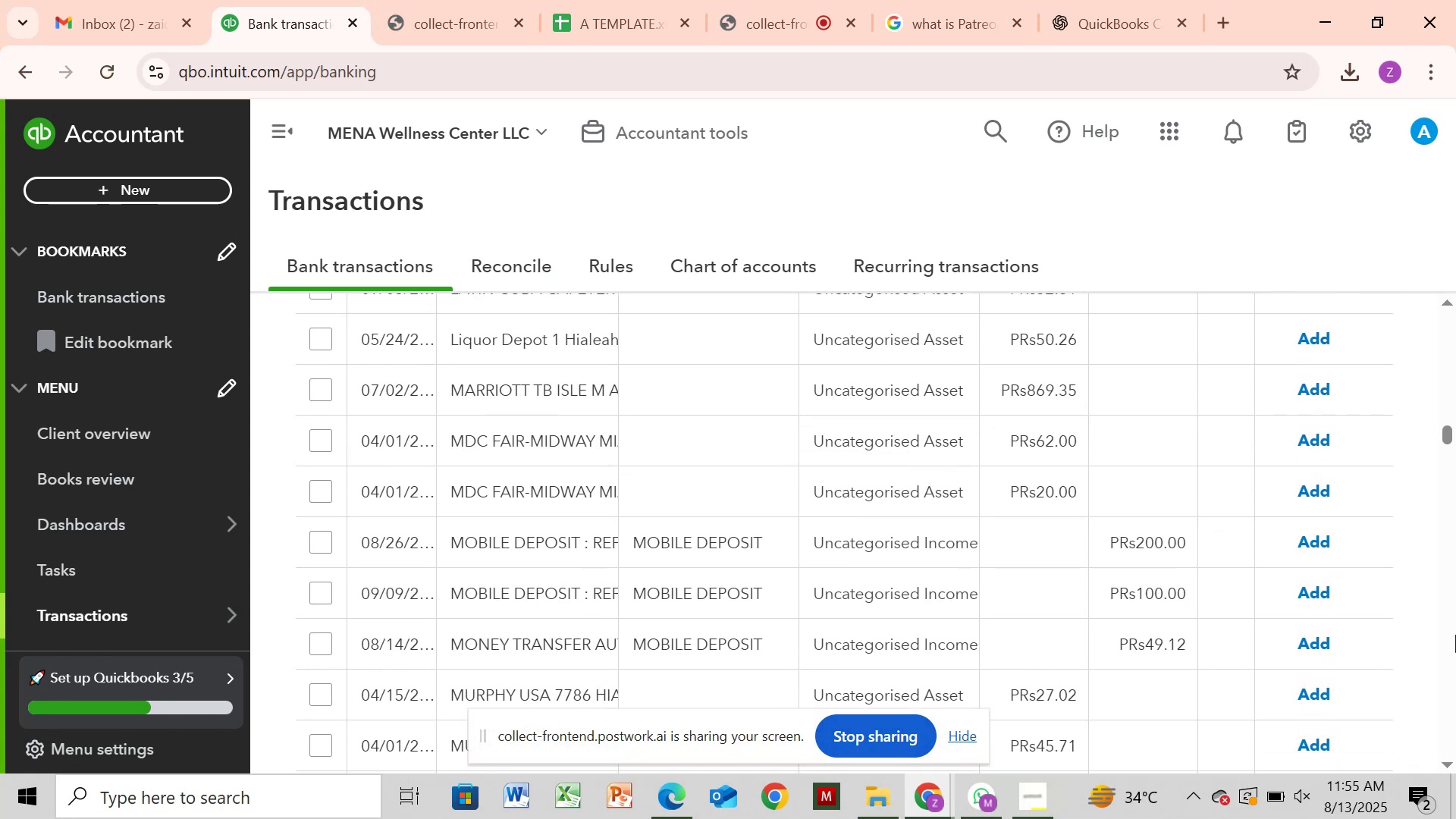 
left_click([1455, 635])
 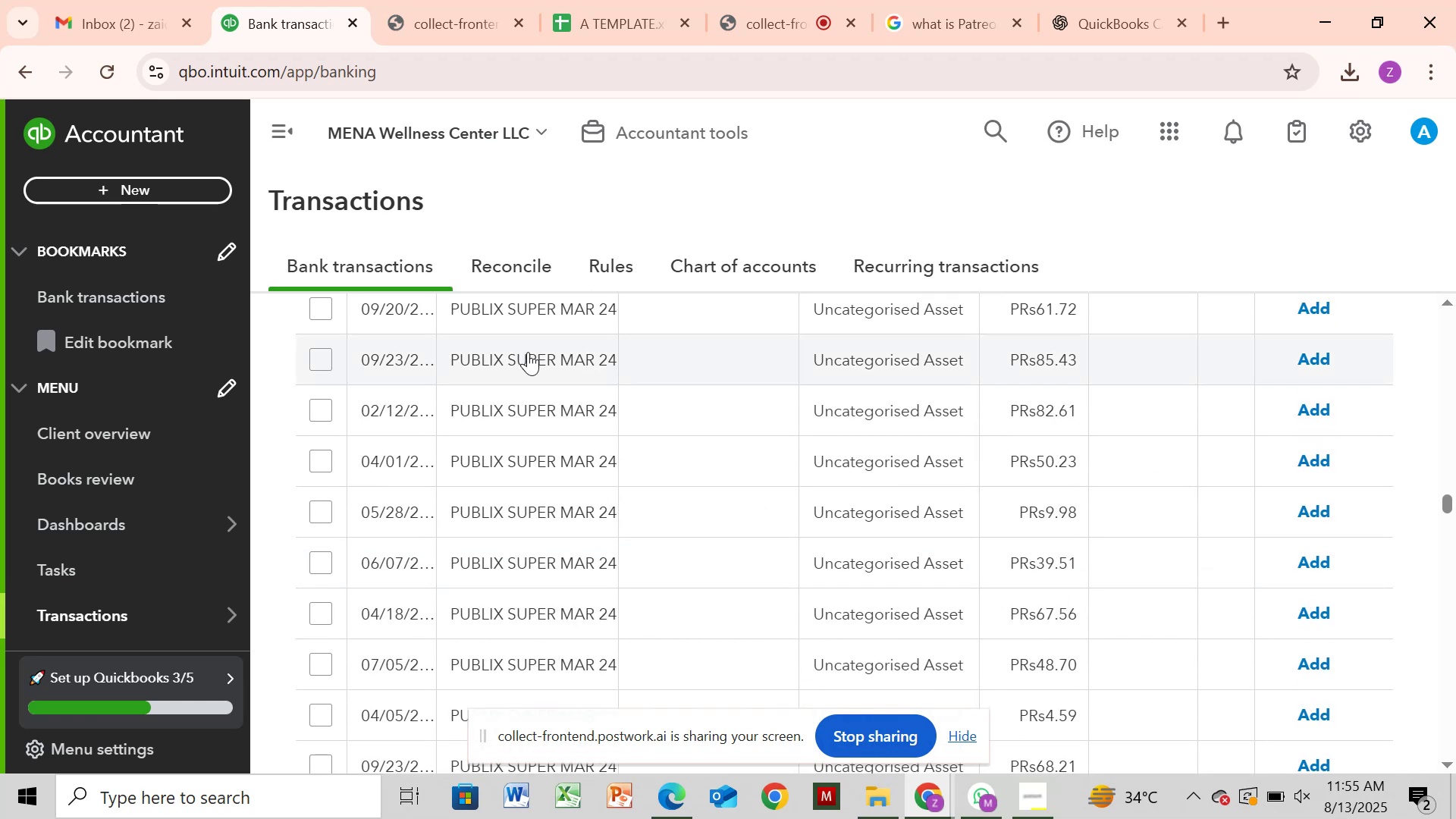 
left_click([529, 351])
 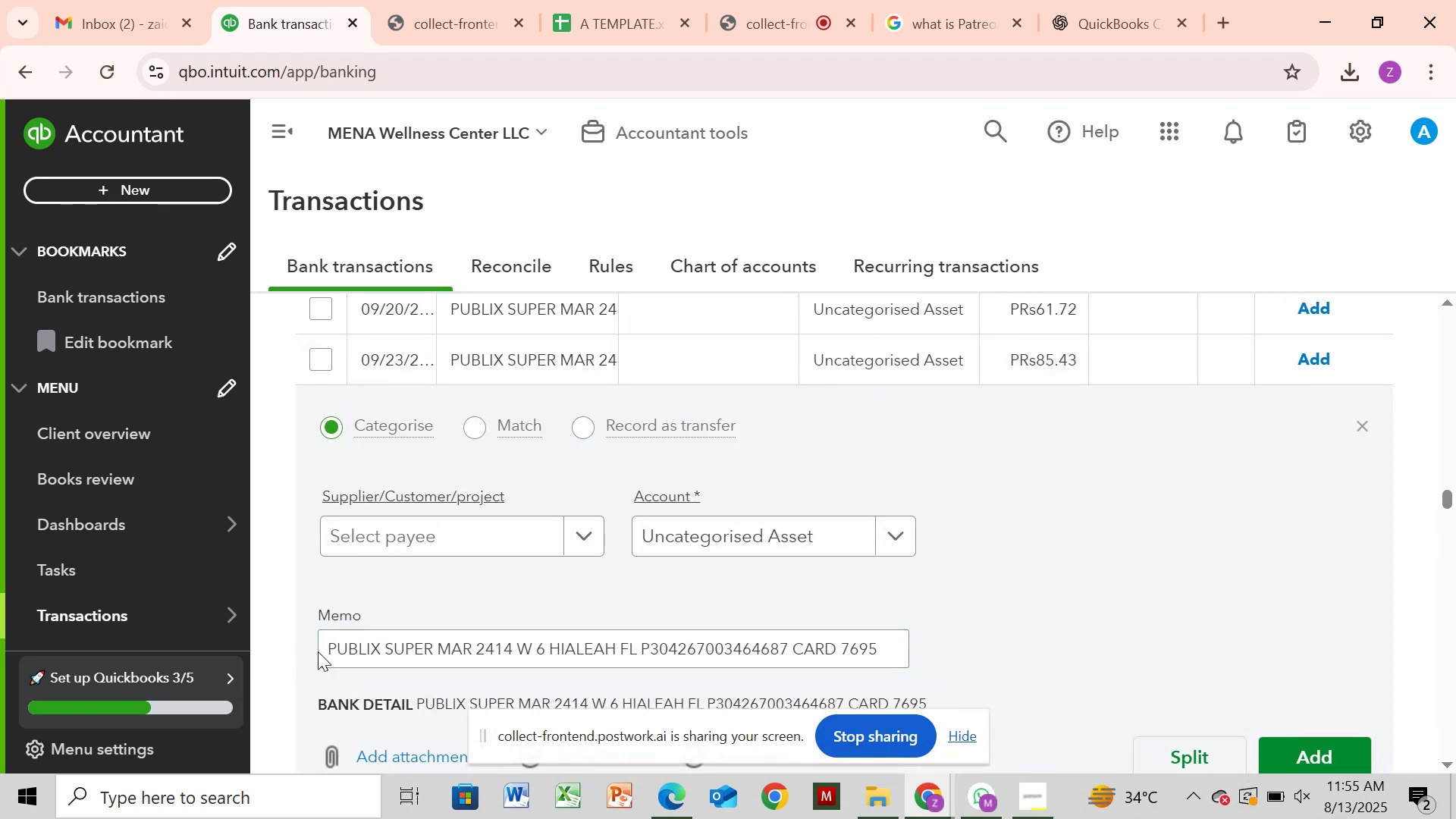 
left_click_drag(start_coordinate=[337, 648], to_coordinate=[464, 656])
 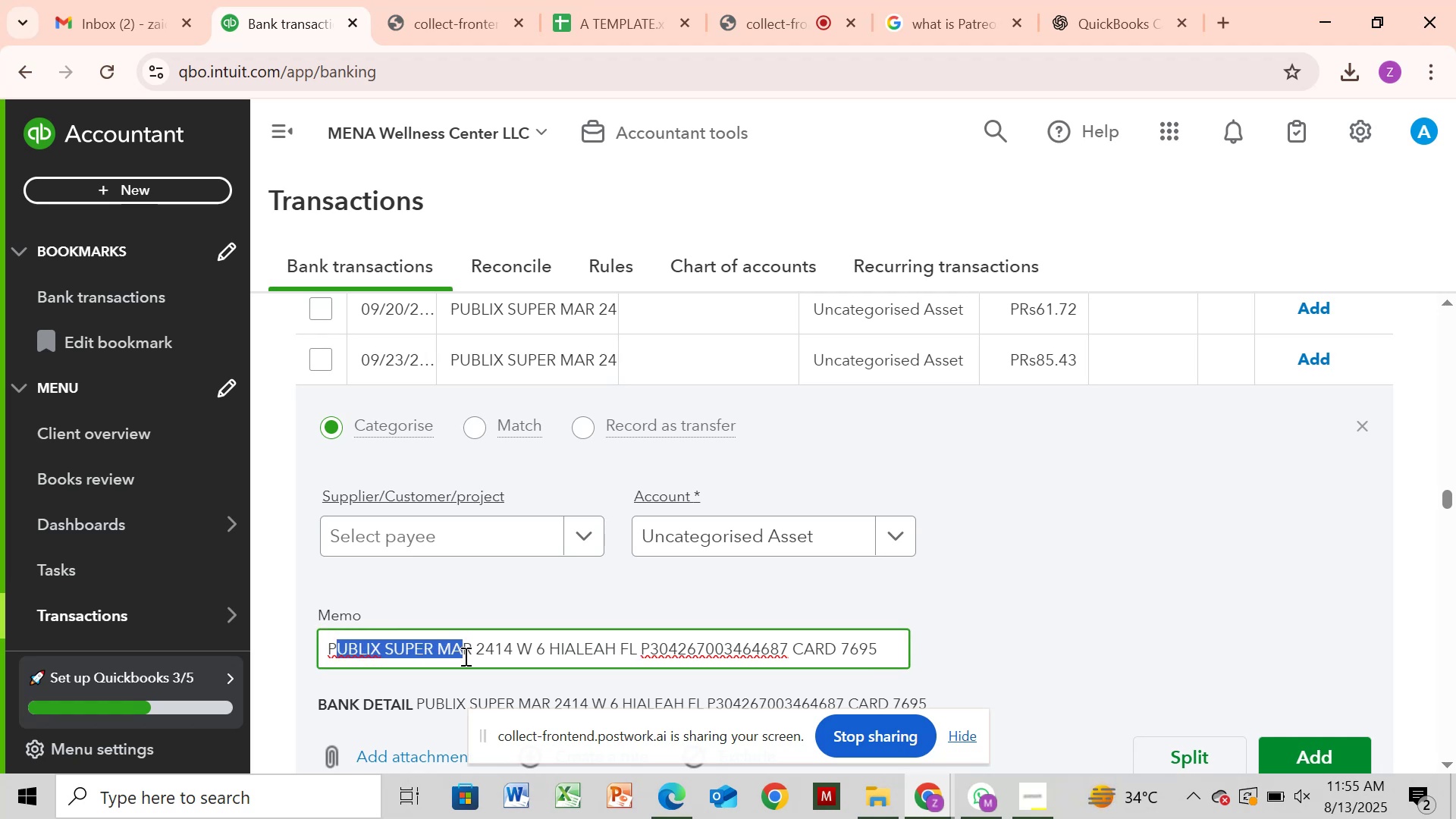 
left_click([464, 656])
 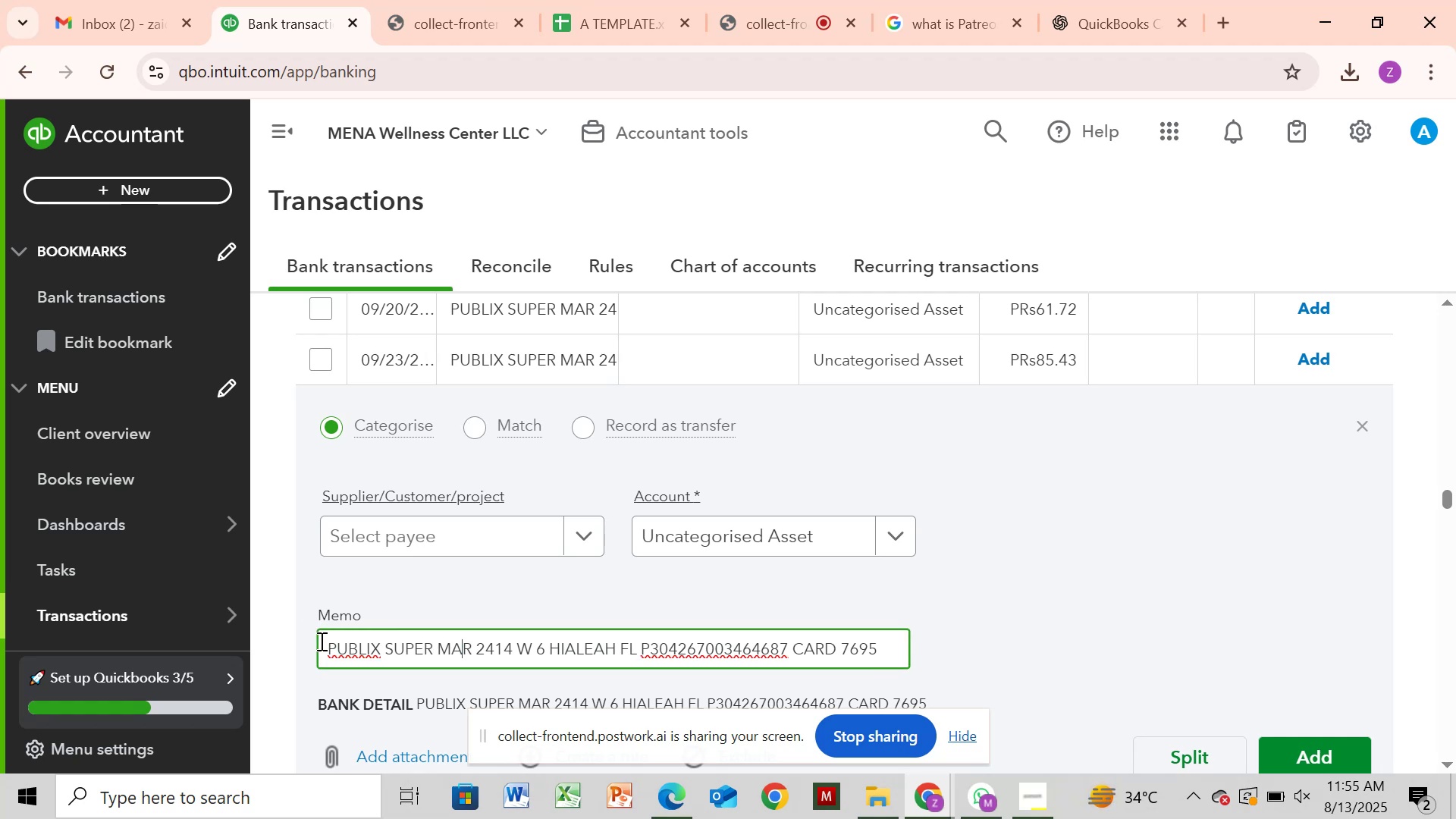 
left_click_drag(start_coordinate=[322, 644], to_coordinate=[469, 651])
 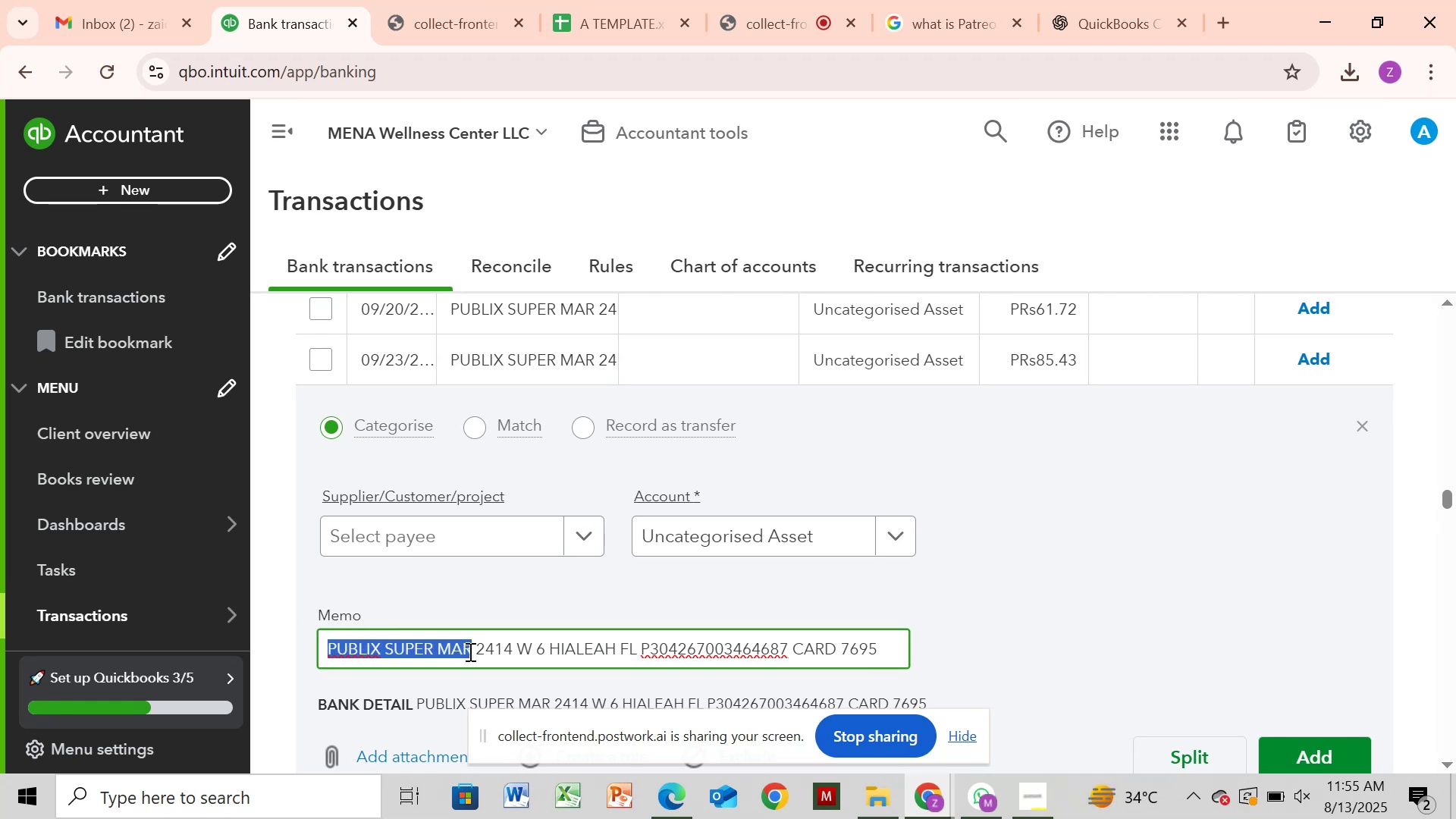 
key(Control+C)
 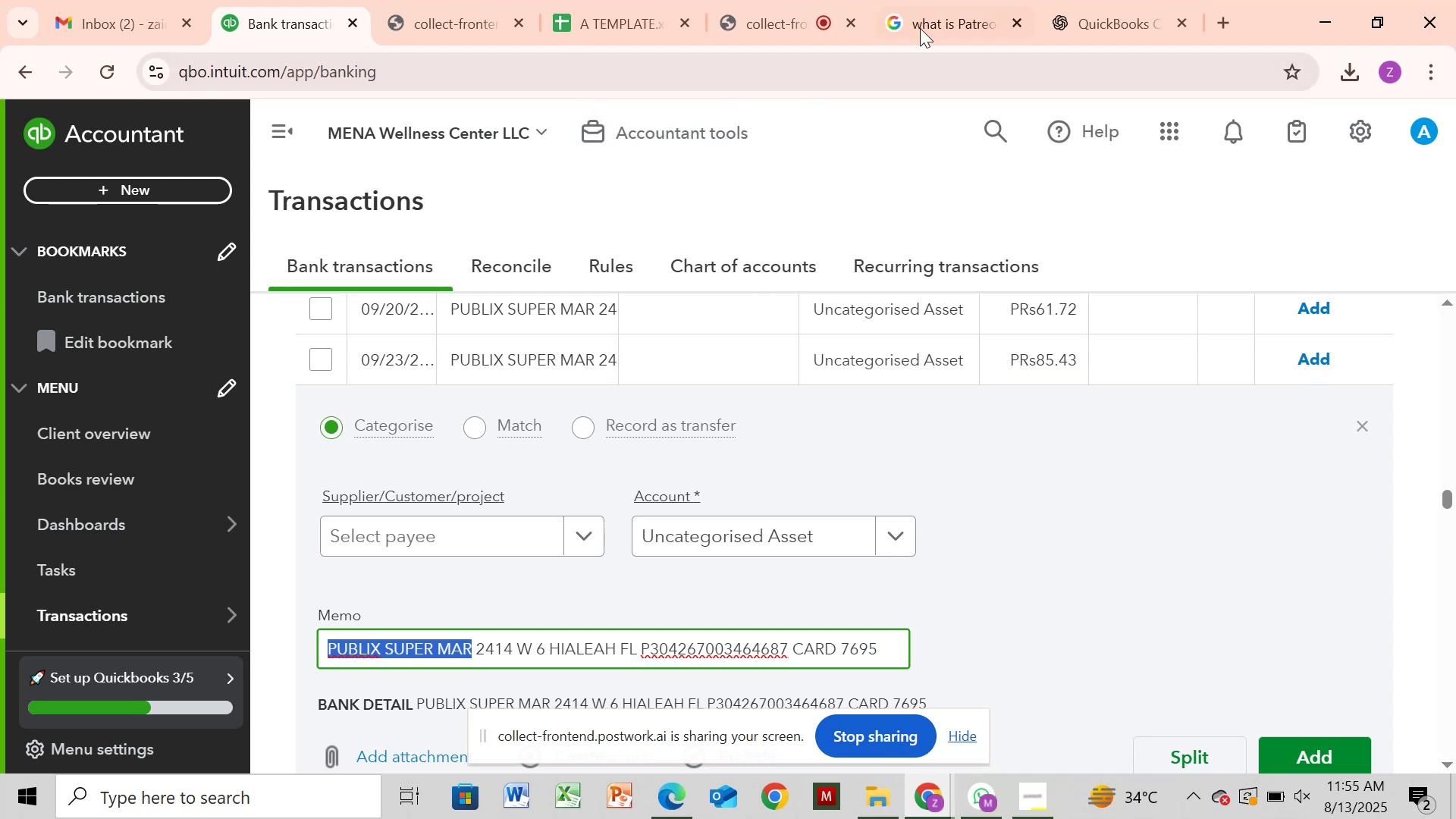 
left_click([927, 24])
 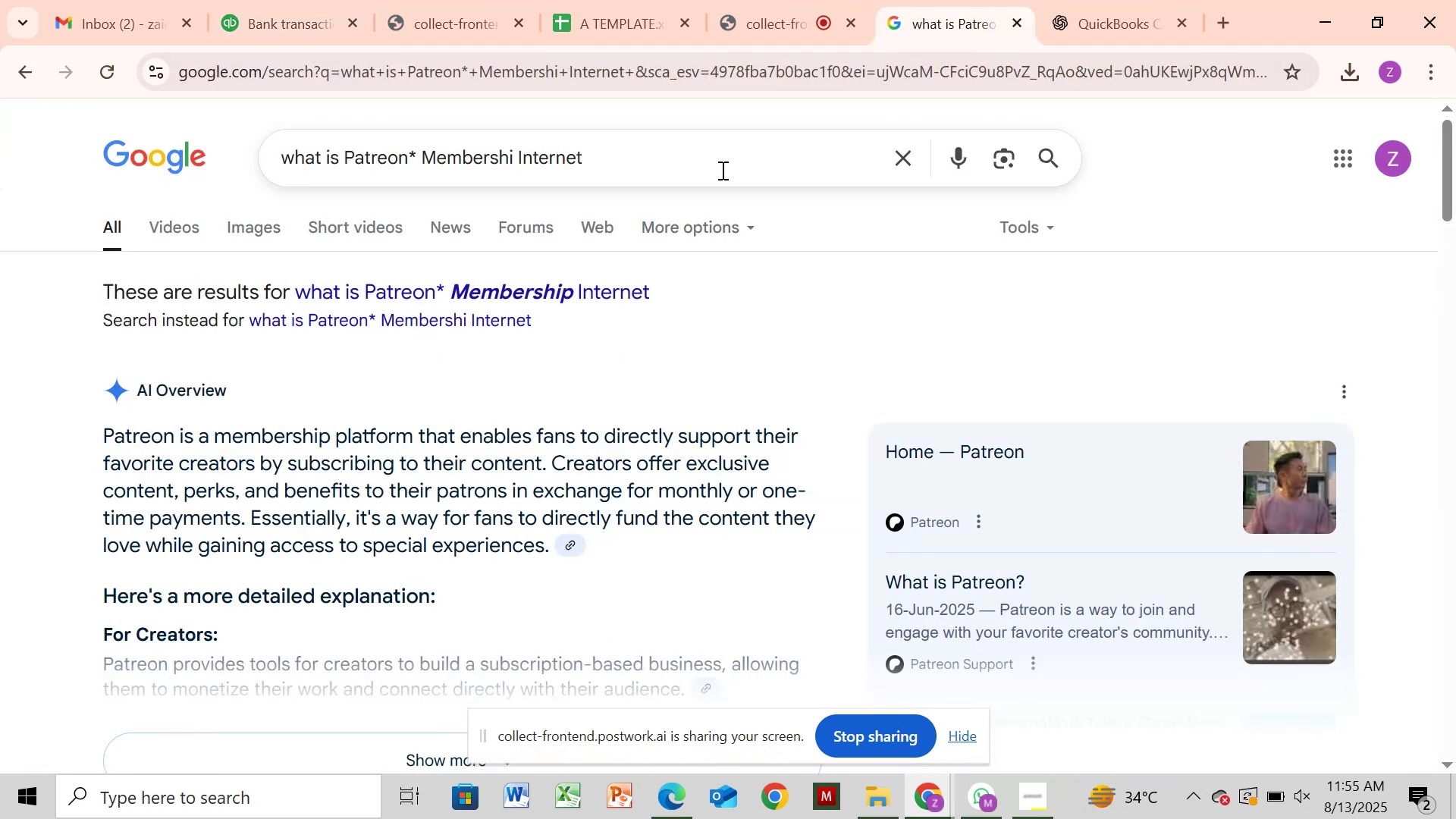 
left_click([721, 170])
 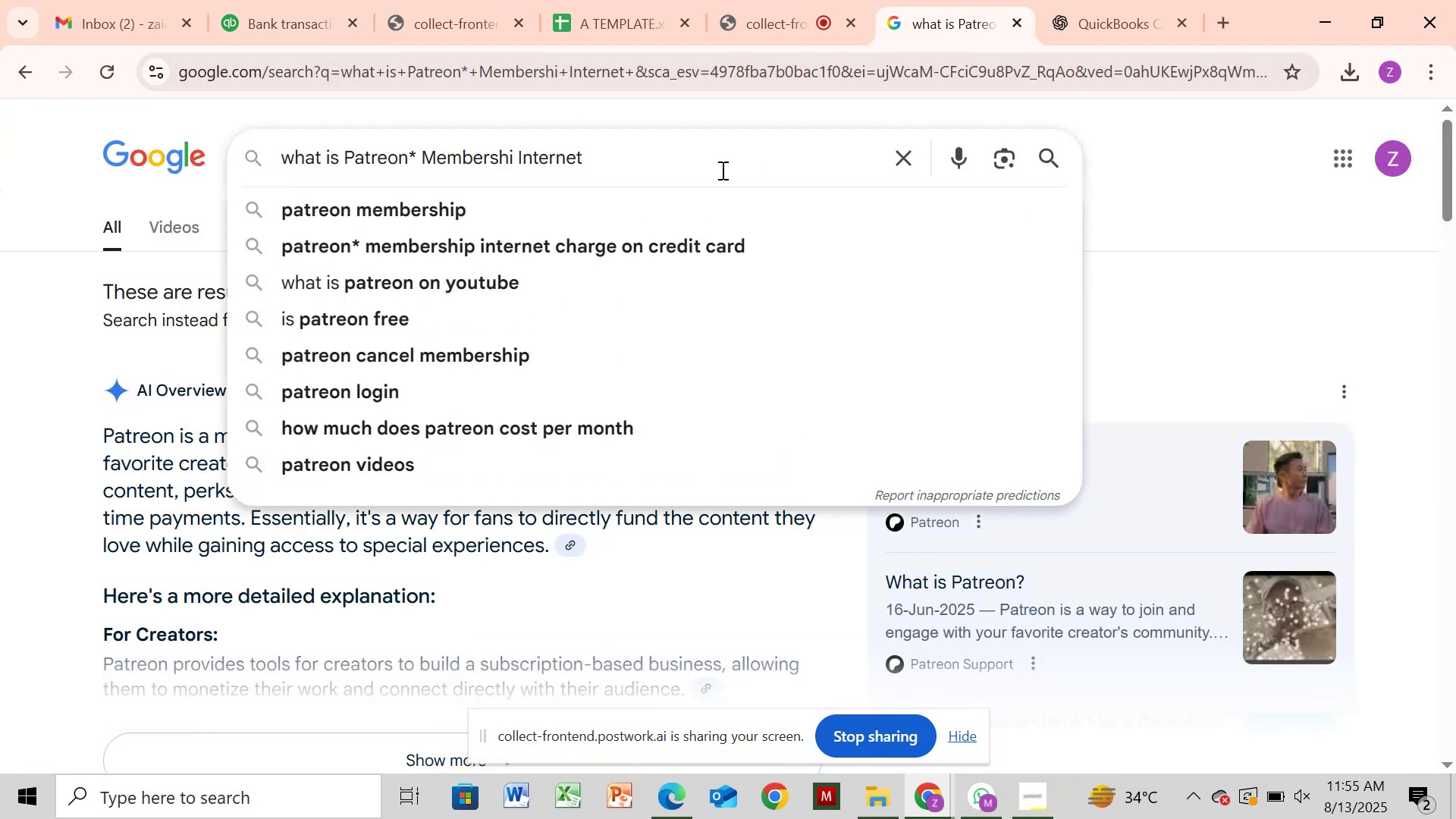 
hold_key(key=Backspace, duration=1.24)
 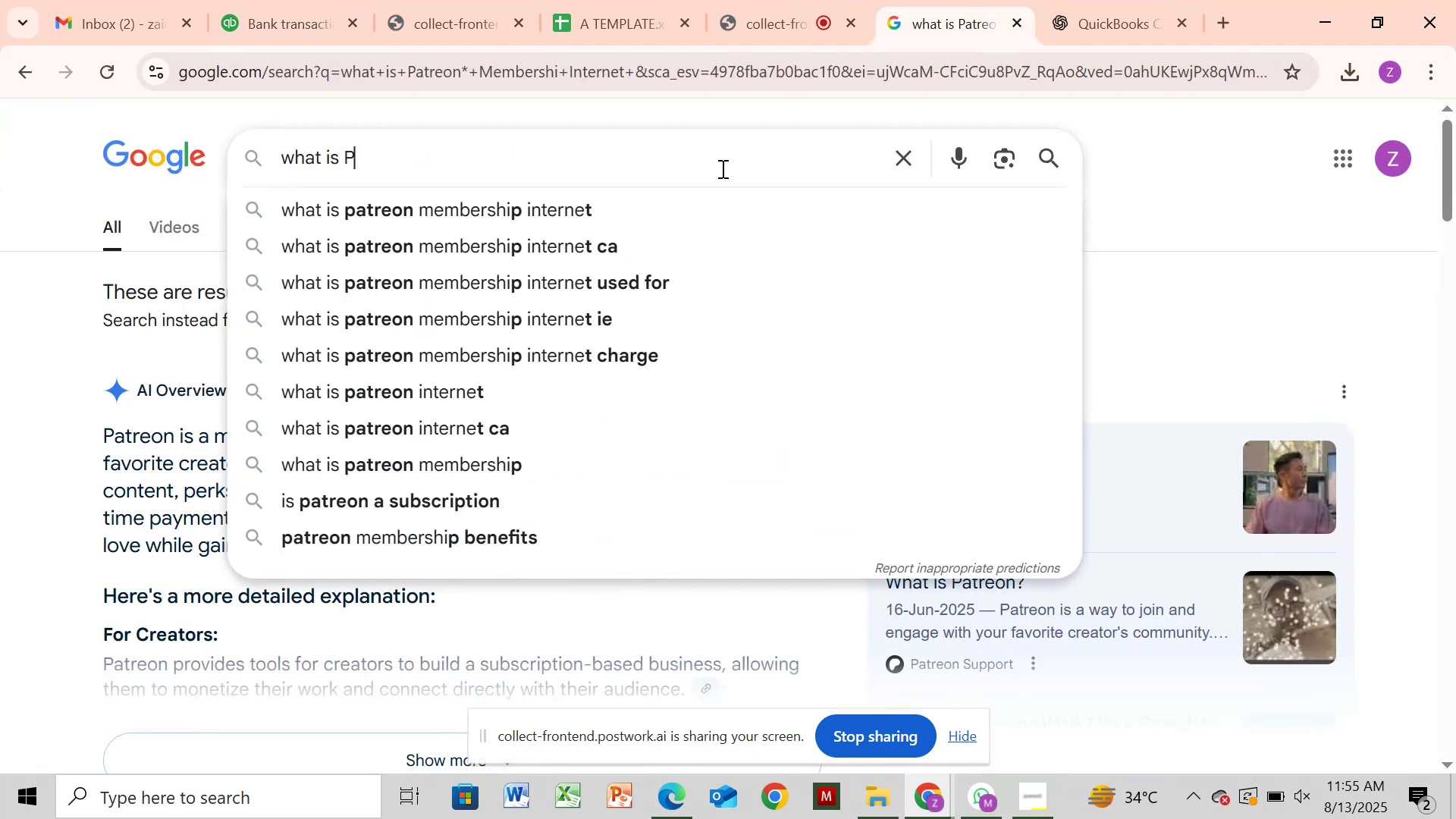 
key(Backspace)
 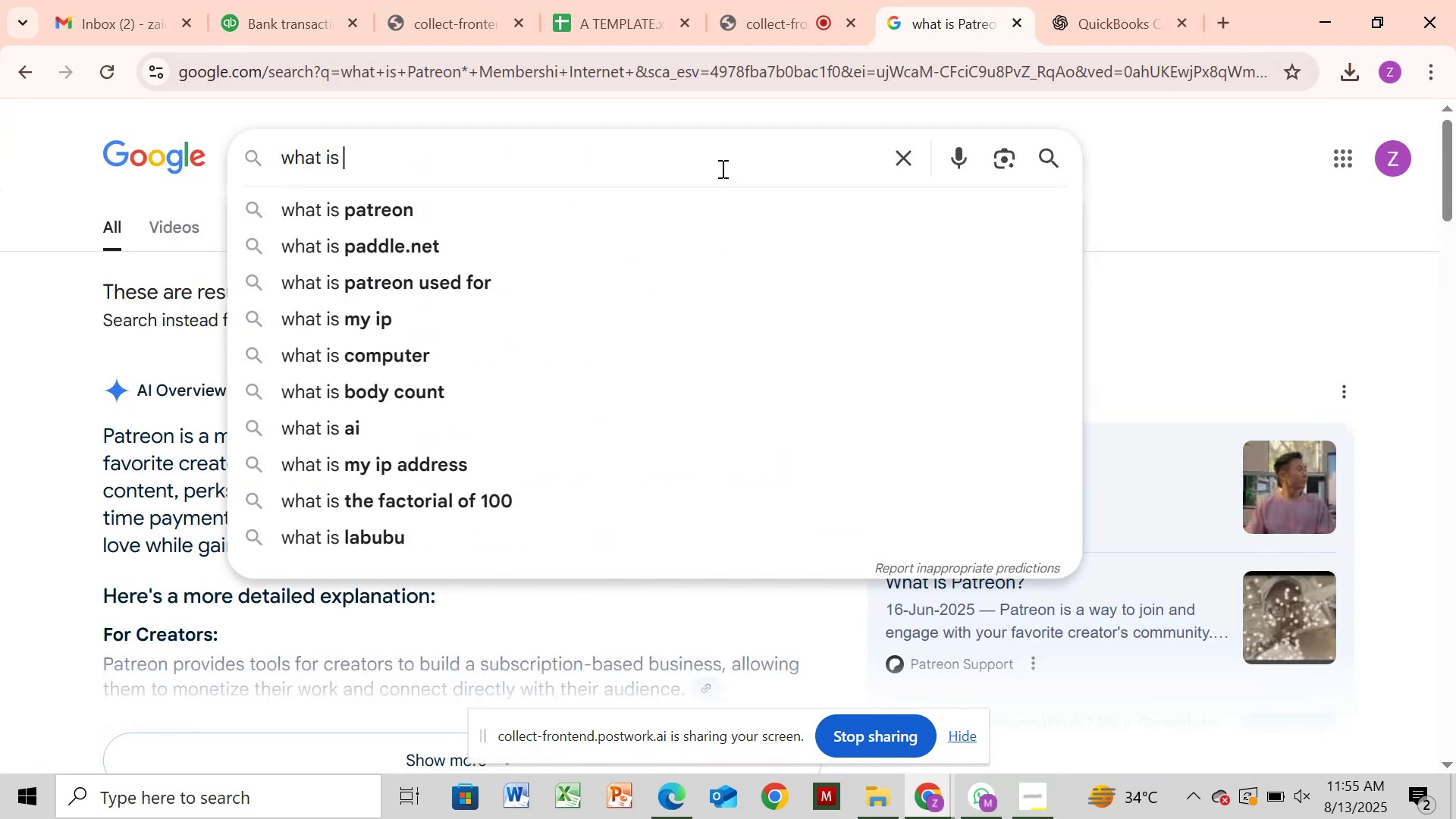 
key(Control+V)
 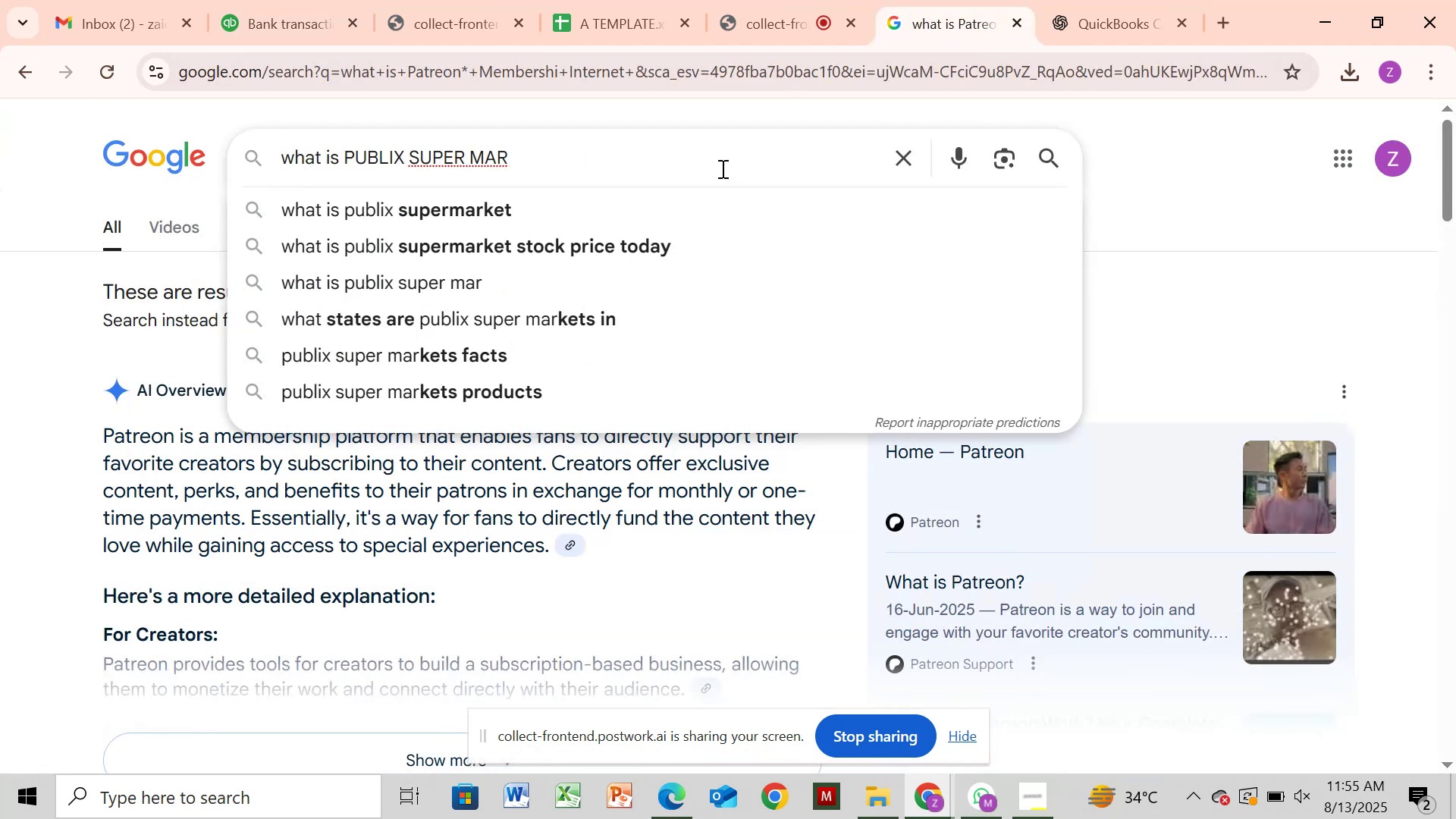 
wait(5.49)
 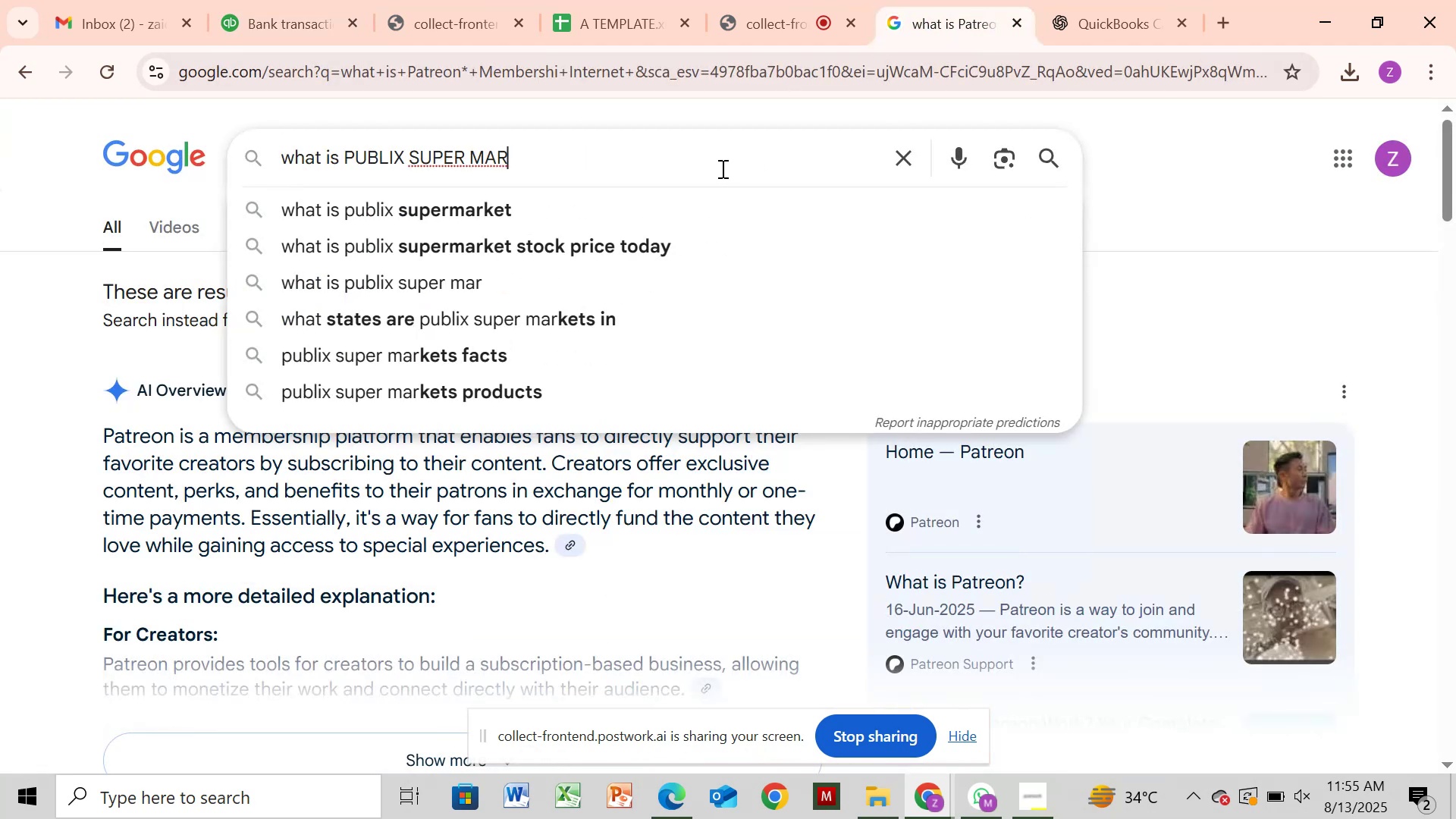 
left_click([707, 200])
 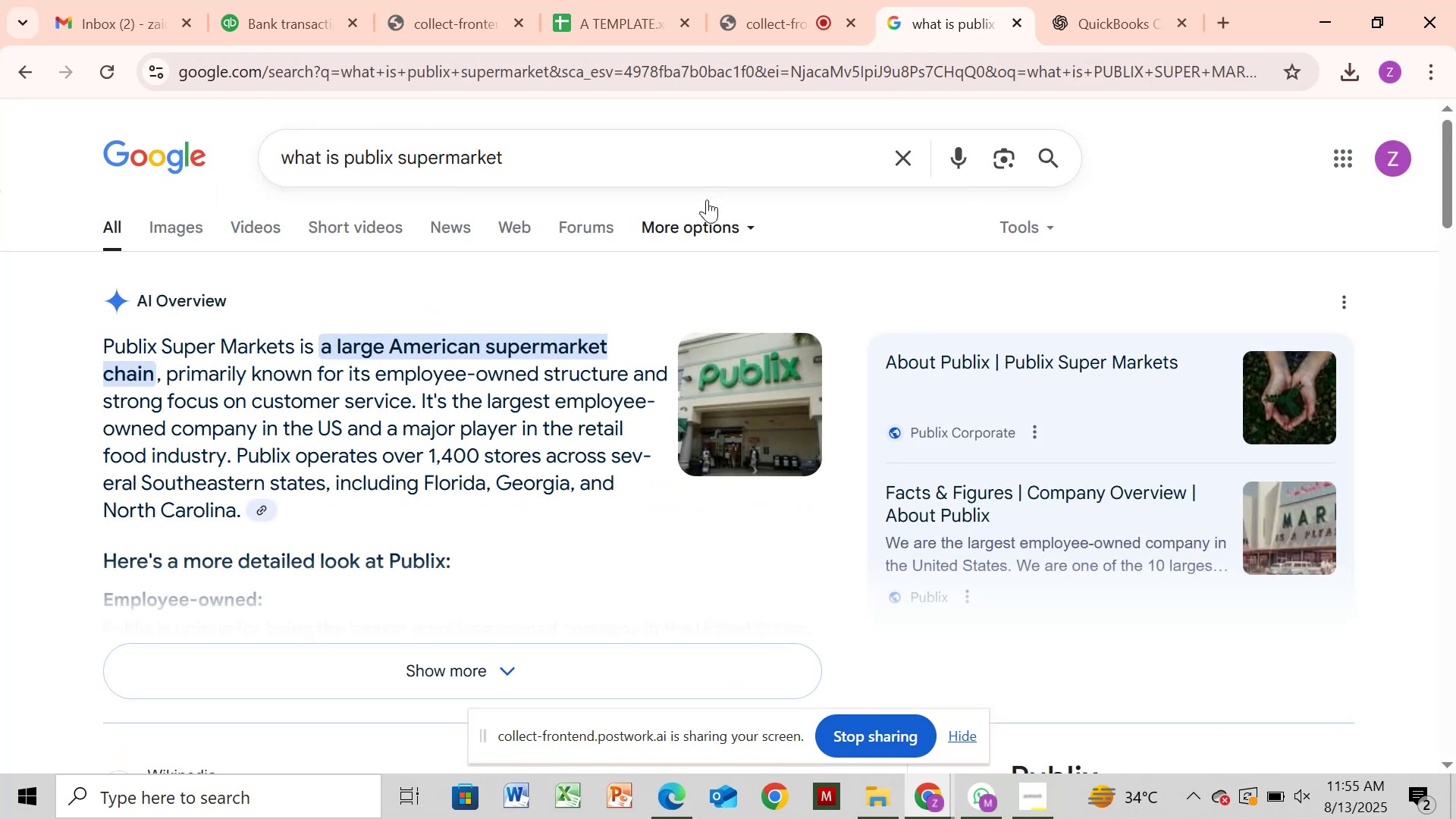 
wait(7.61)
 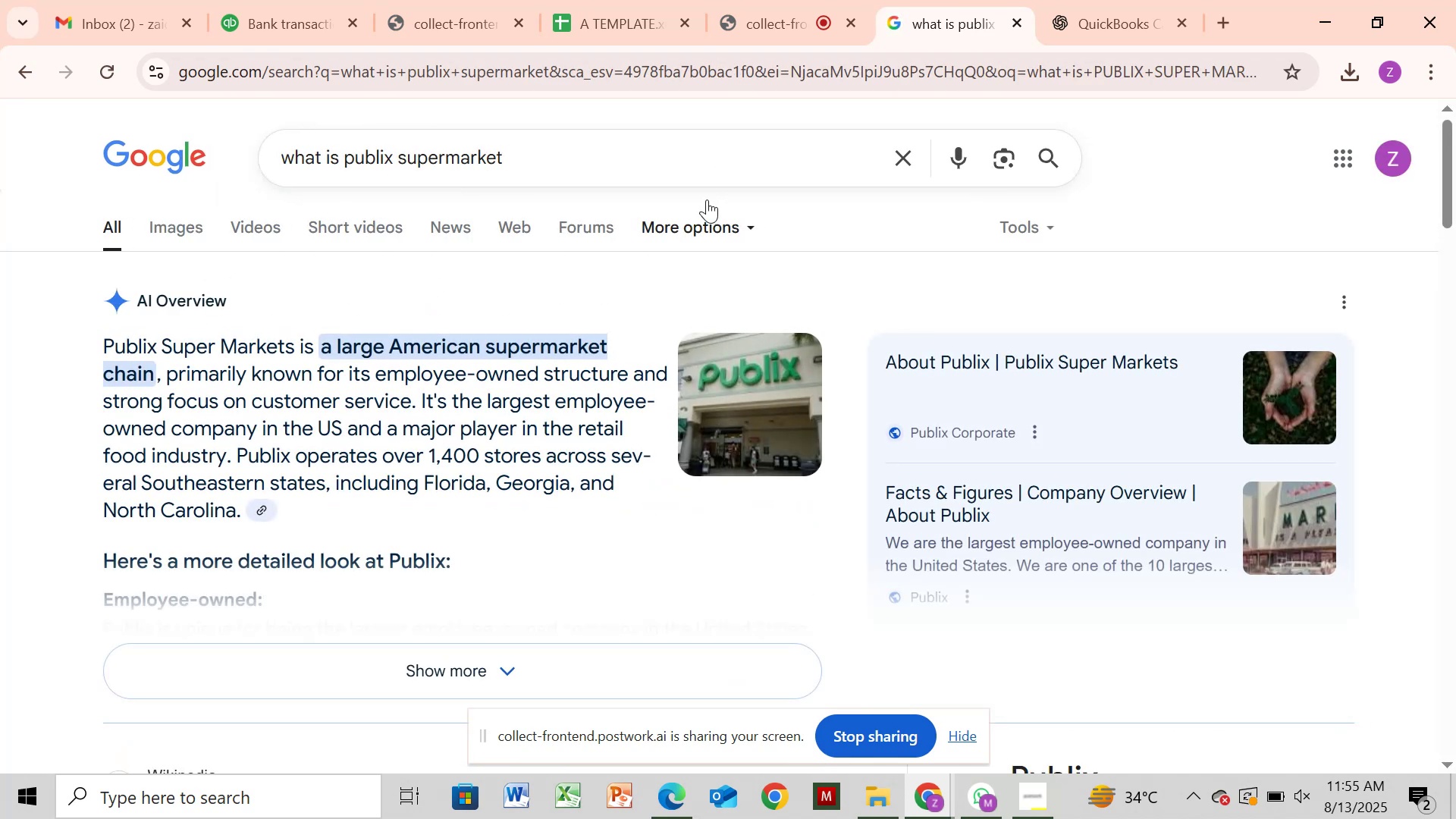 
left_click([283, 13])
 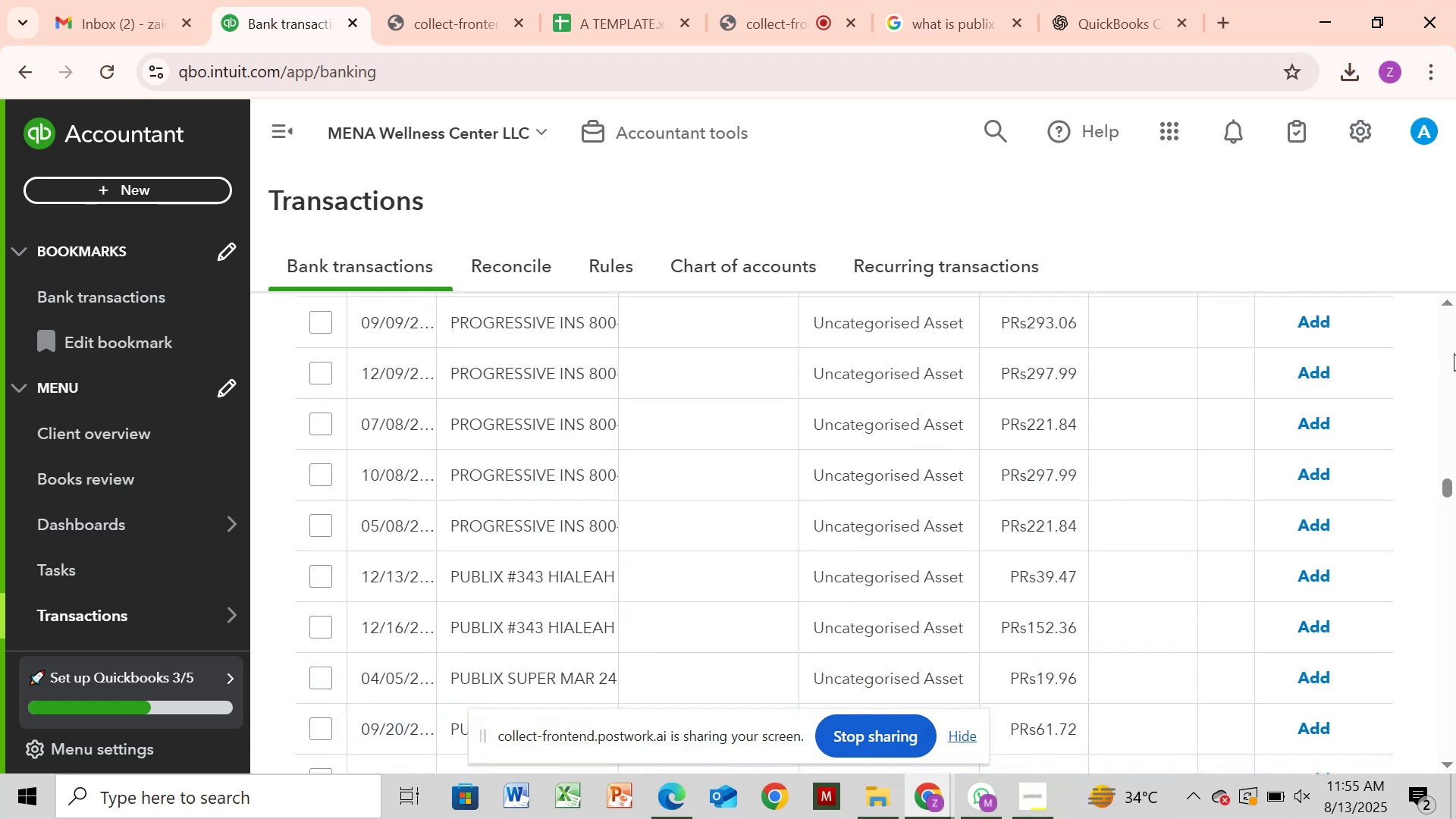 
left_click_drag(start_coordinate=[1446, 339], to_coordinate=[1445, 325])
 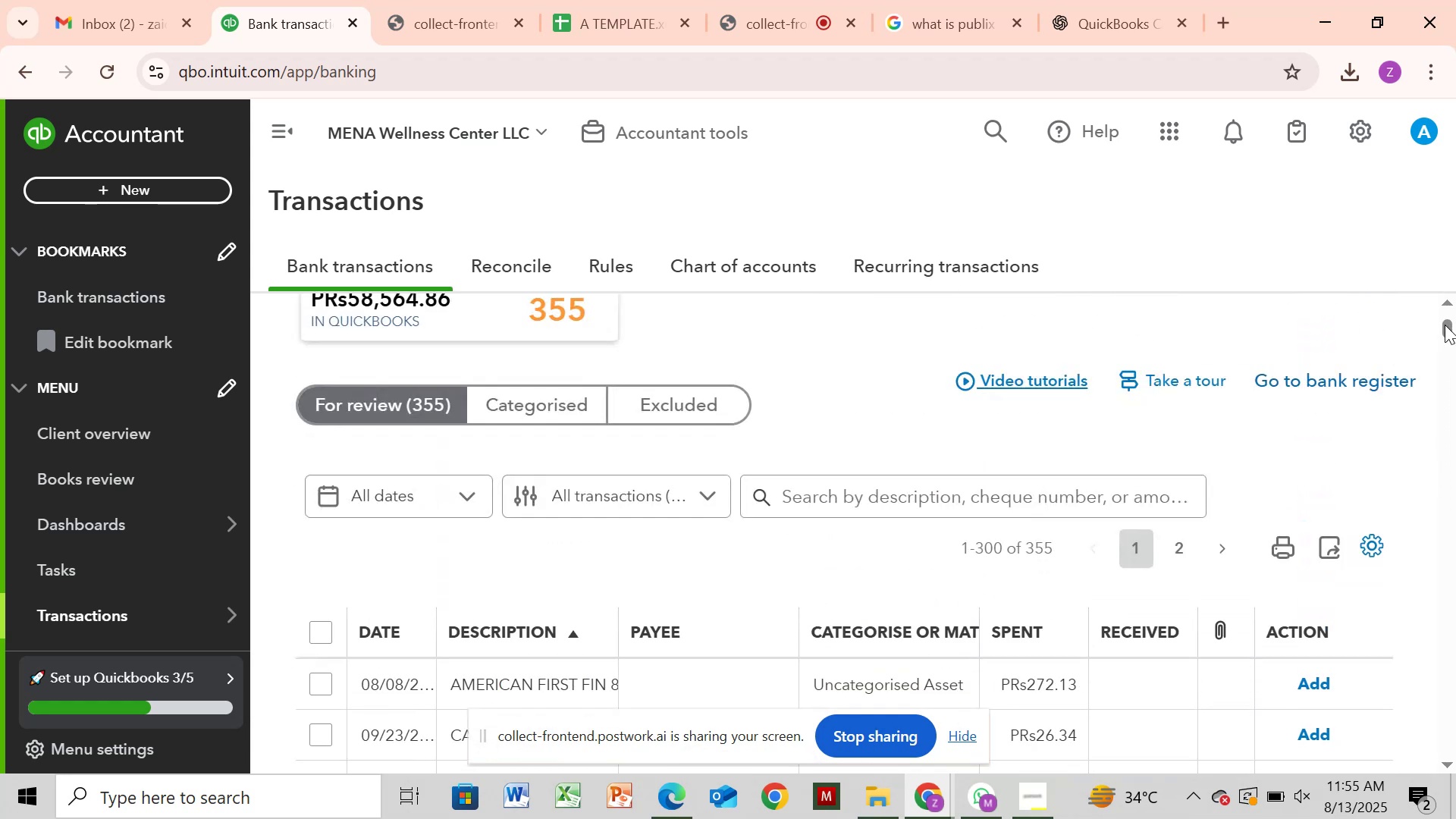 
left_click([1445, 325])
 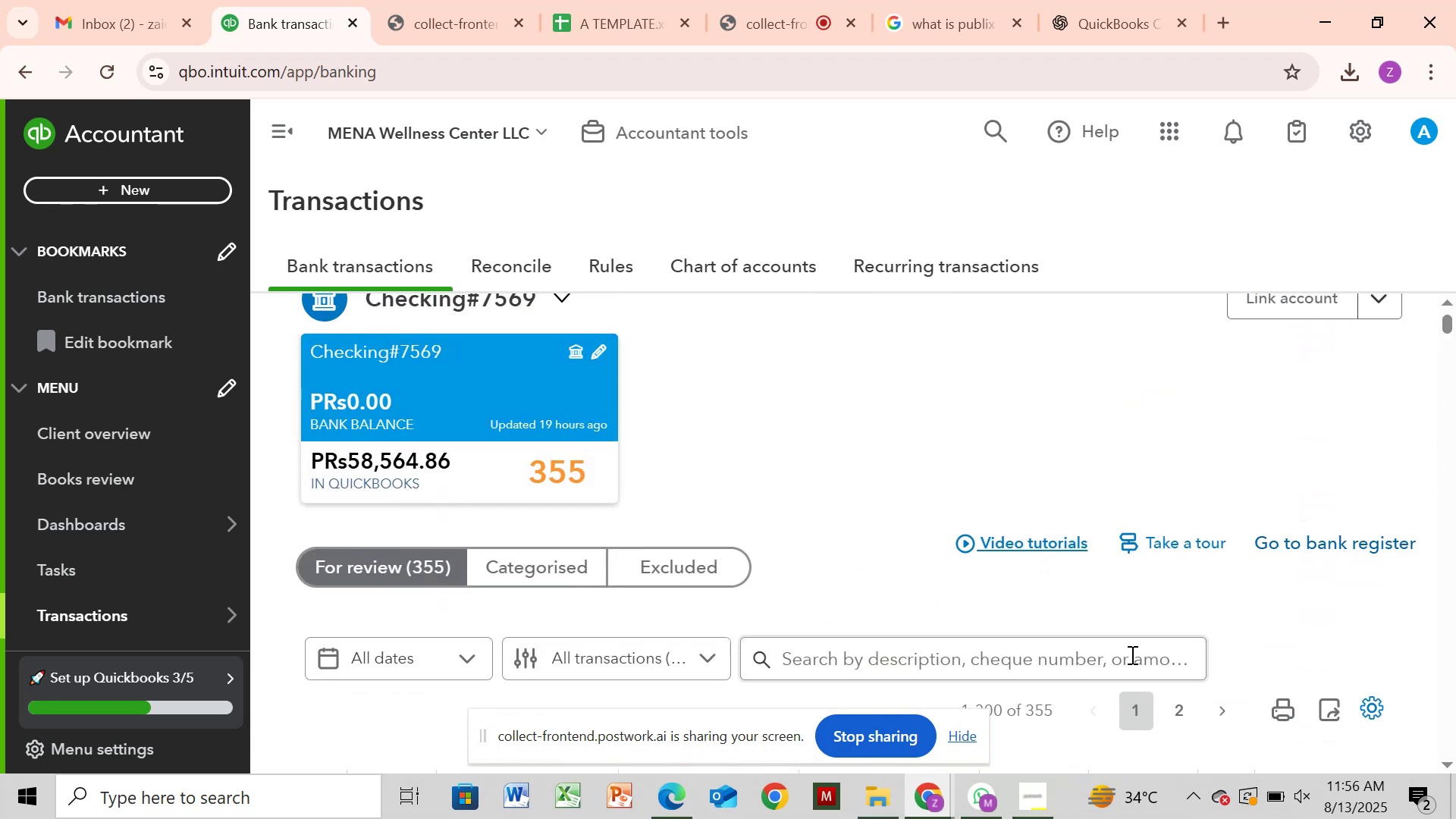 
left_click([1131, 649])
 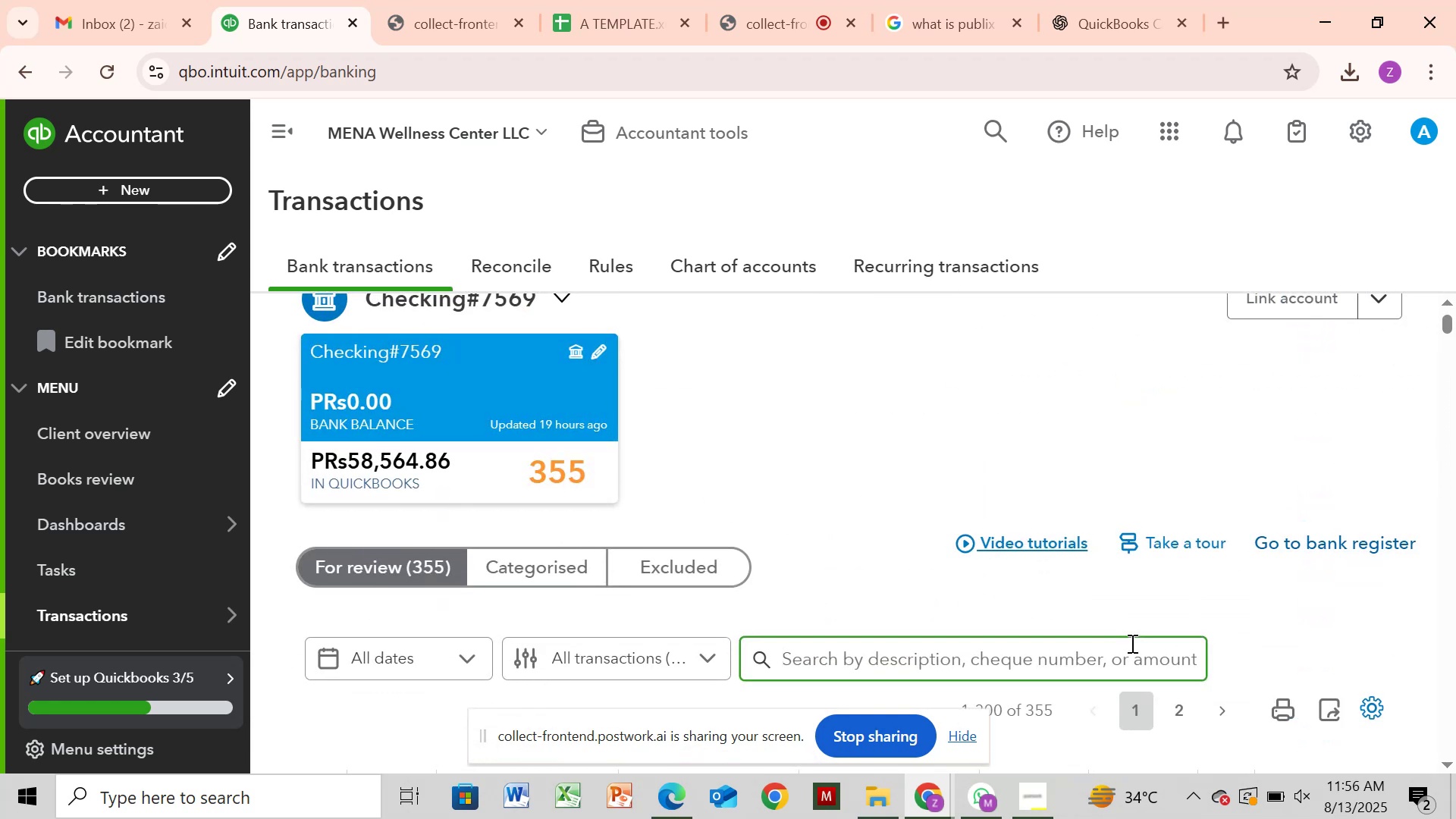 
key(Control+V)
 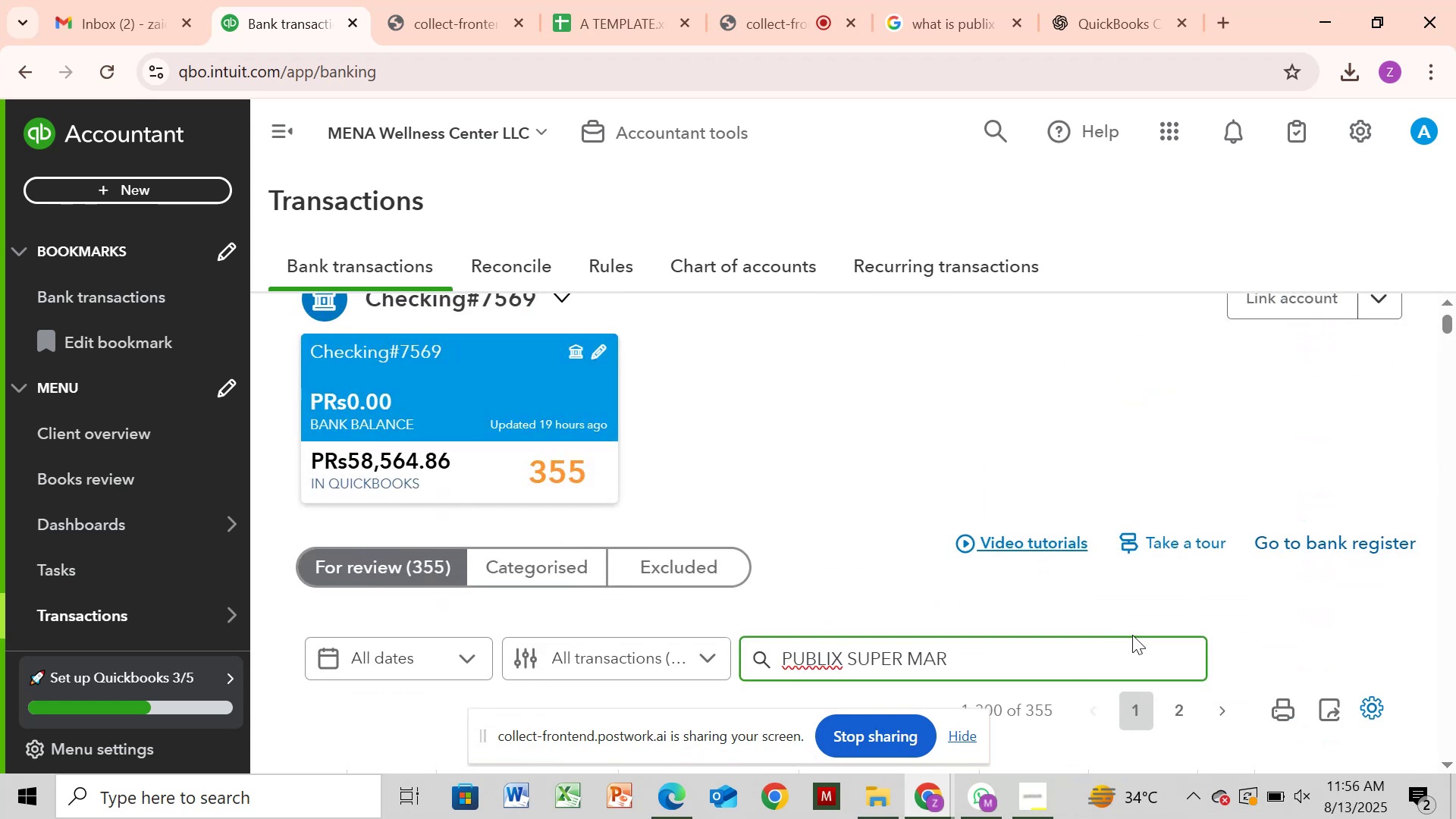 
key(Enter)
 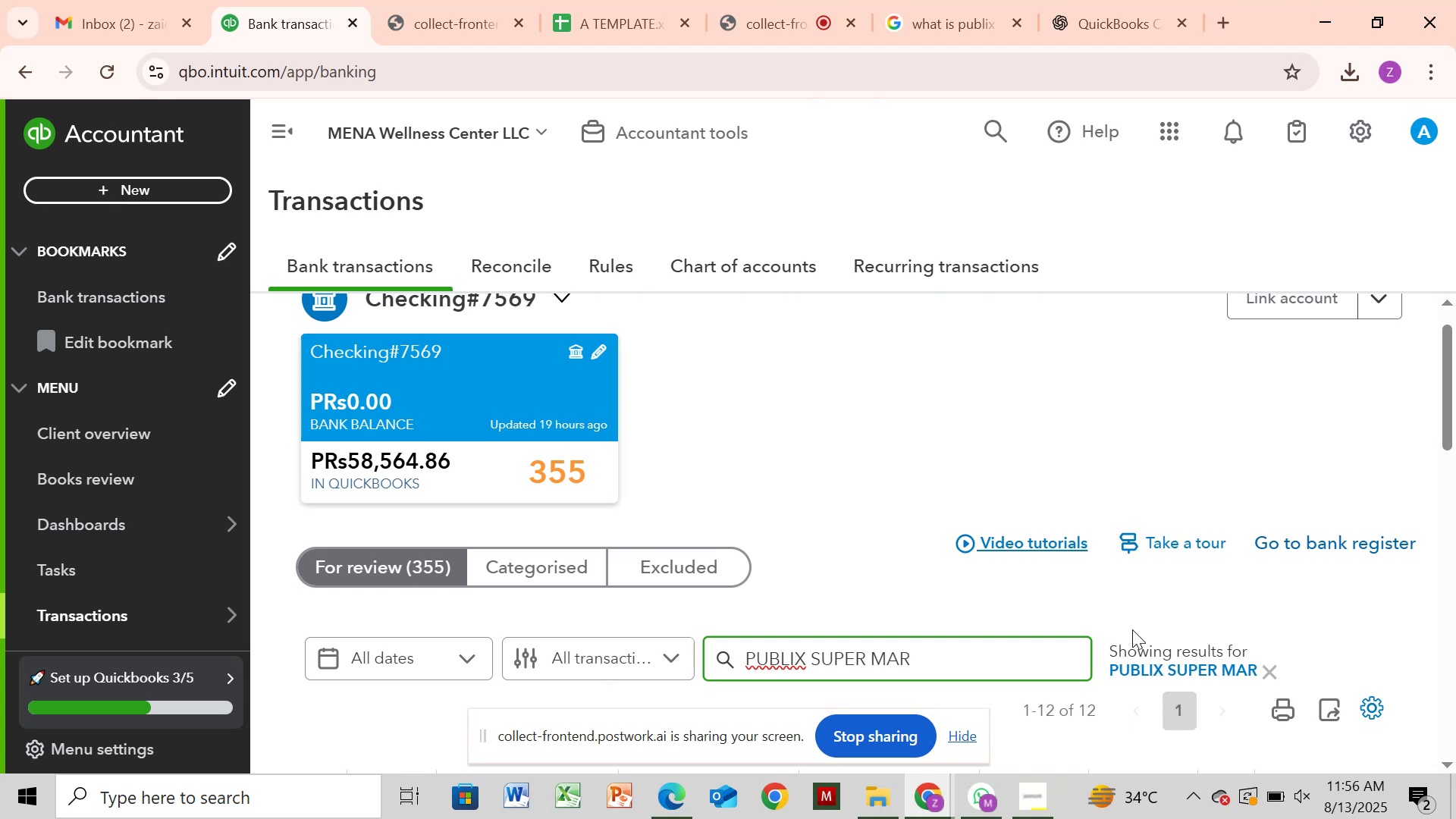 
wait(7.18)
 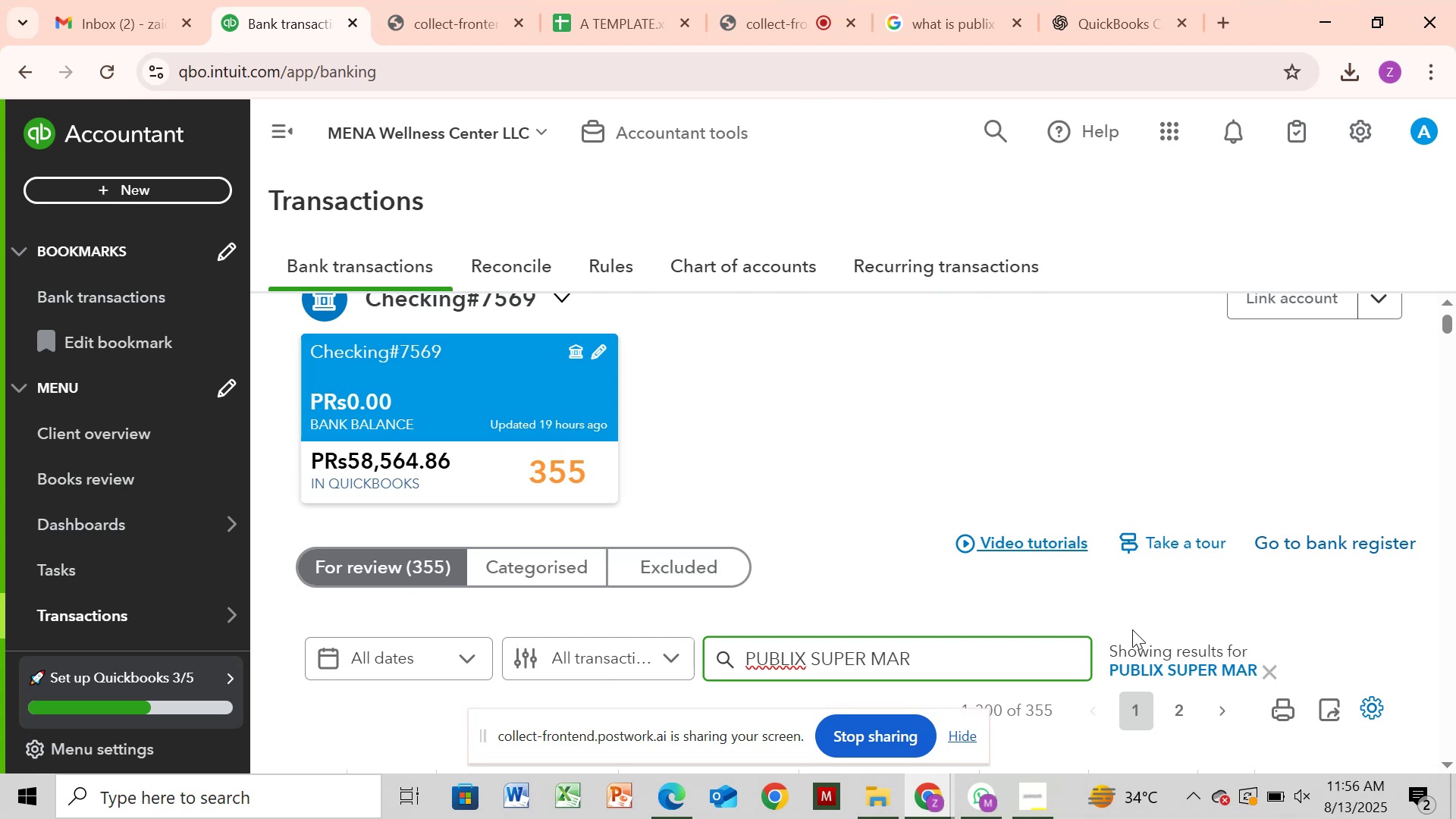 
left_click([1451, 666])
 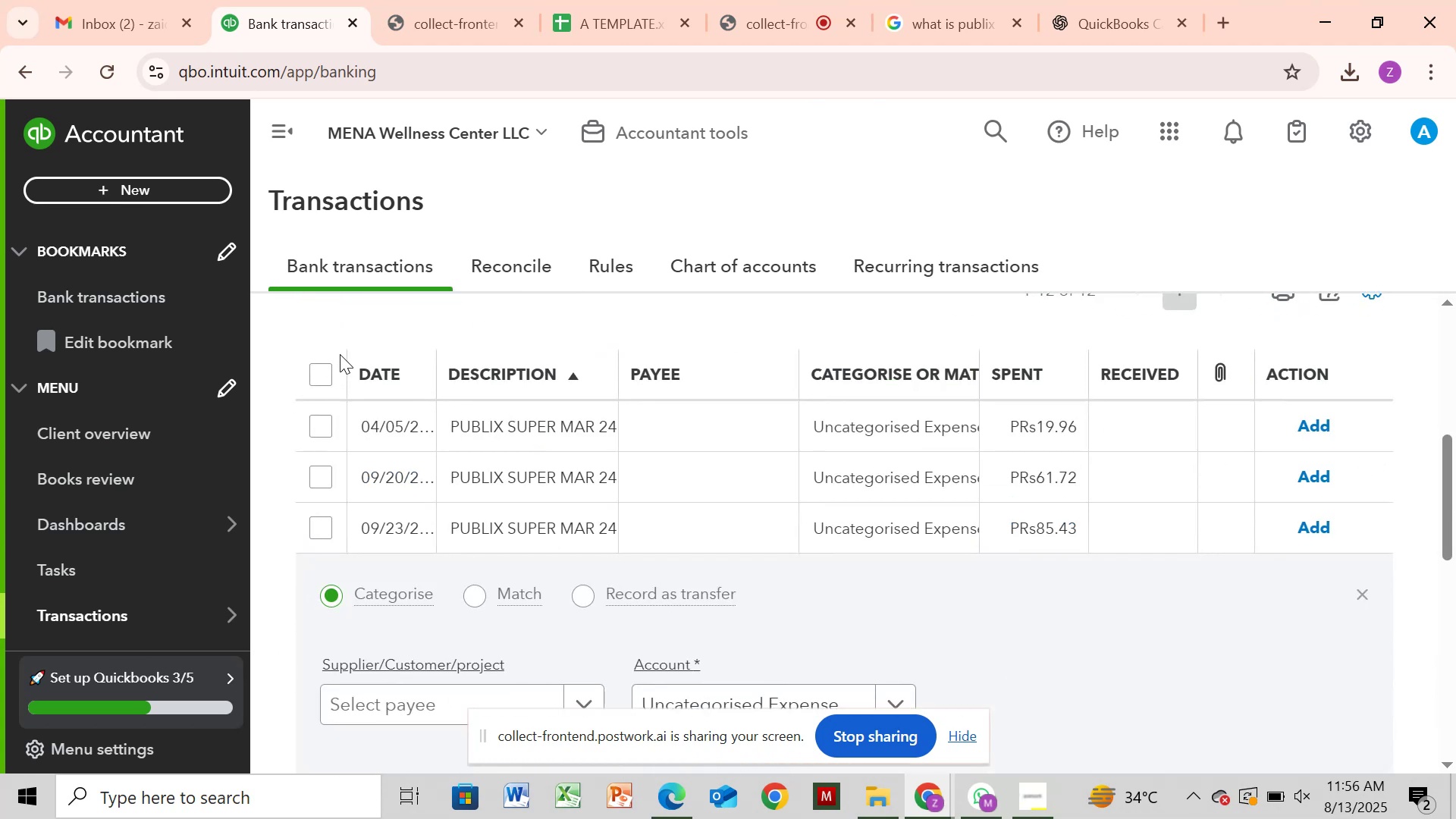 
left_click([321, 379])
 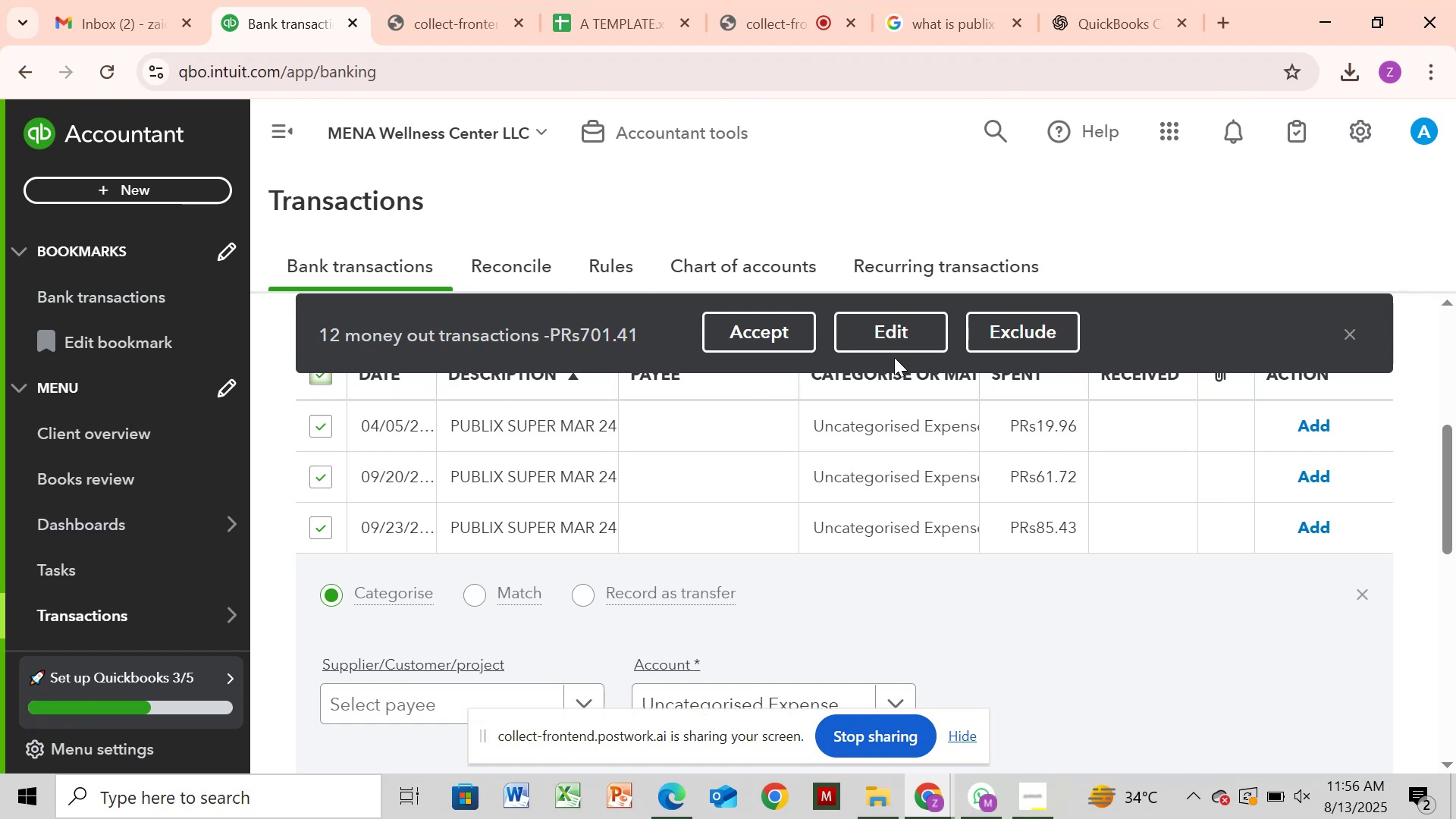 
left_click_drag(start_coordinate=[905, 330], to_coordinate=[899, 338])
 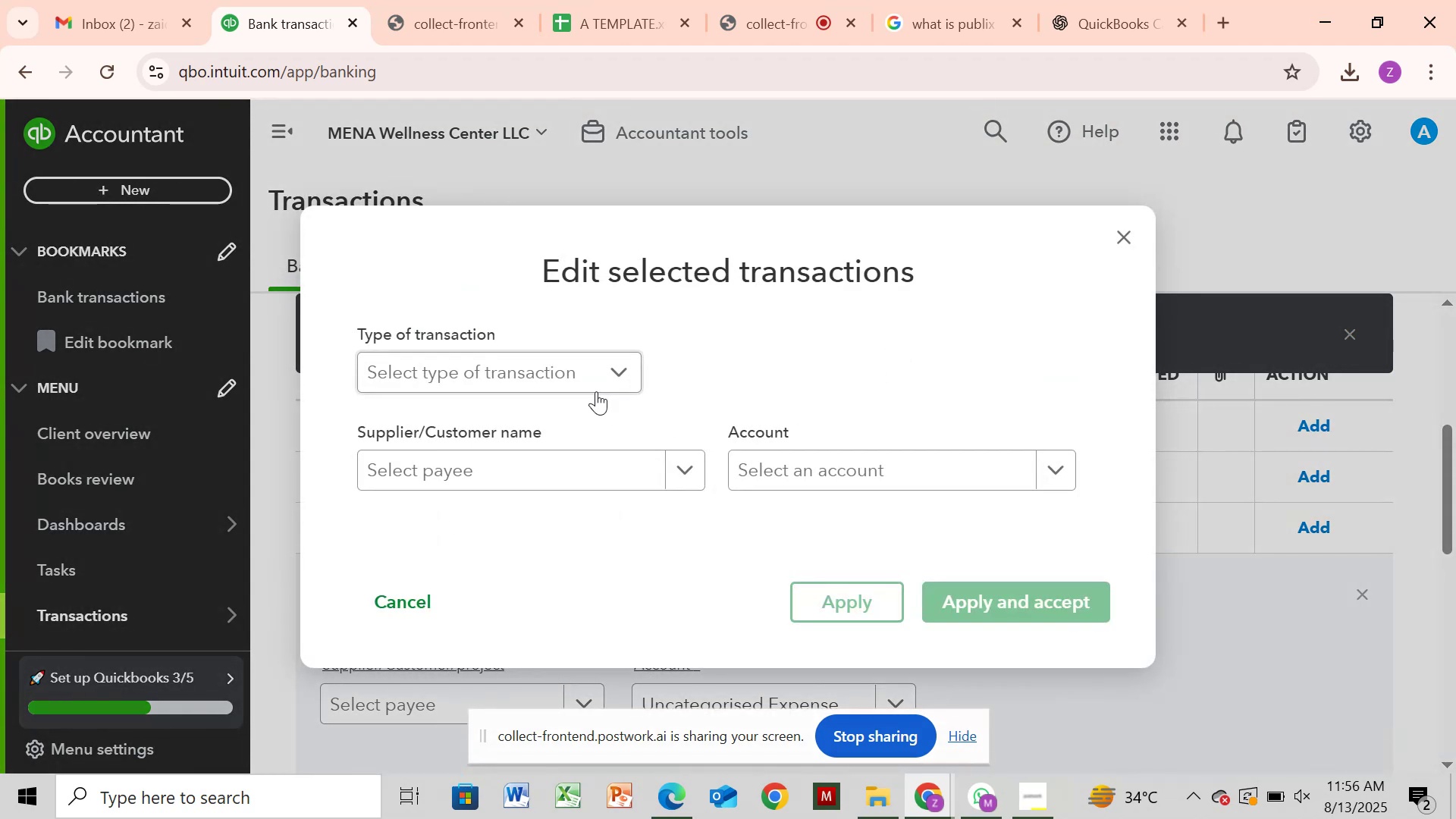 
left_click([598, 380])
 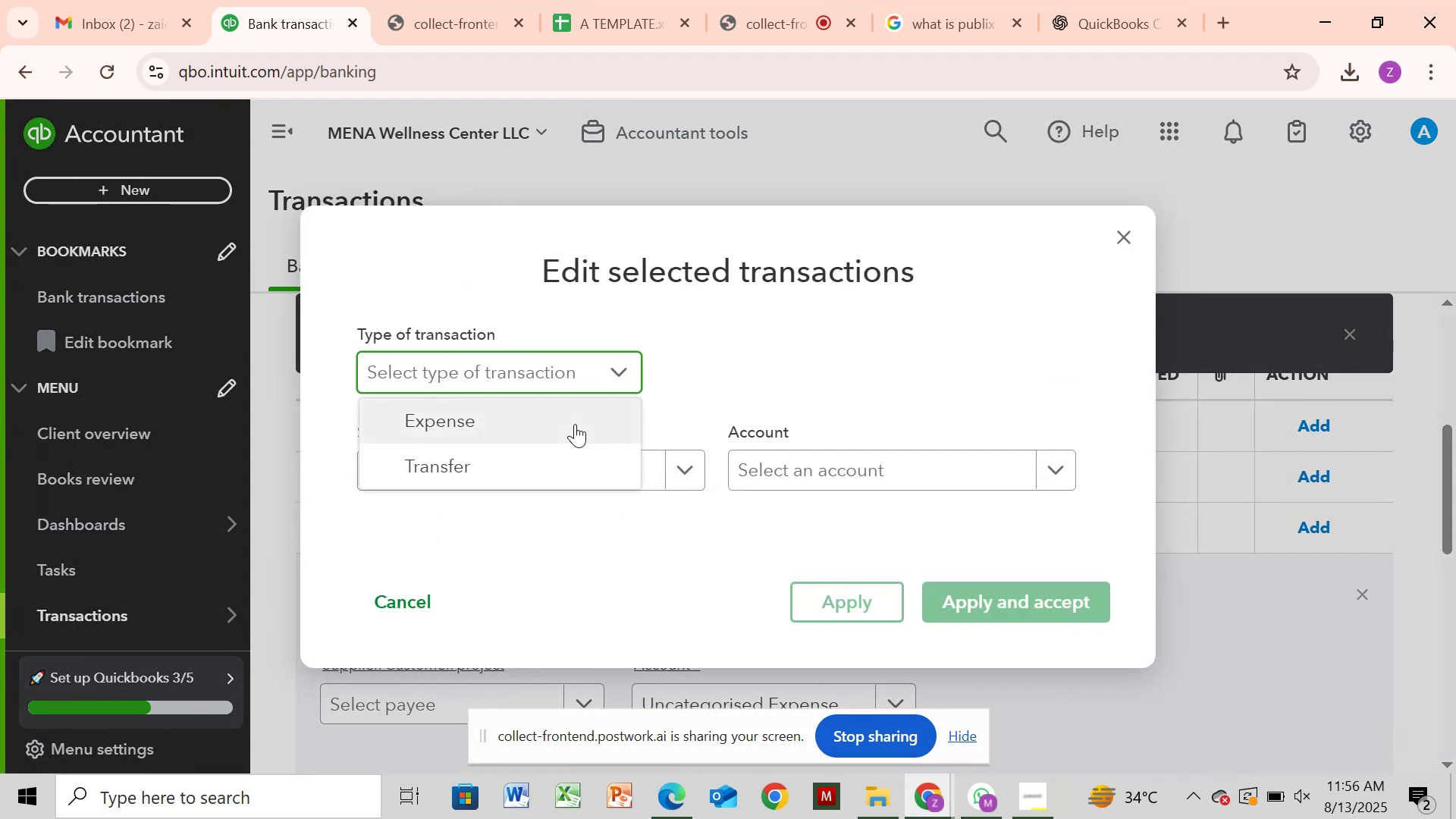 
left_click([575, 423])
 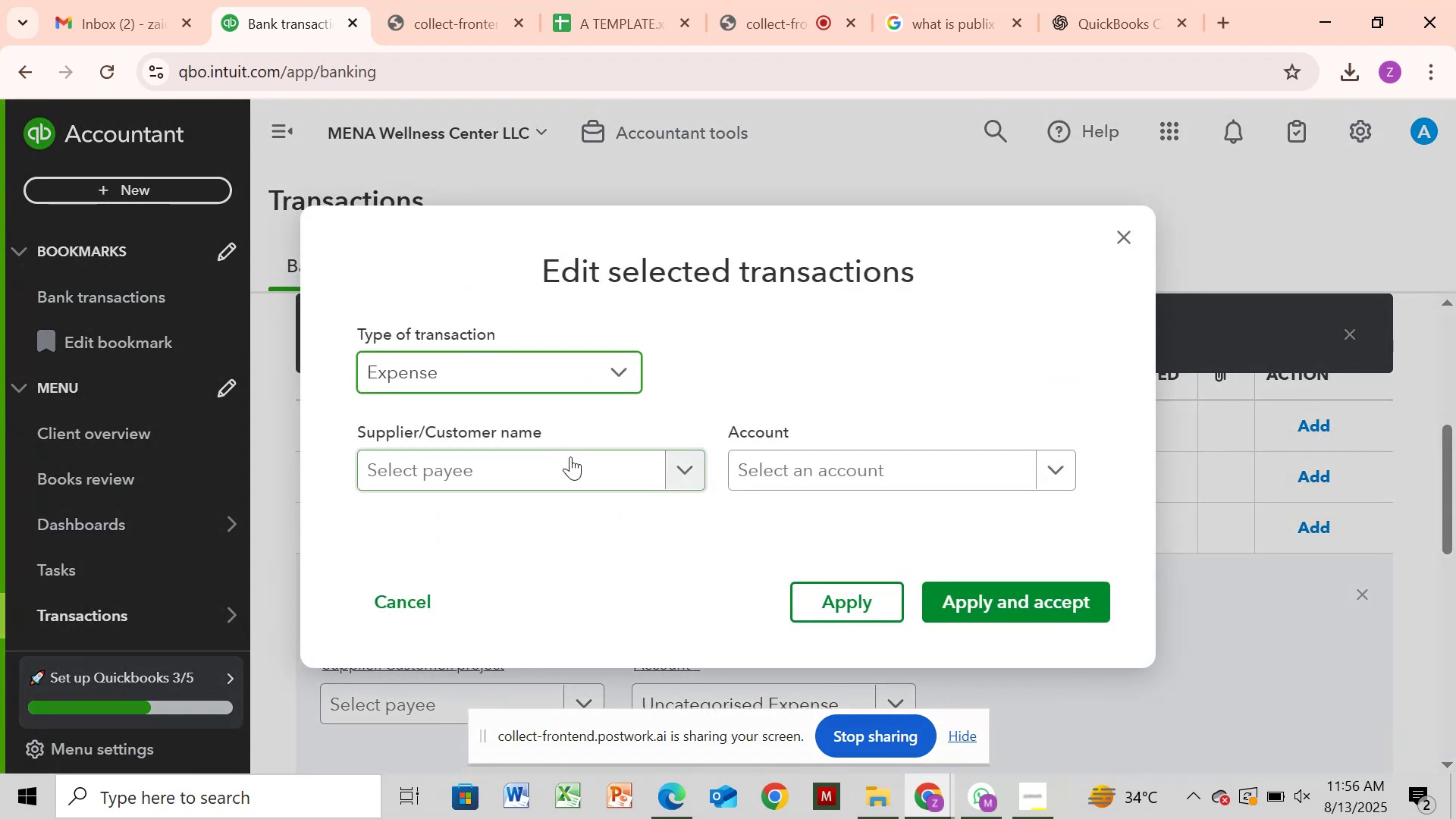 
left_click([570, 457])
 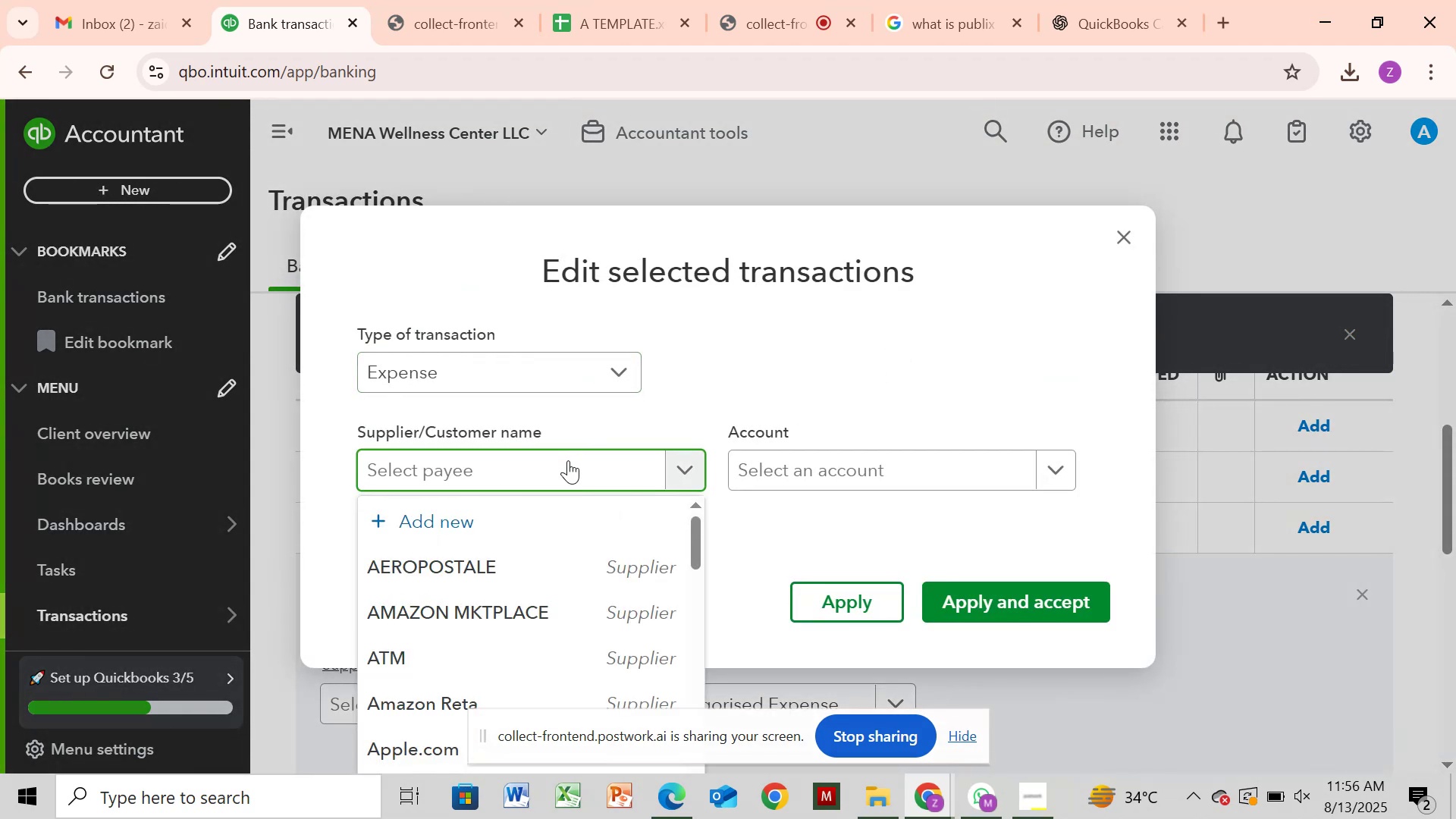 
key(Control+V)
 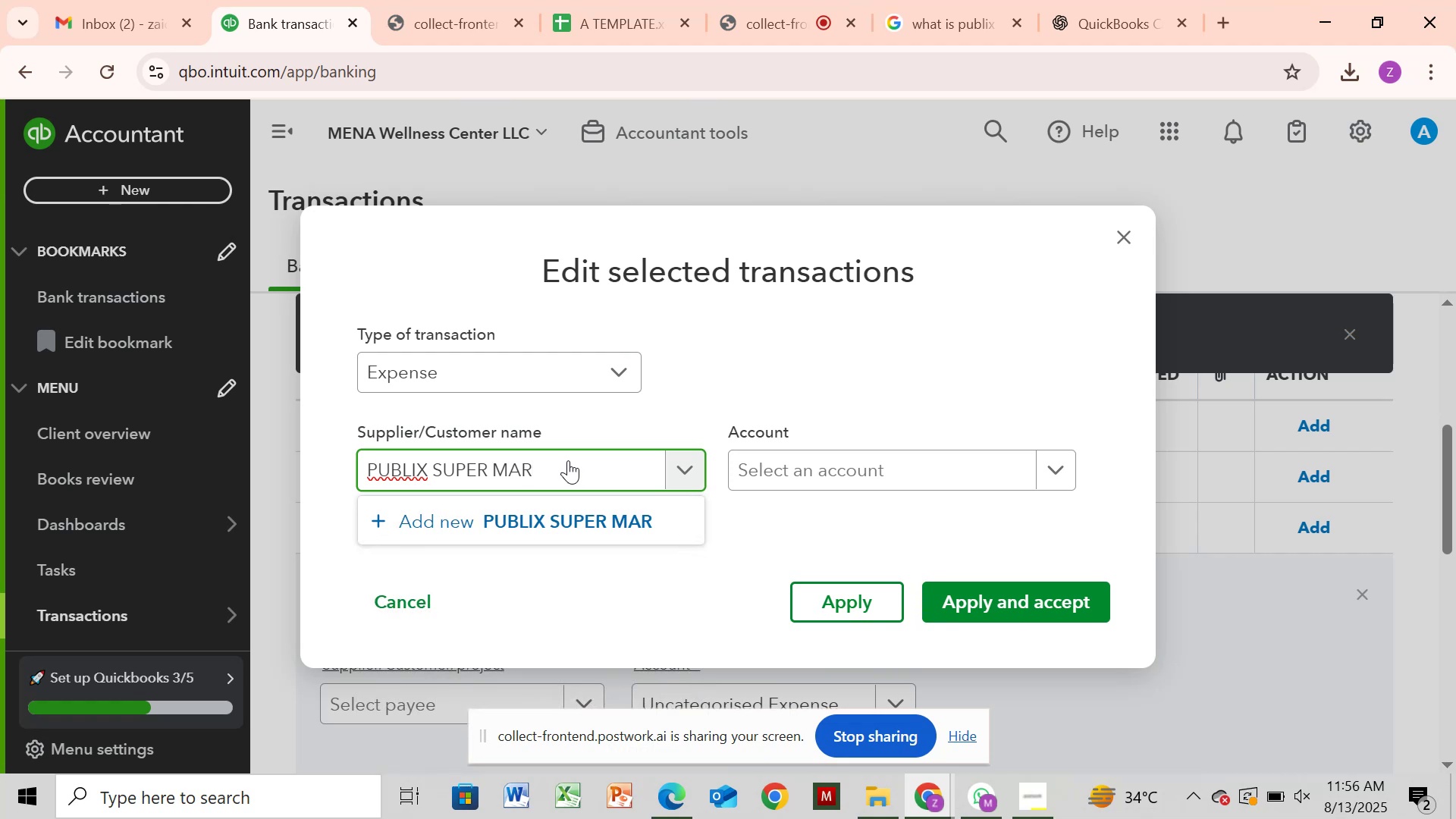 
wait(7.07)
 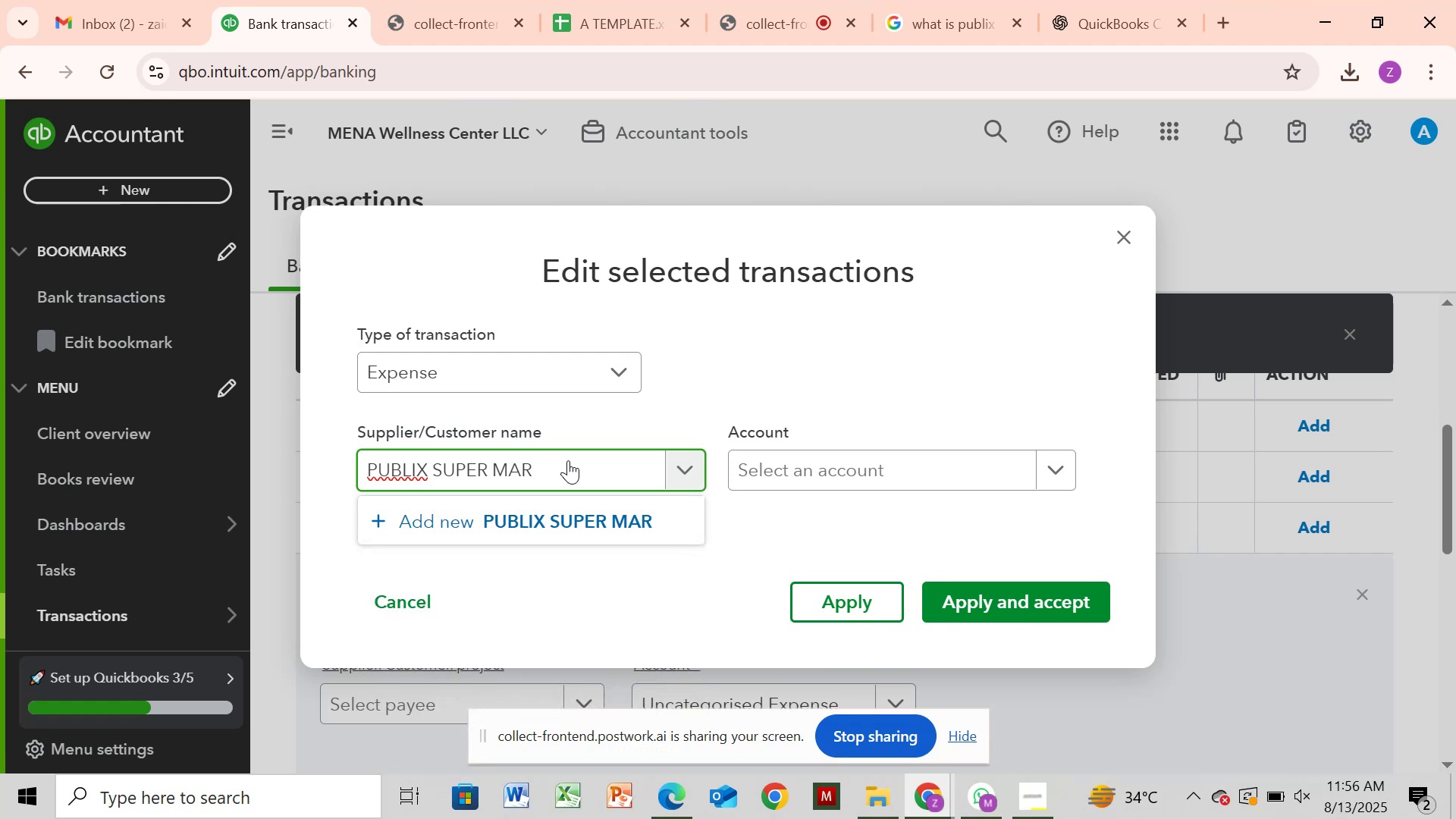 
triple_click([568, 464])
 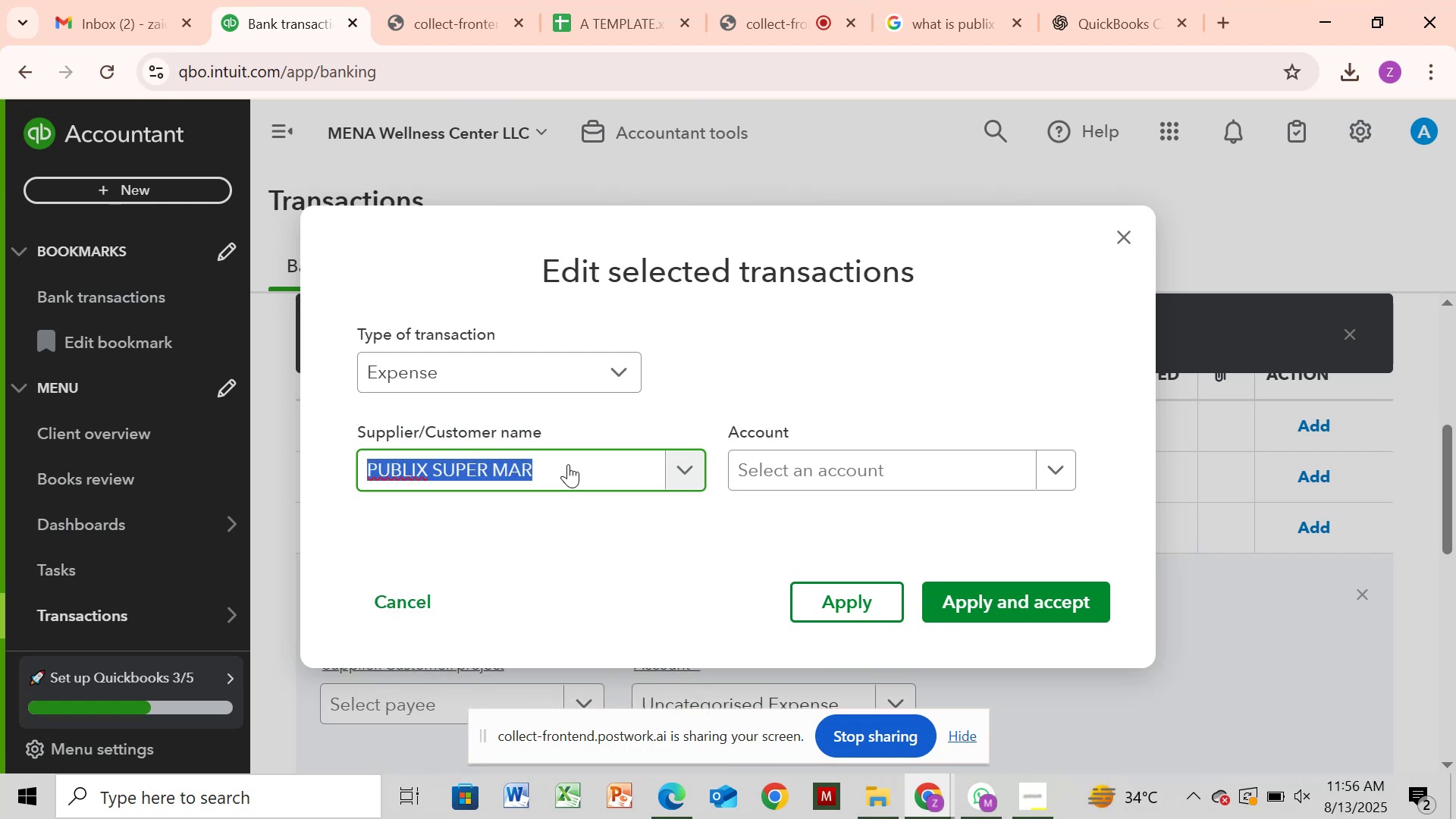 
left_click([568, 464])
 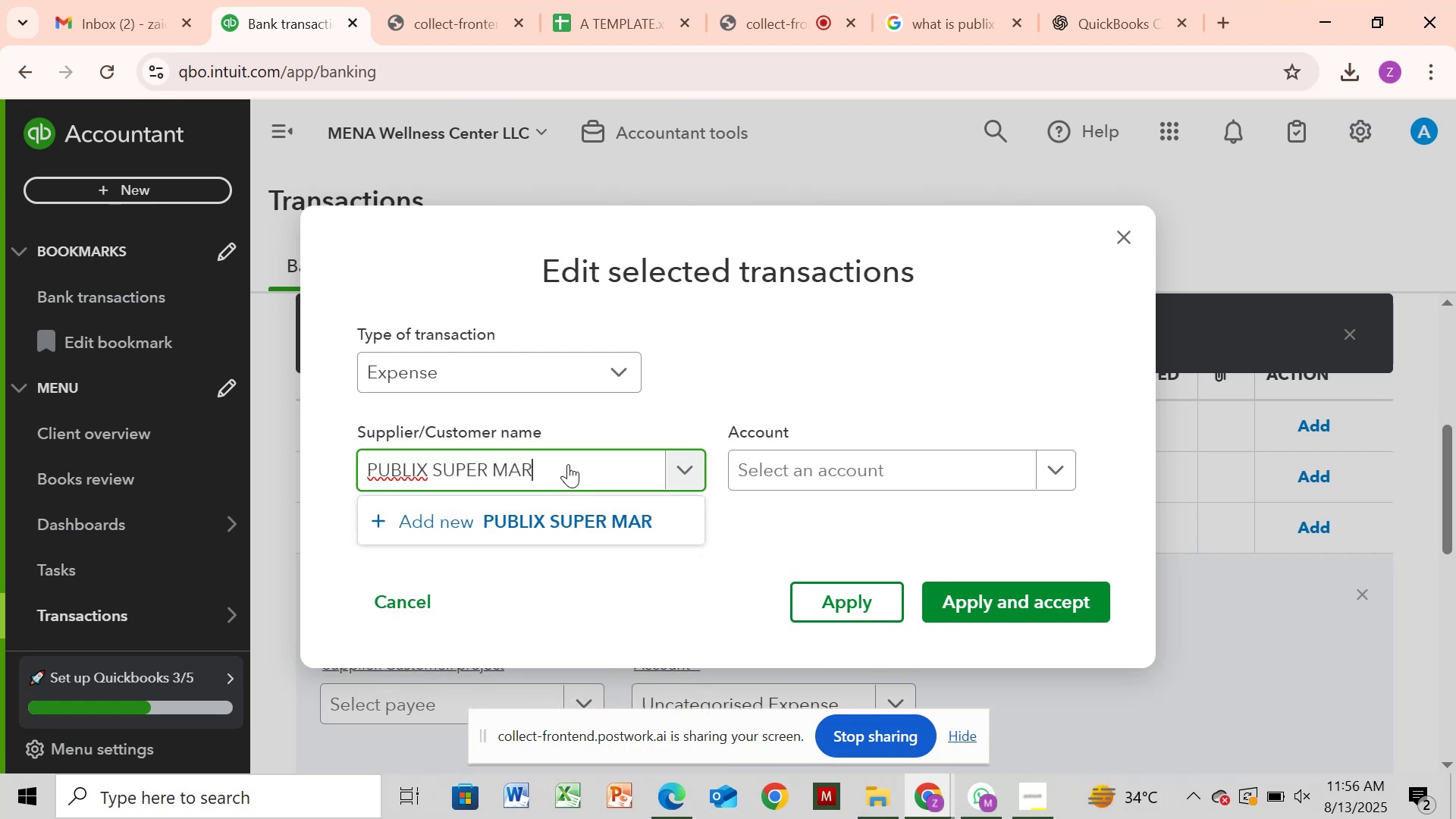 
key(Backspace)
key(Backspace)
key(Backspace)
key(Backspace)
key(Backspace)
key(Backspace)
key(Backspace)
key(Backspace)
key(Backspace)
type(Supermarket)
 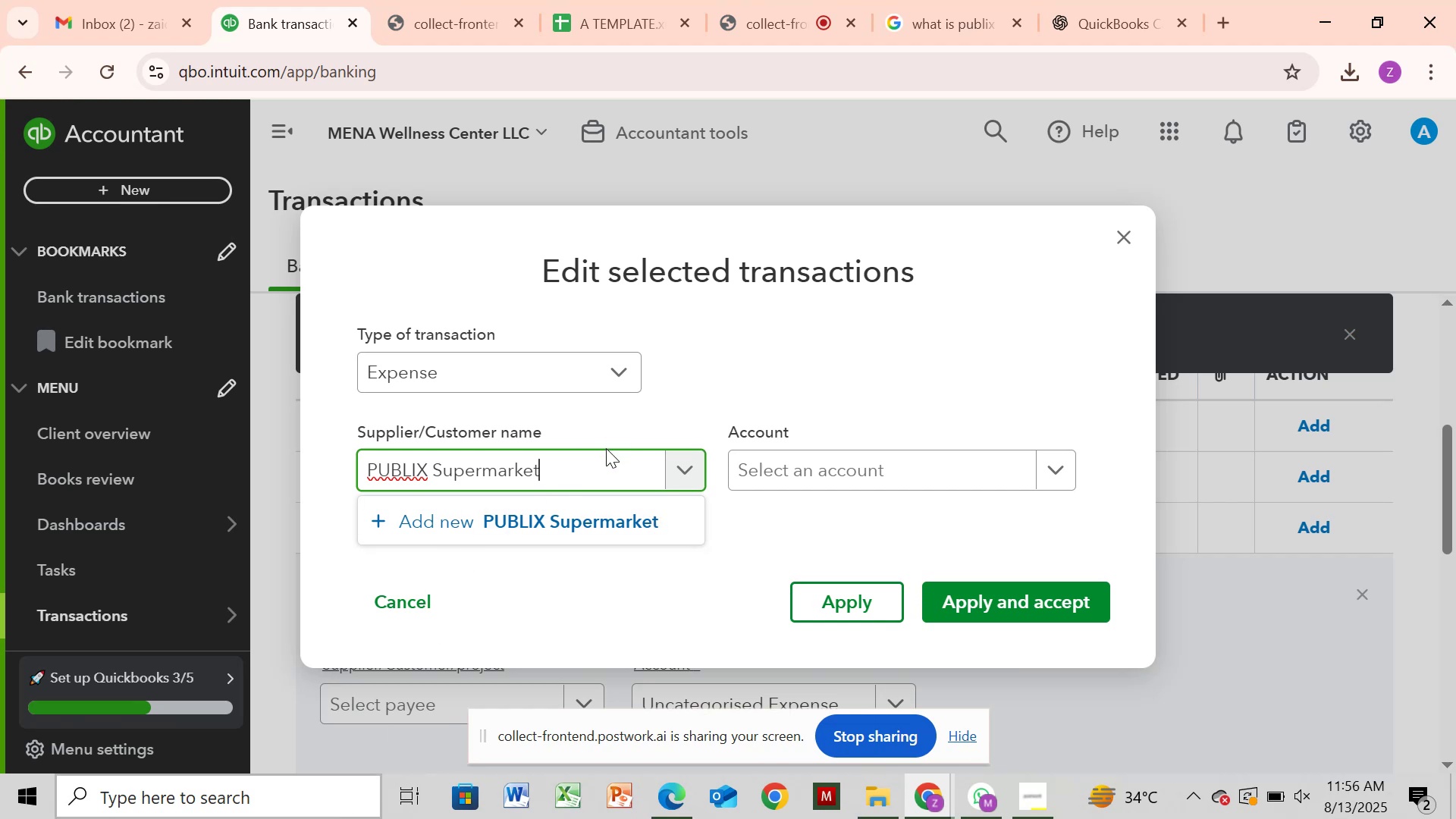 
left_click([605, 526])
 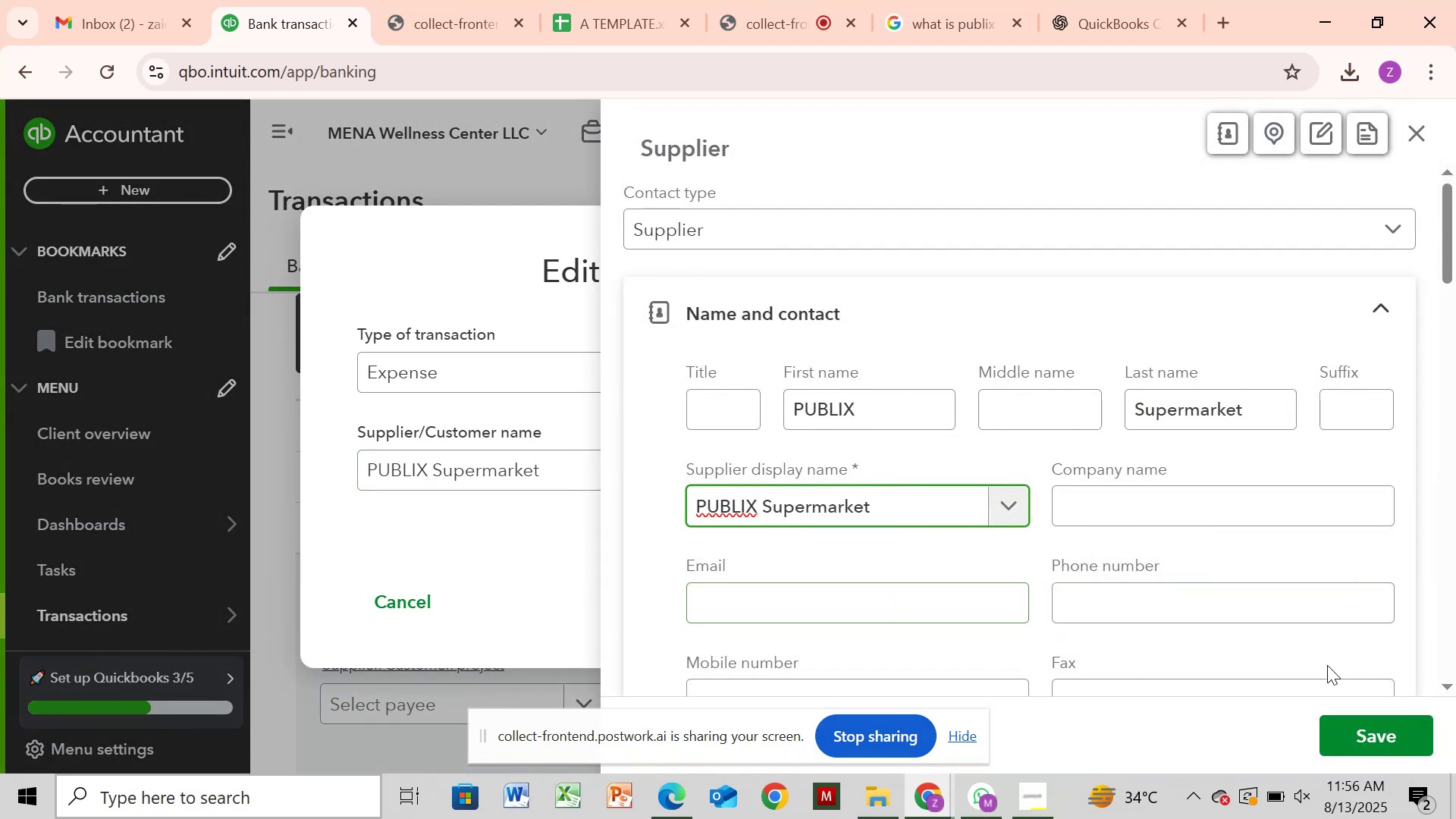 
left_click([1400, 734])
 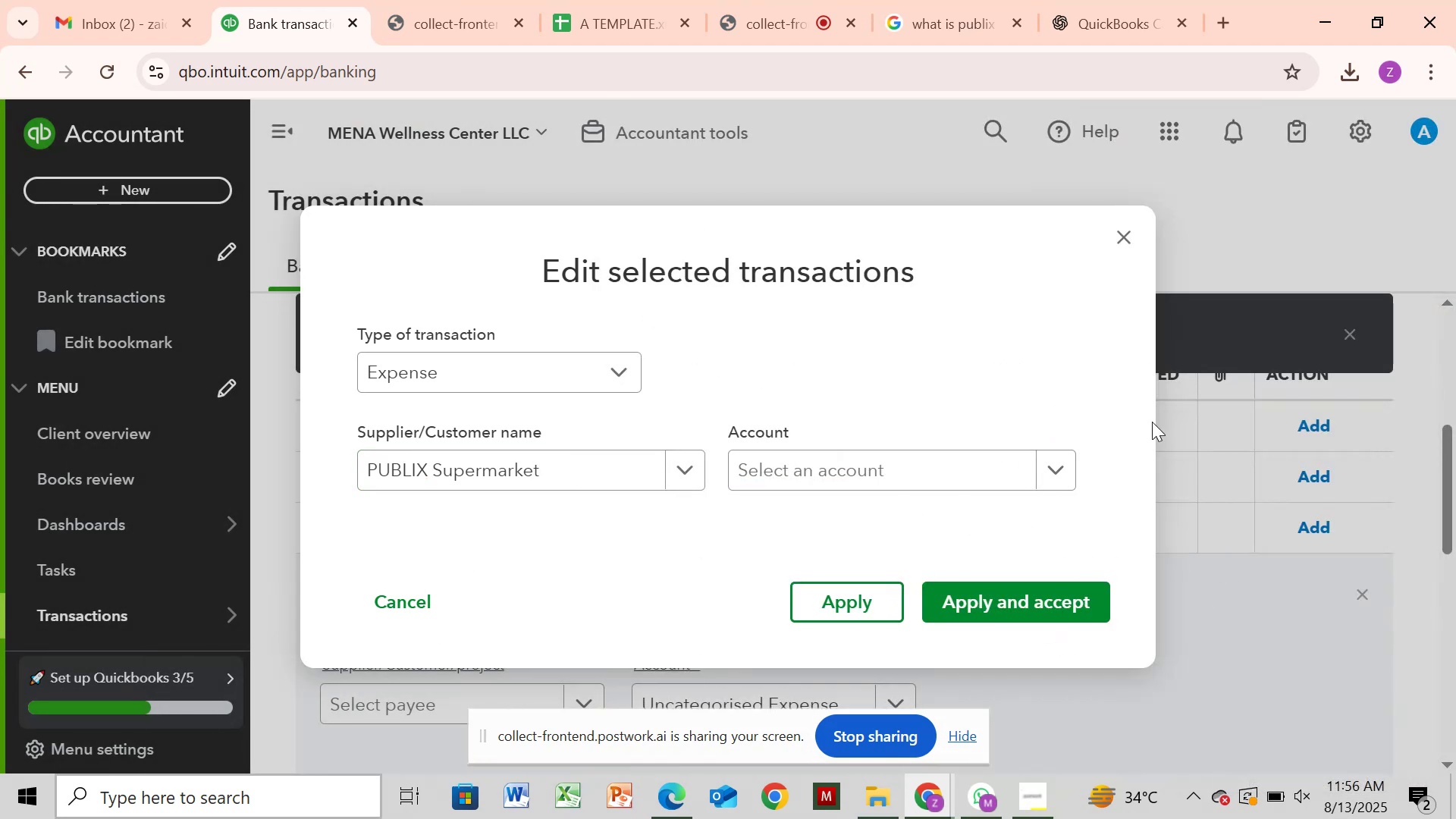 
left_click_drag(start_coordinate=[985, 466], to_coordinate=[985, 471])
 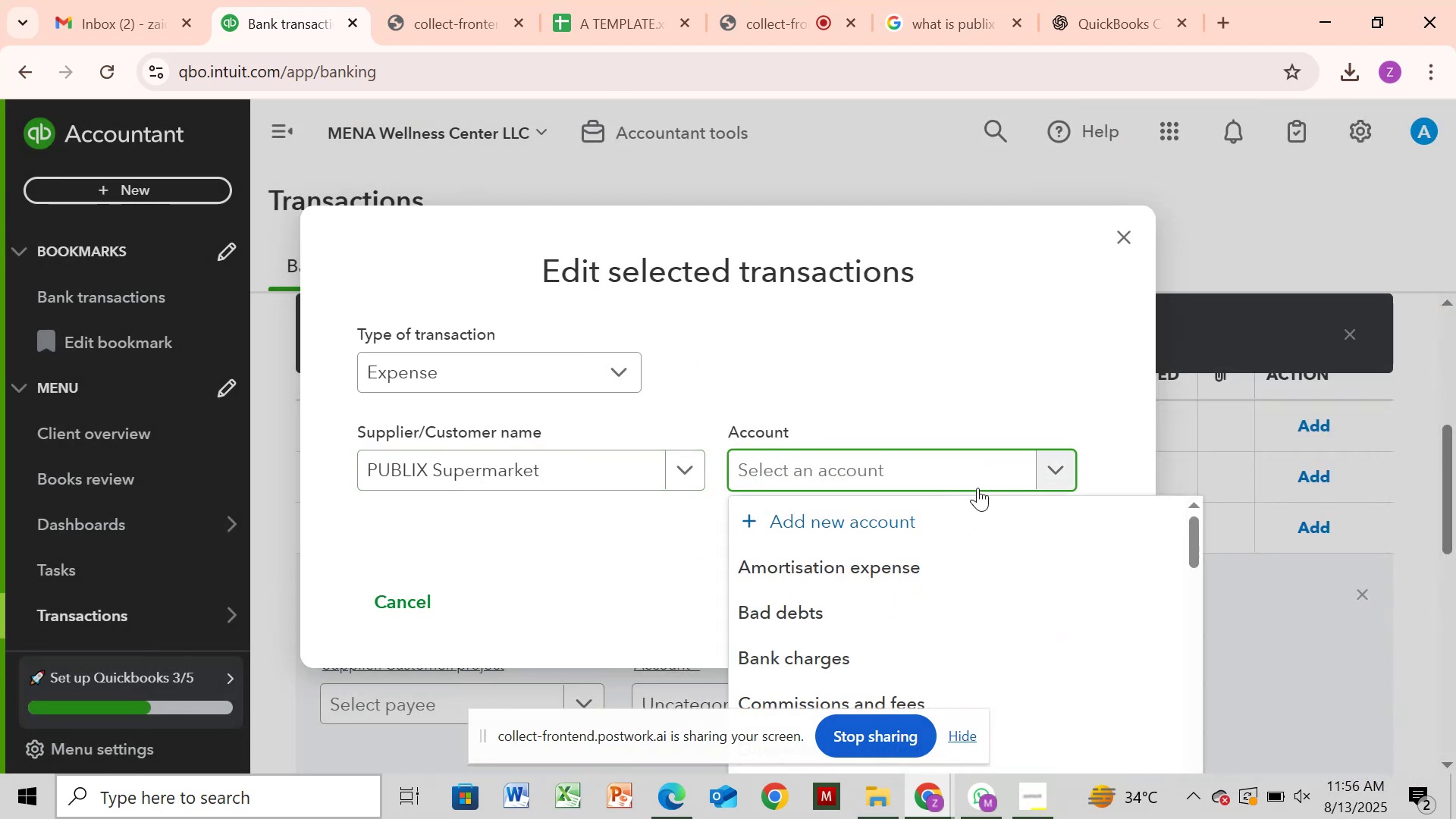 
type(sh)
 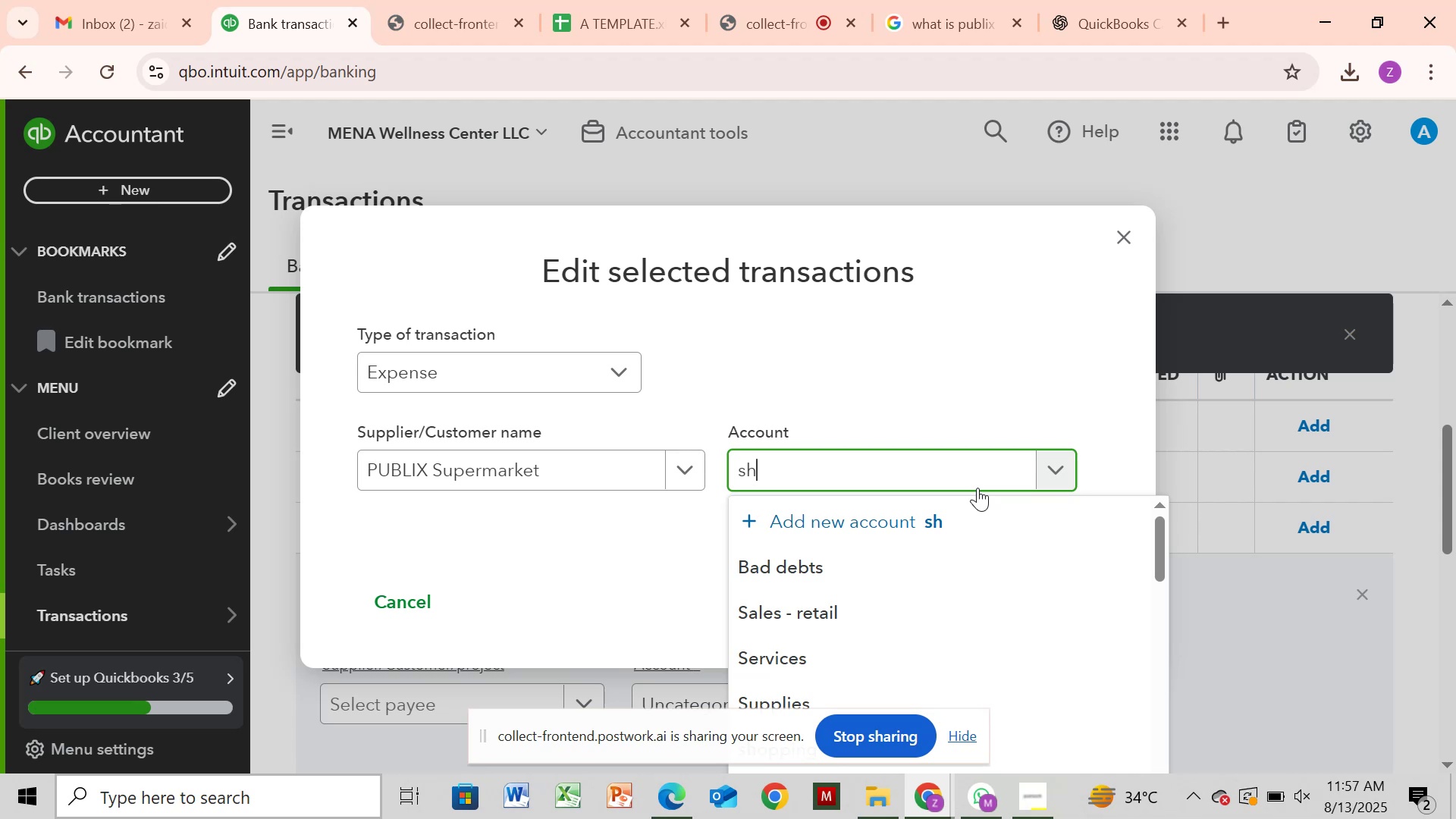 
wait(17.22)
 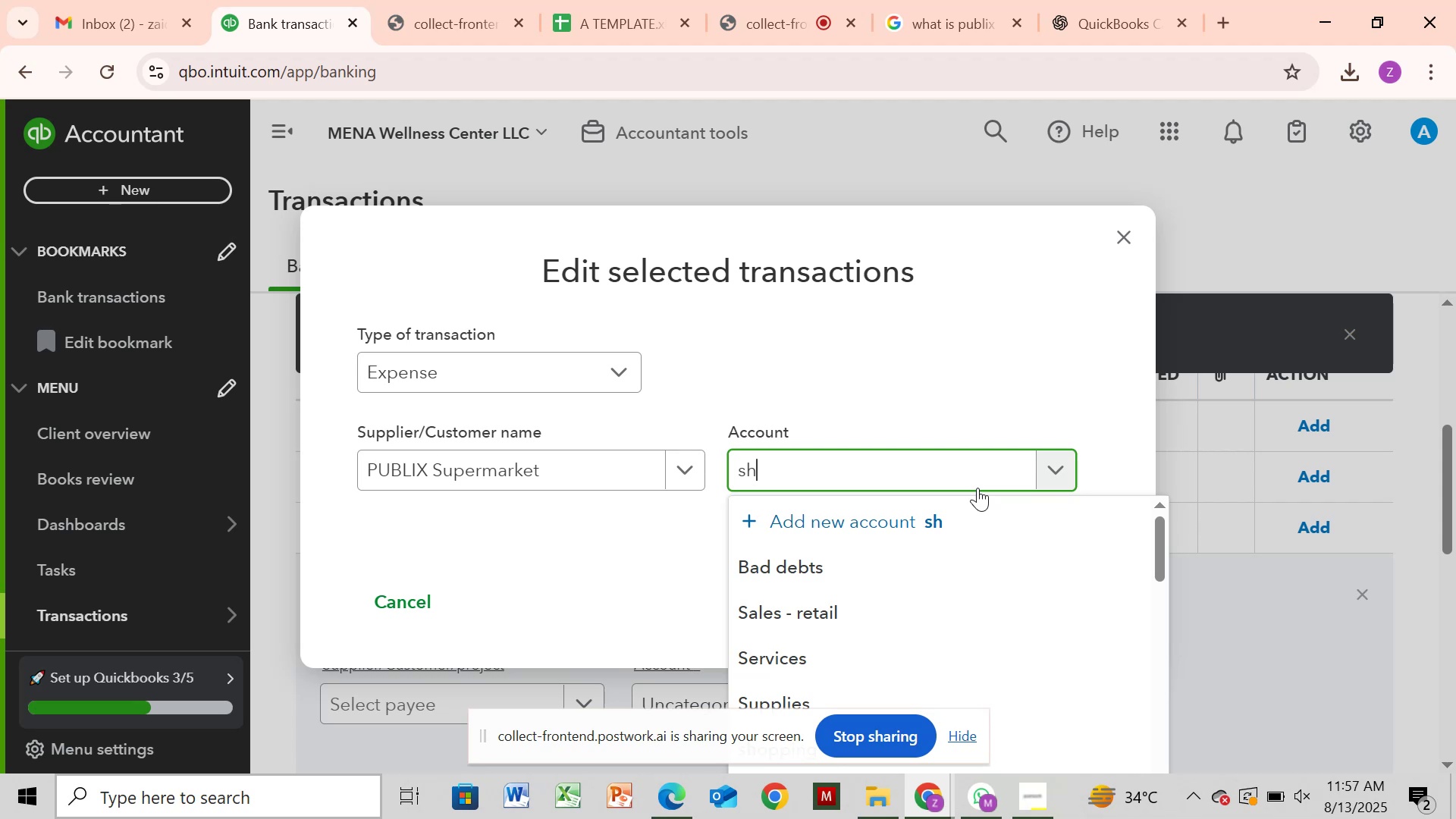 
type(op)
 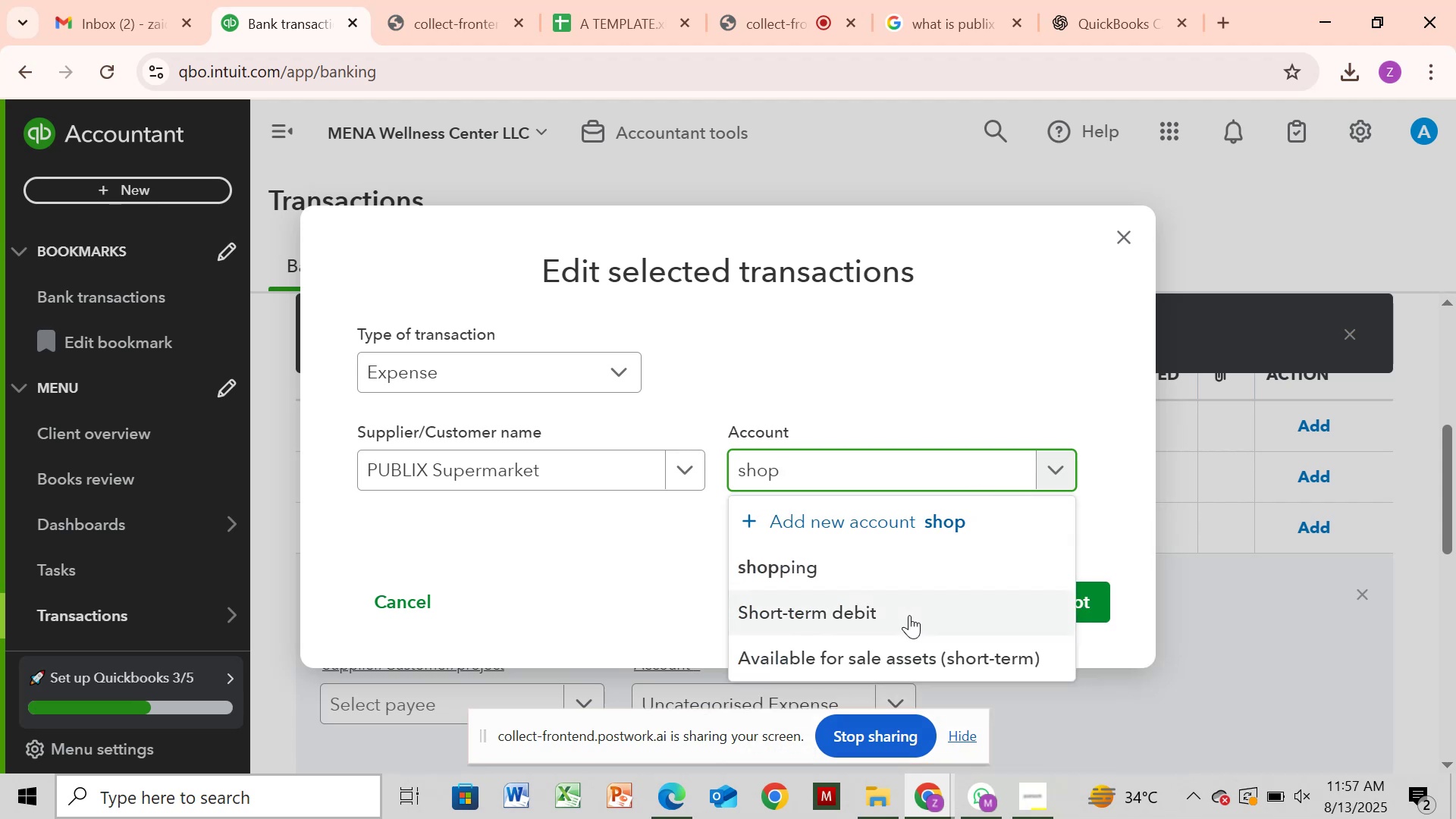 
left_click([842, 564])
 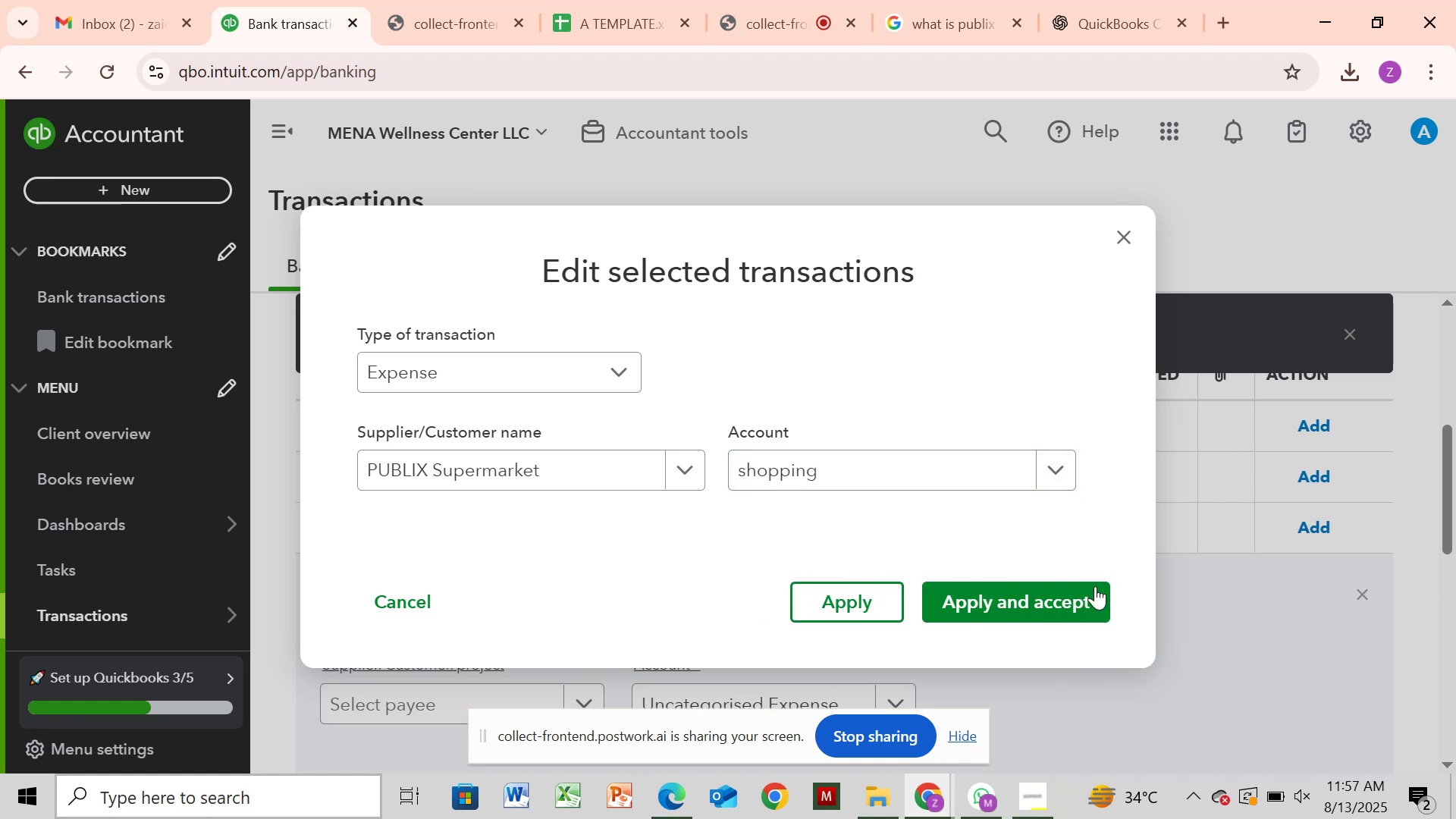 
left_click([1095, 592])
 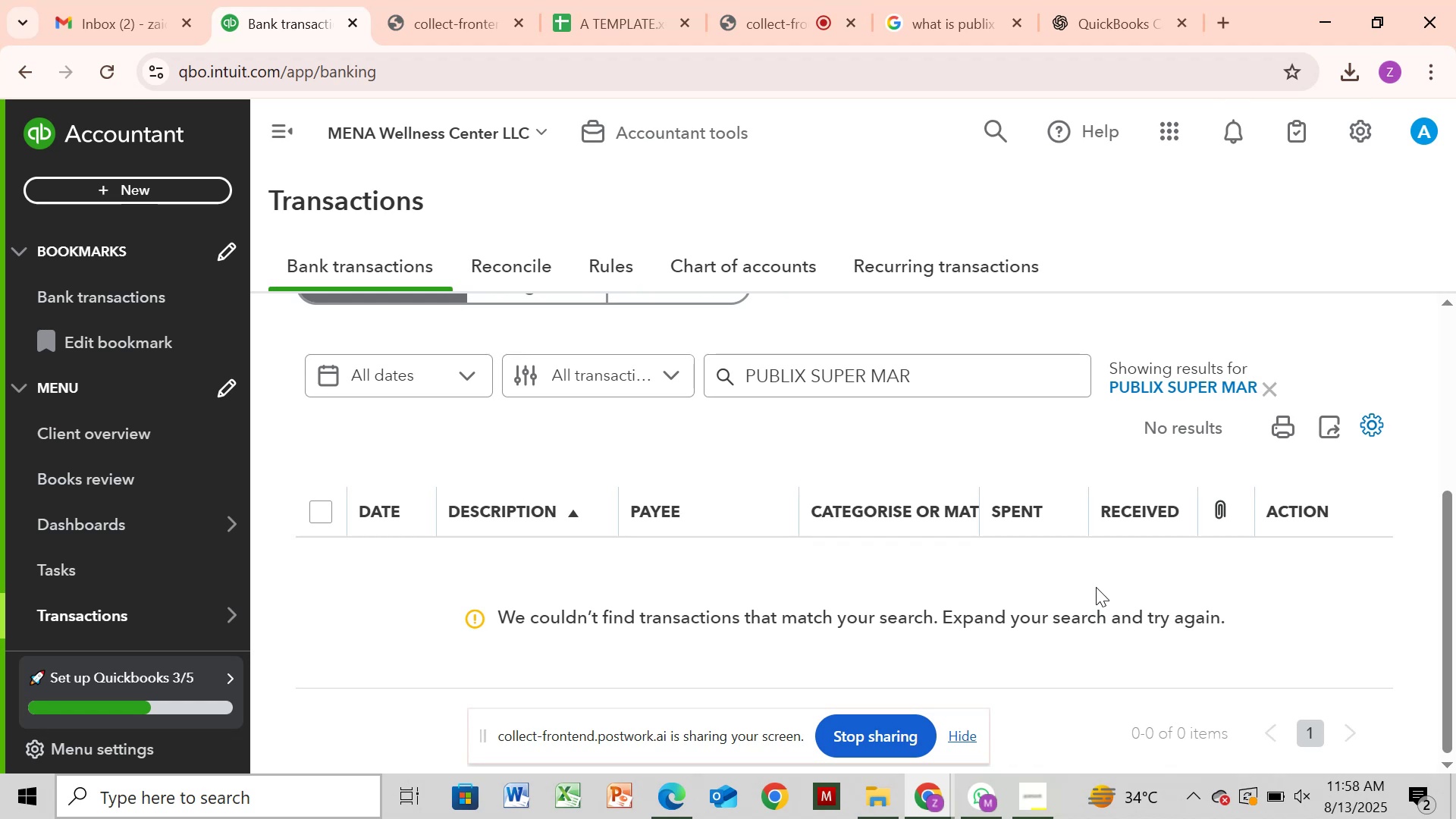 
wait(52.75)
 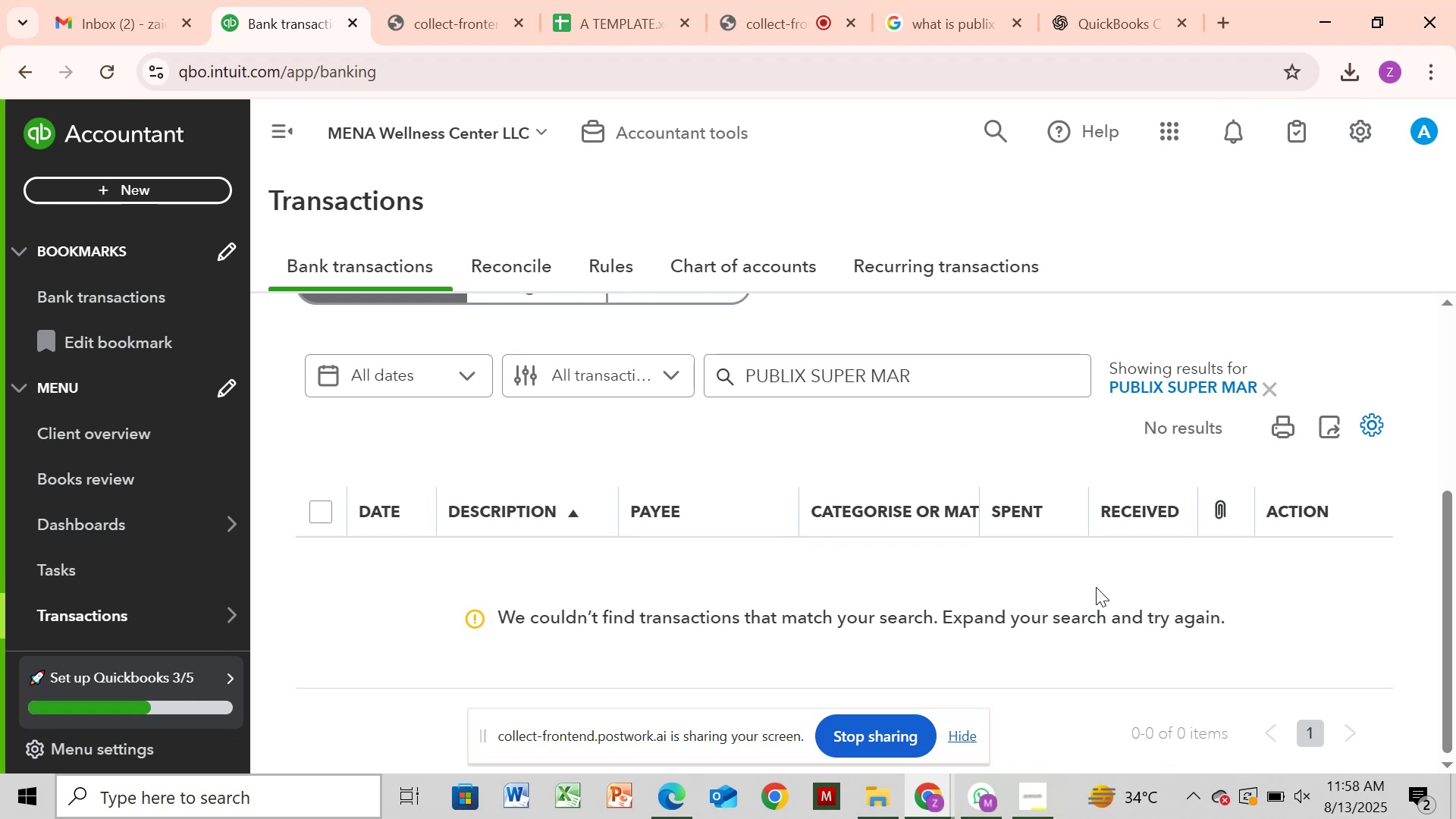 
left_click([1272, 388])
 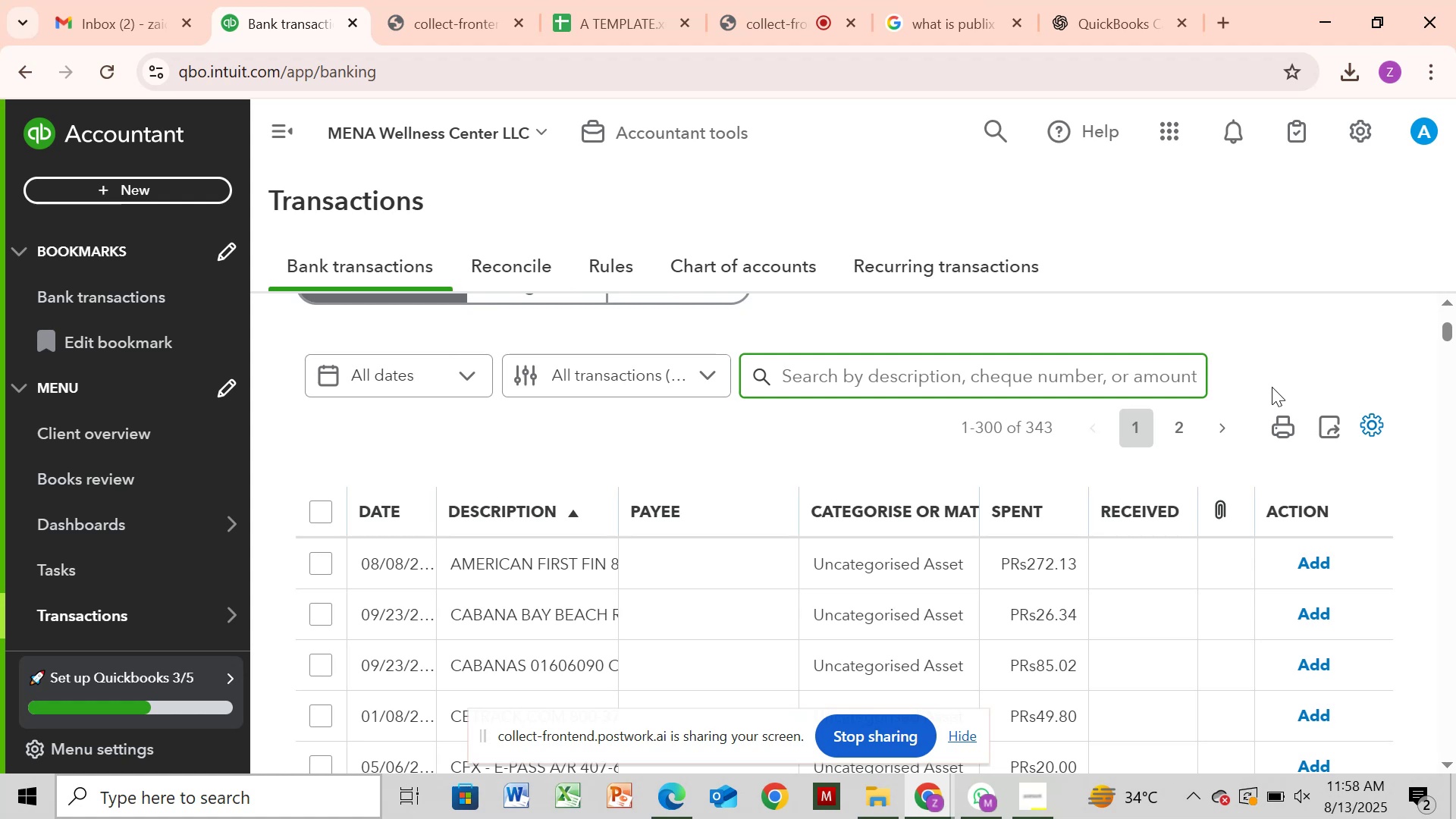 
wait(15.27)
 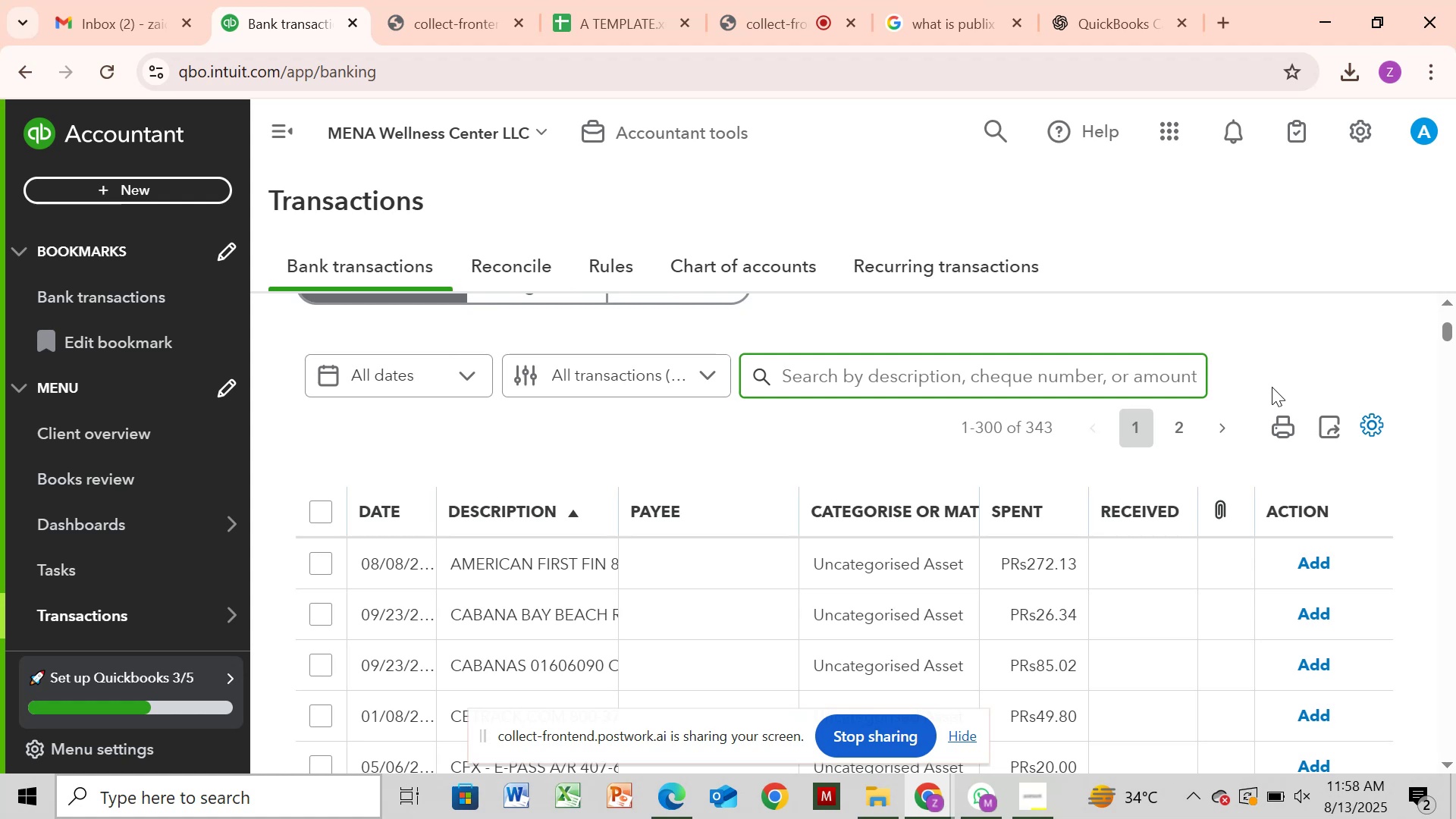 
left_click([1454, 542])
 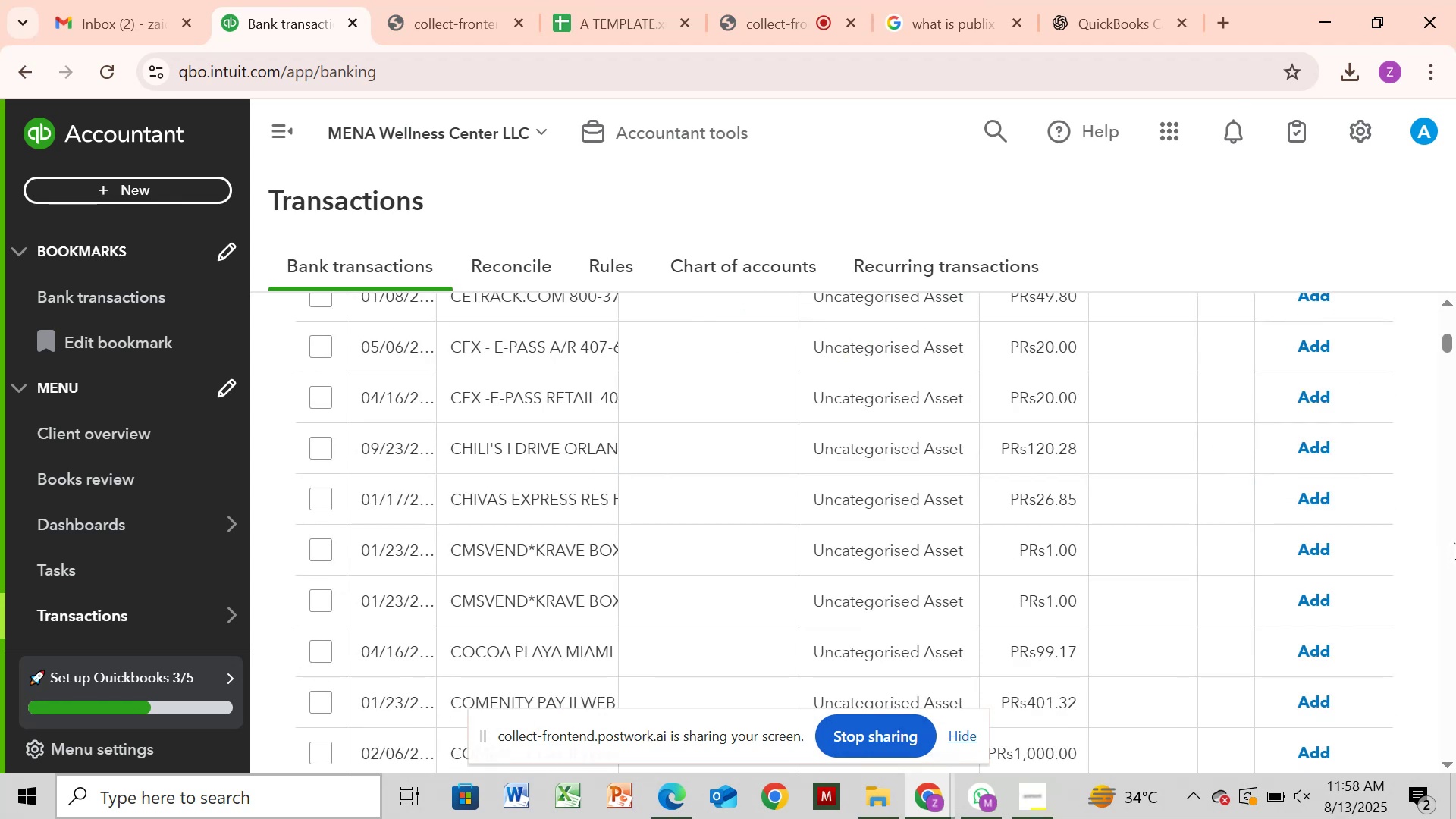 
wait(5.15)
 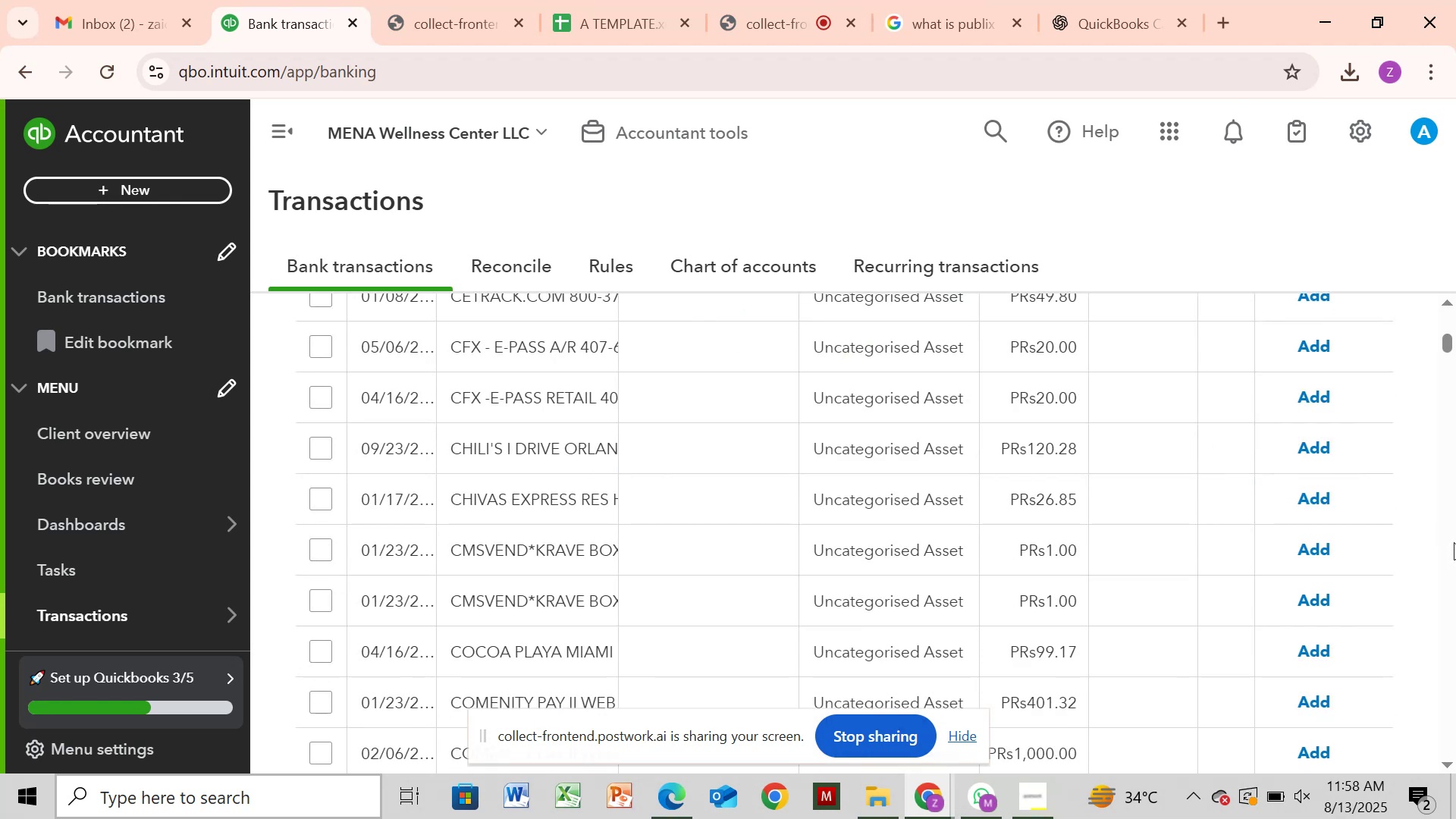 
left_click([1454, 542])
 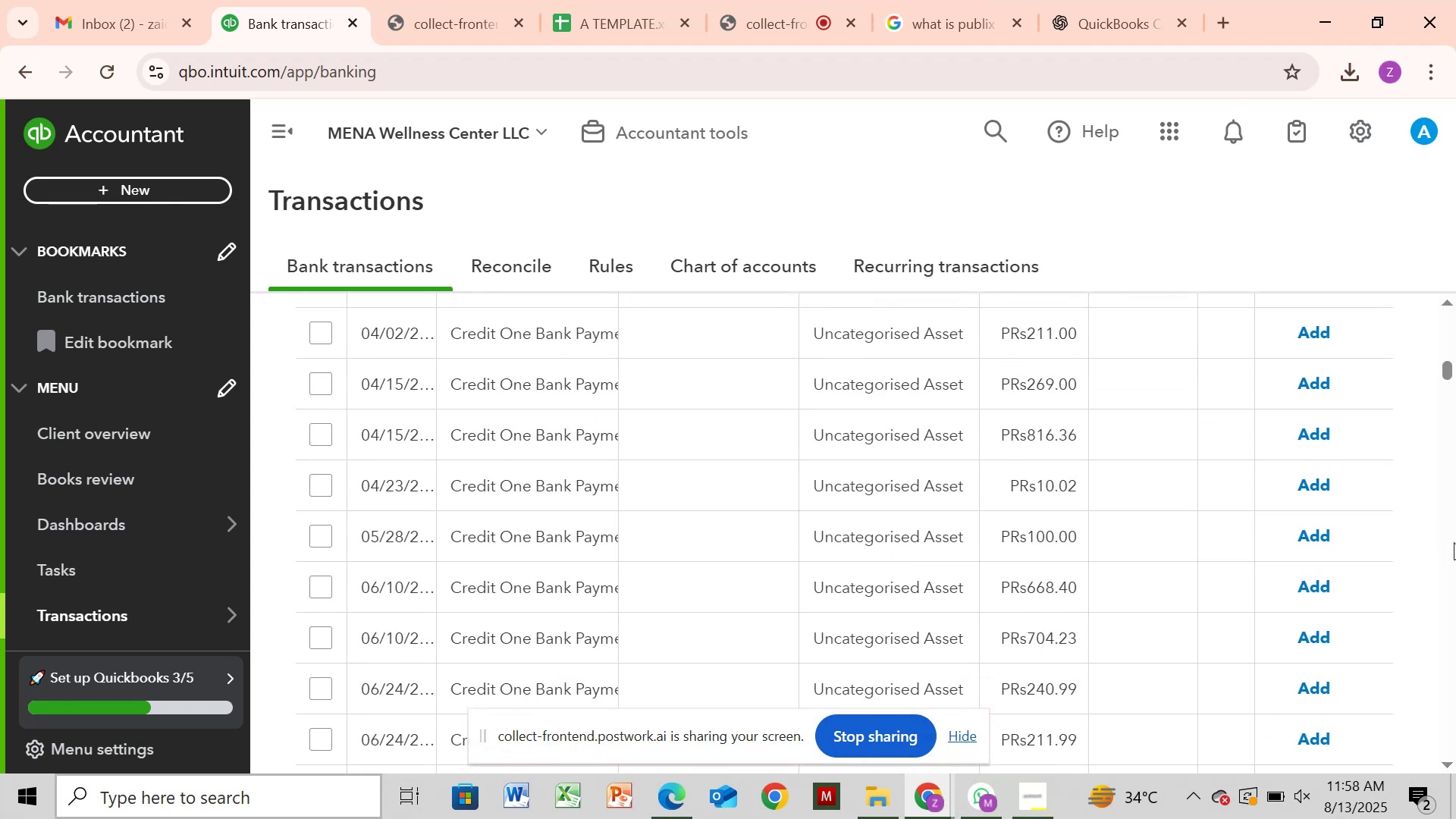 
left_click([1454, 542])
 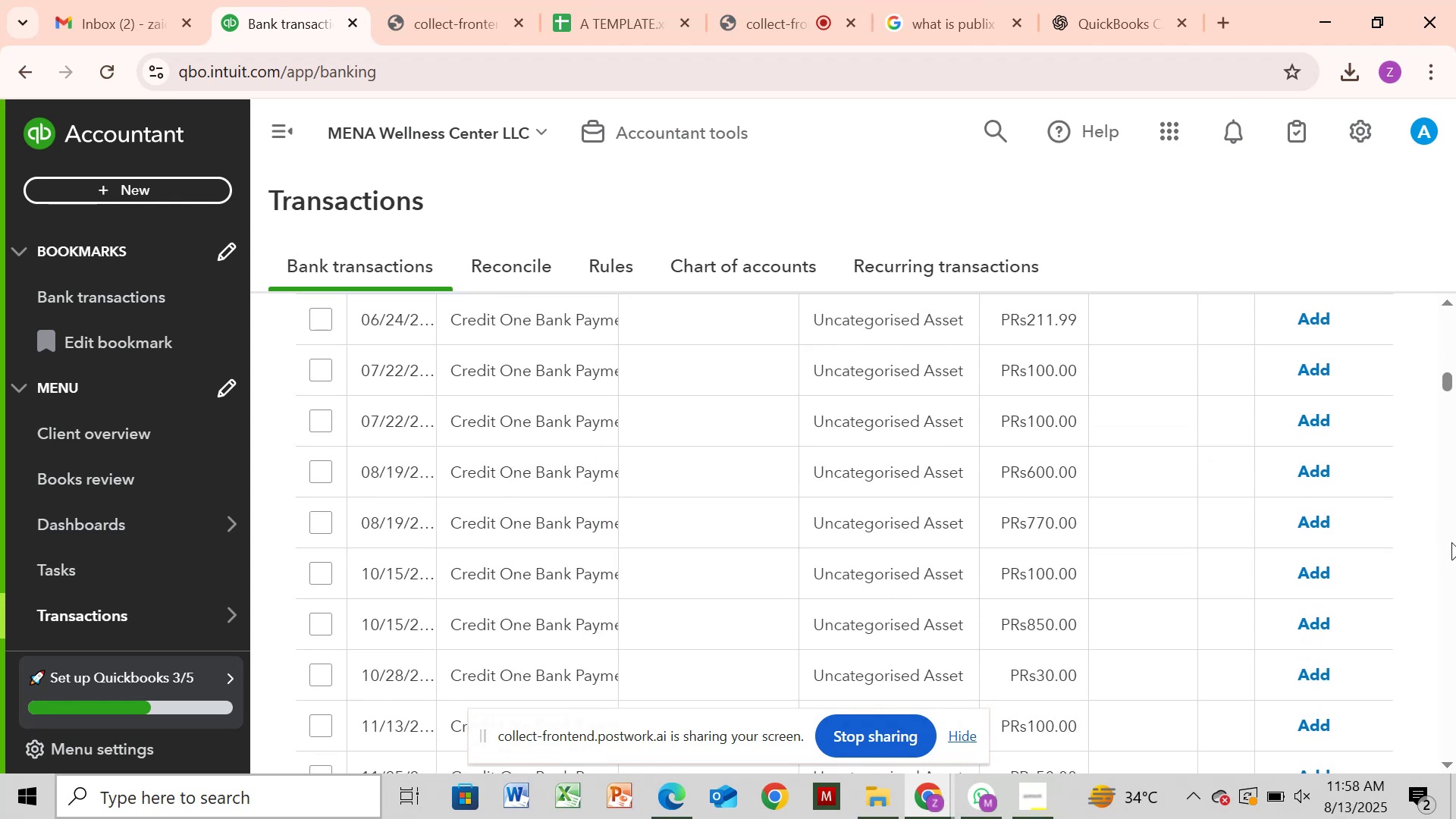 
left_click([1451, 542])
 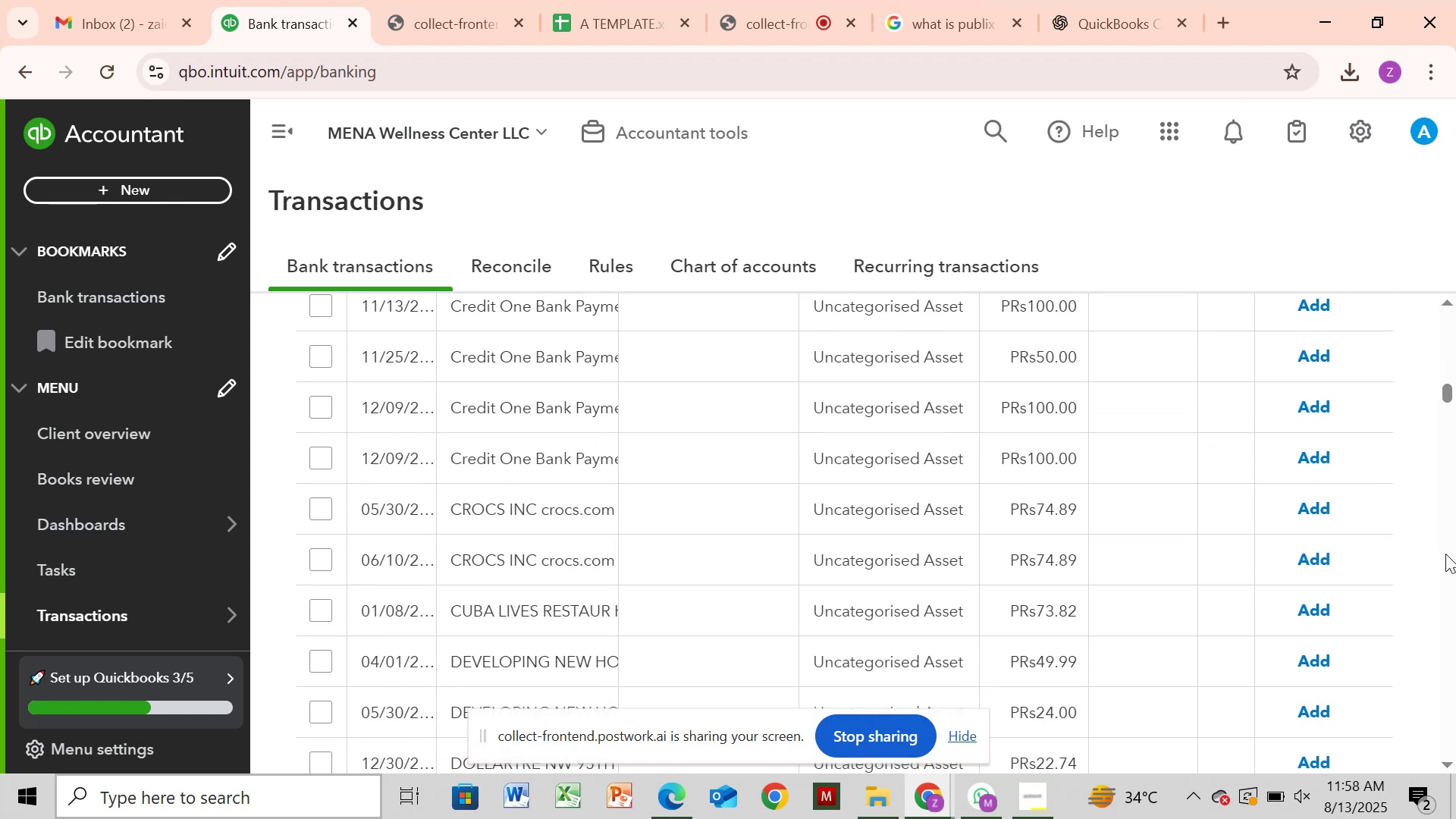 
left_click_drag(start_coordinate=[1444, 564], to_coordinate=[1446, 570])
 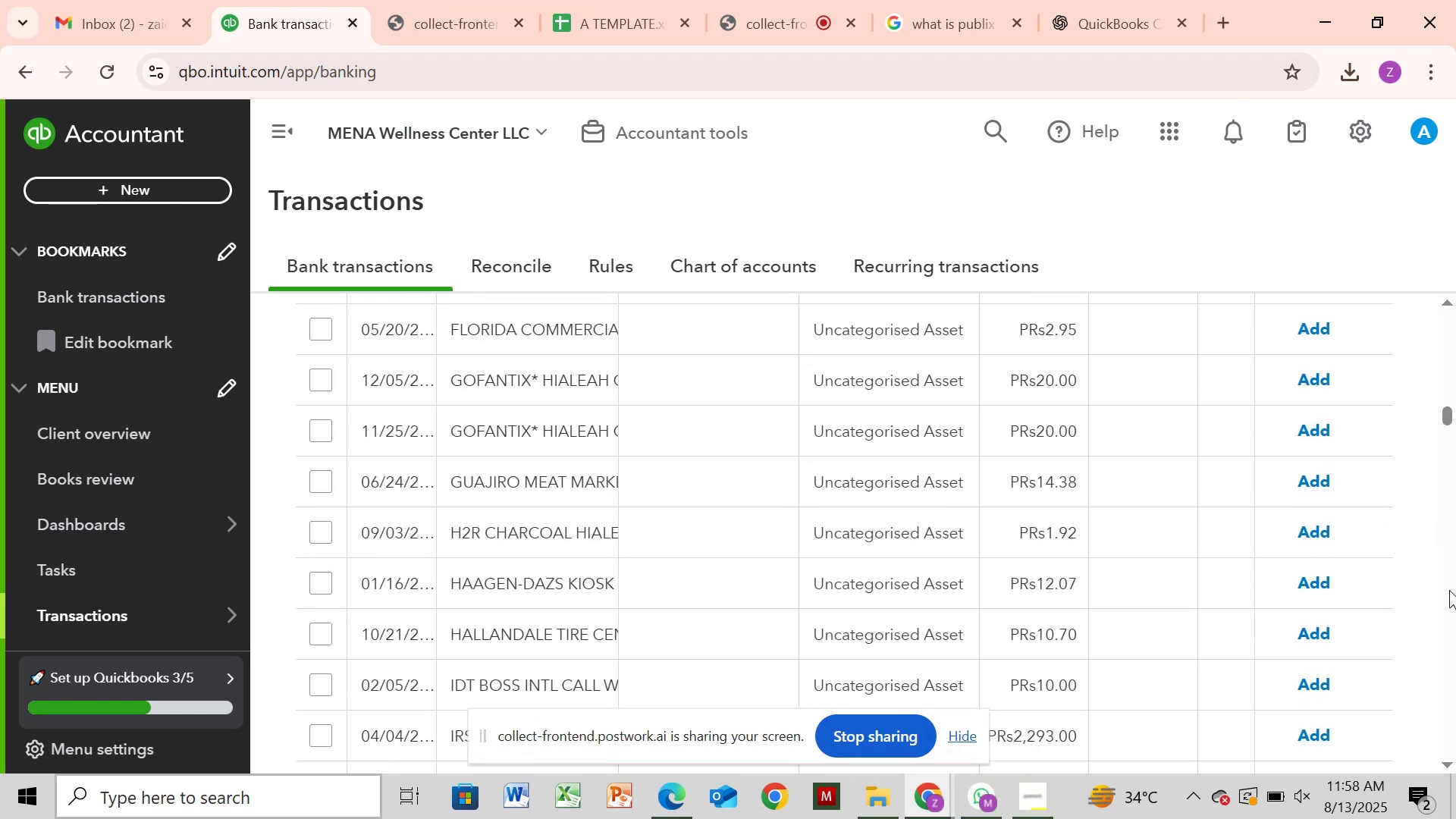 
triple_click([1449, 590])
 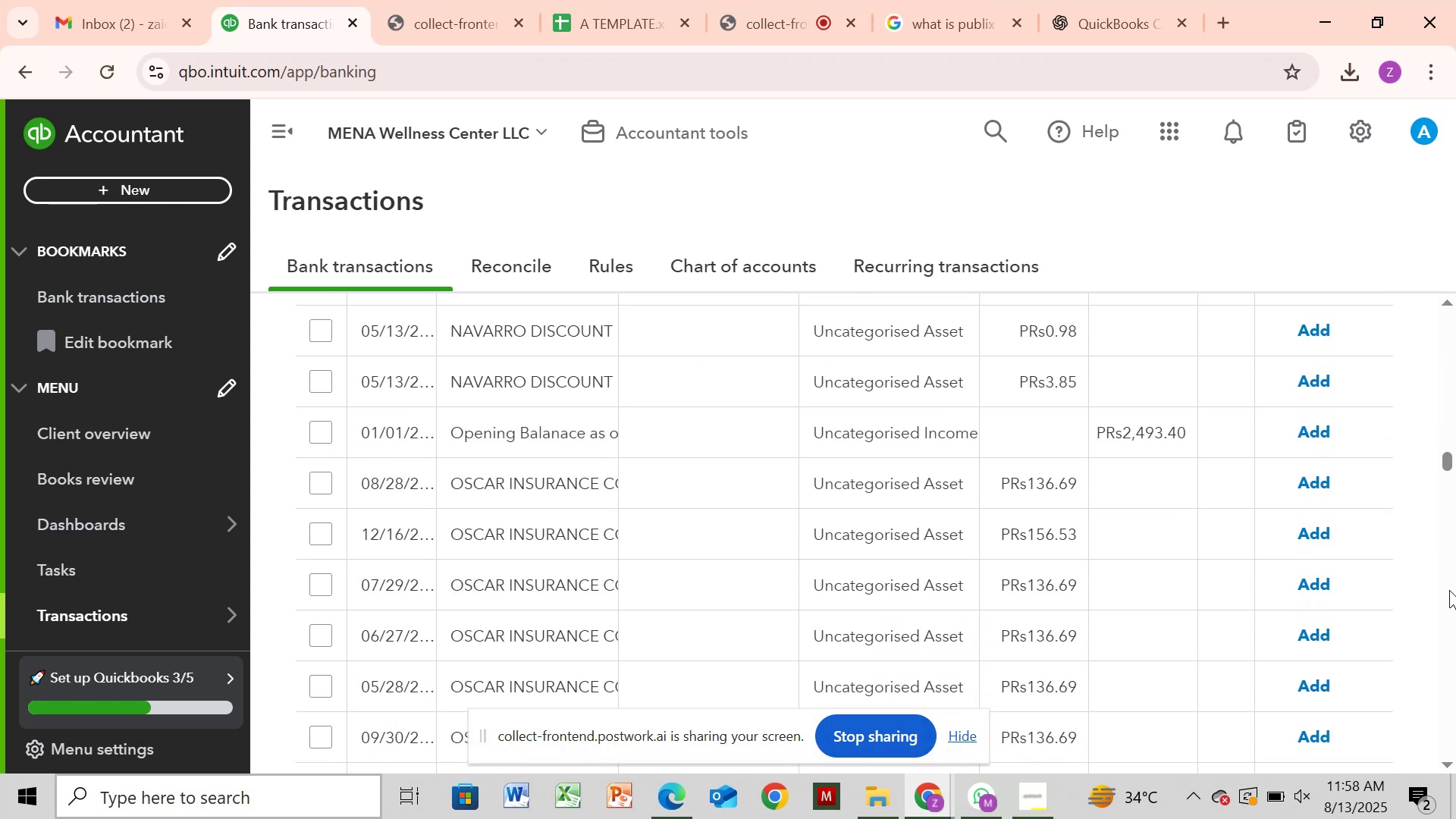 
double_click([1449, 590])
 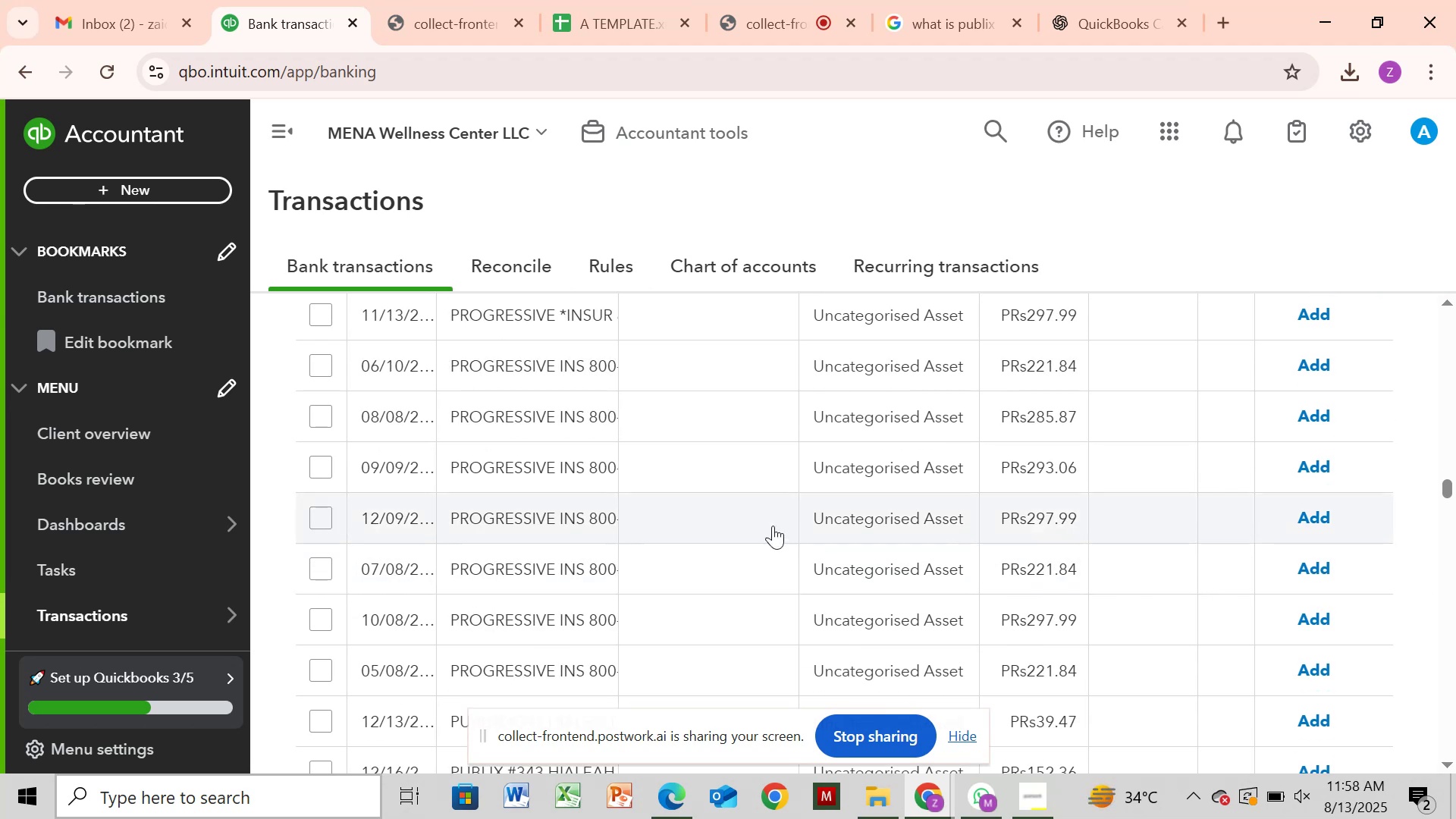 
left_click([581, 473])
 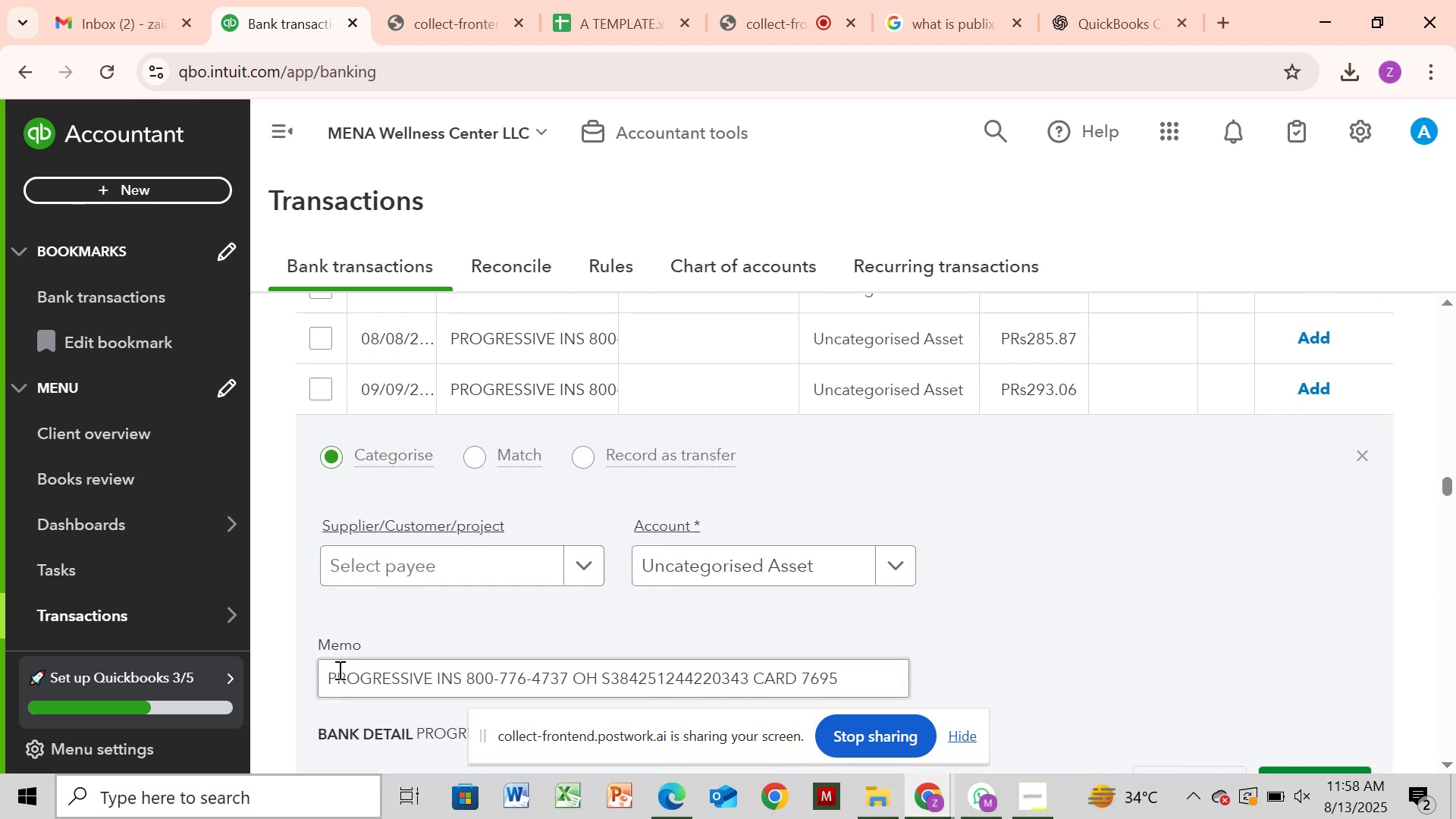 
left_click_drag(start_coordinate=[327, 674], to_coordinate=[472, 676])
 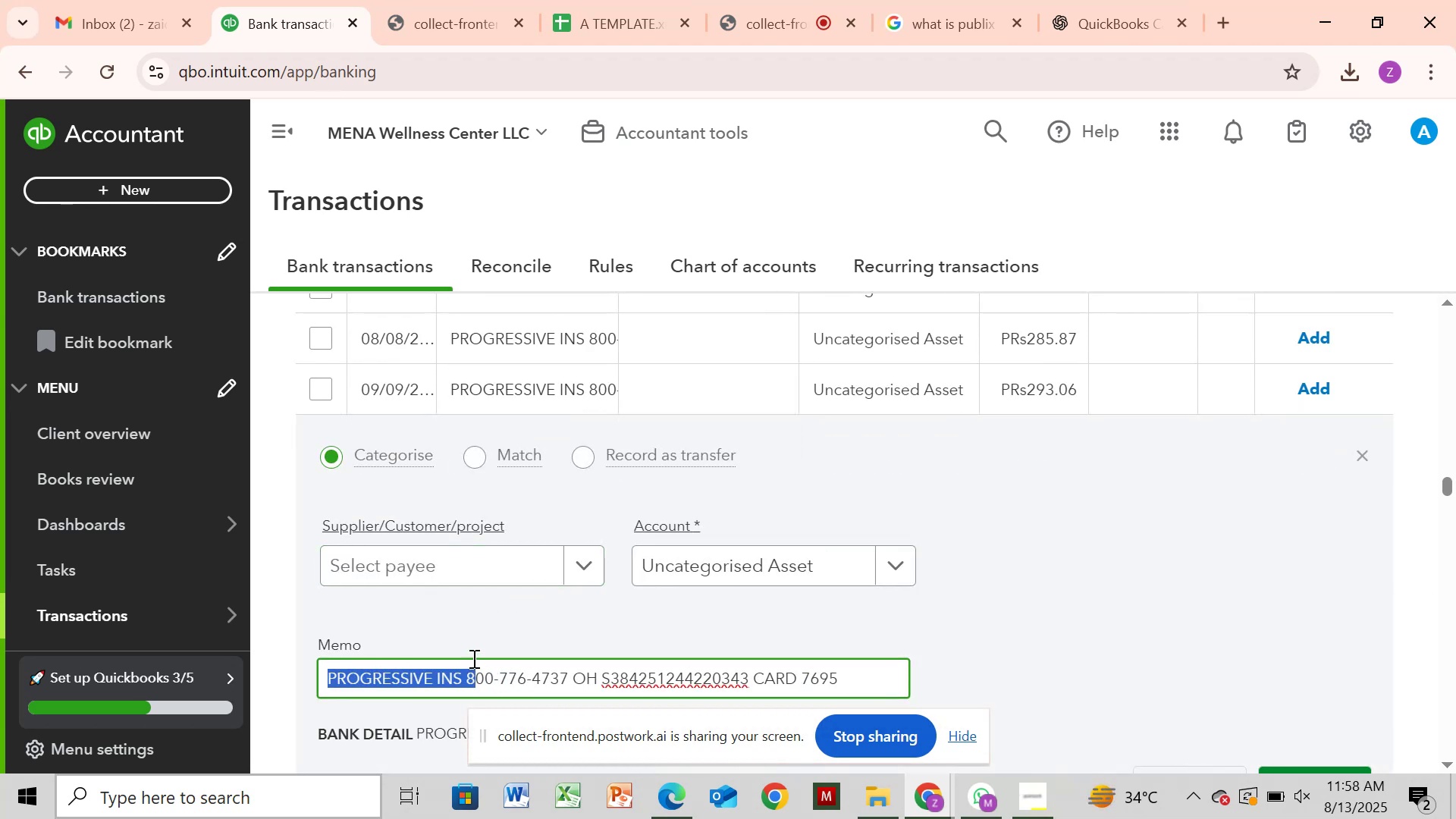 
key(Control+C)
 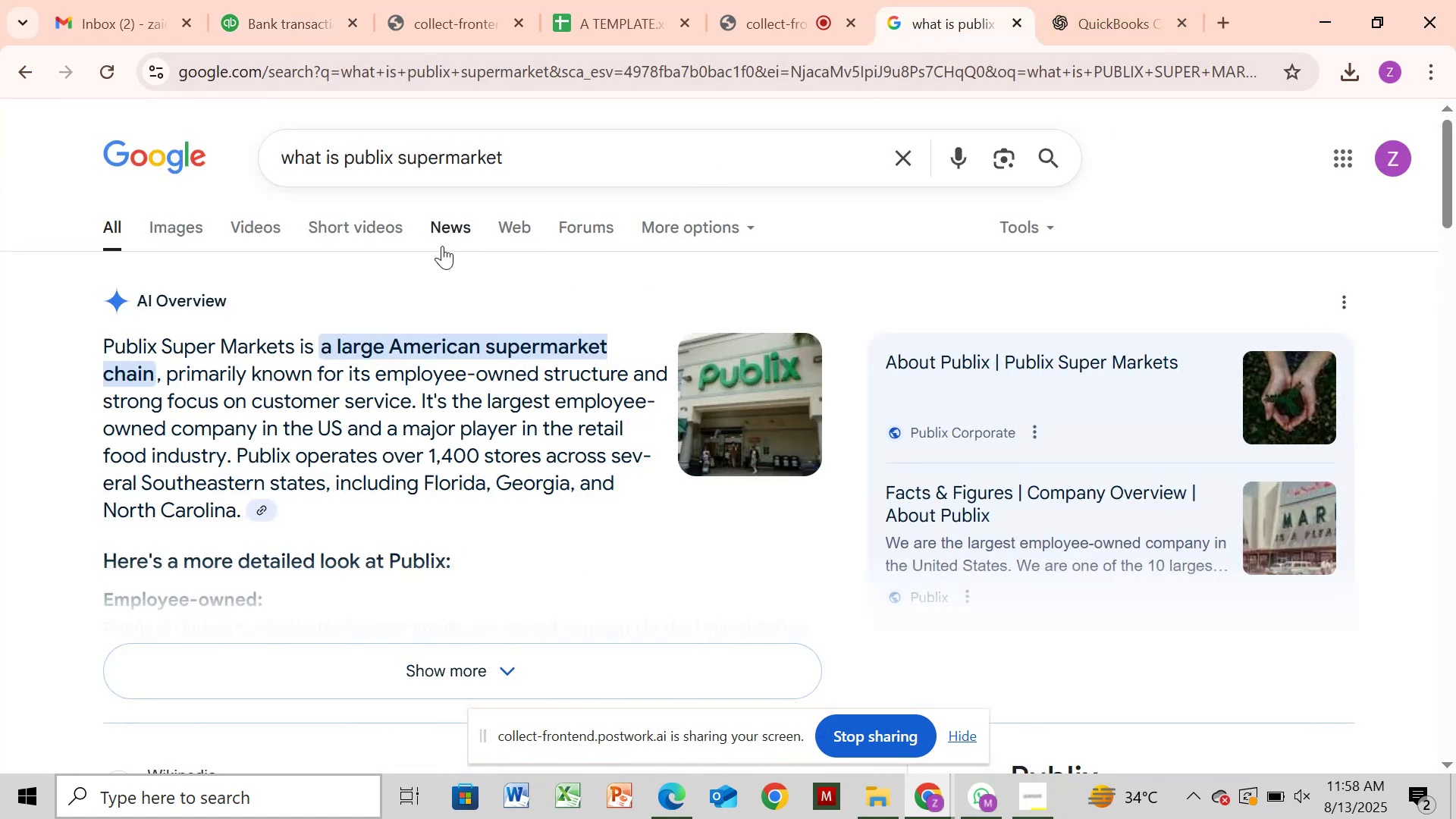 
left_click([598, 146])
 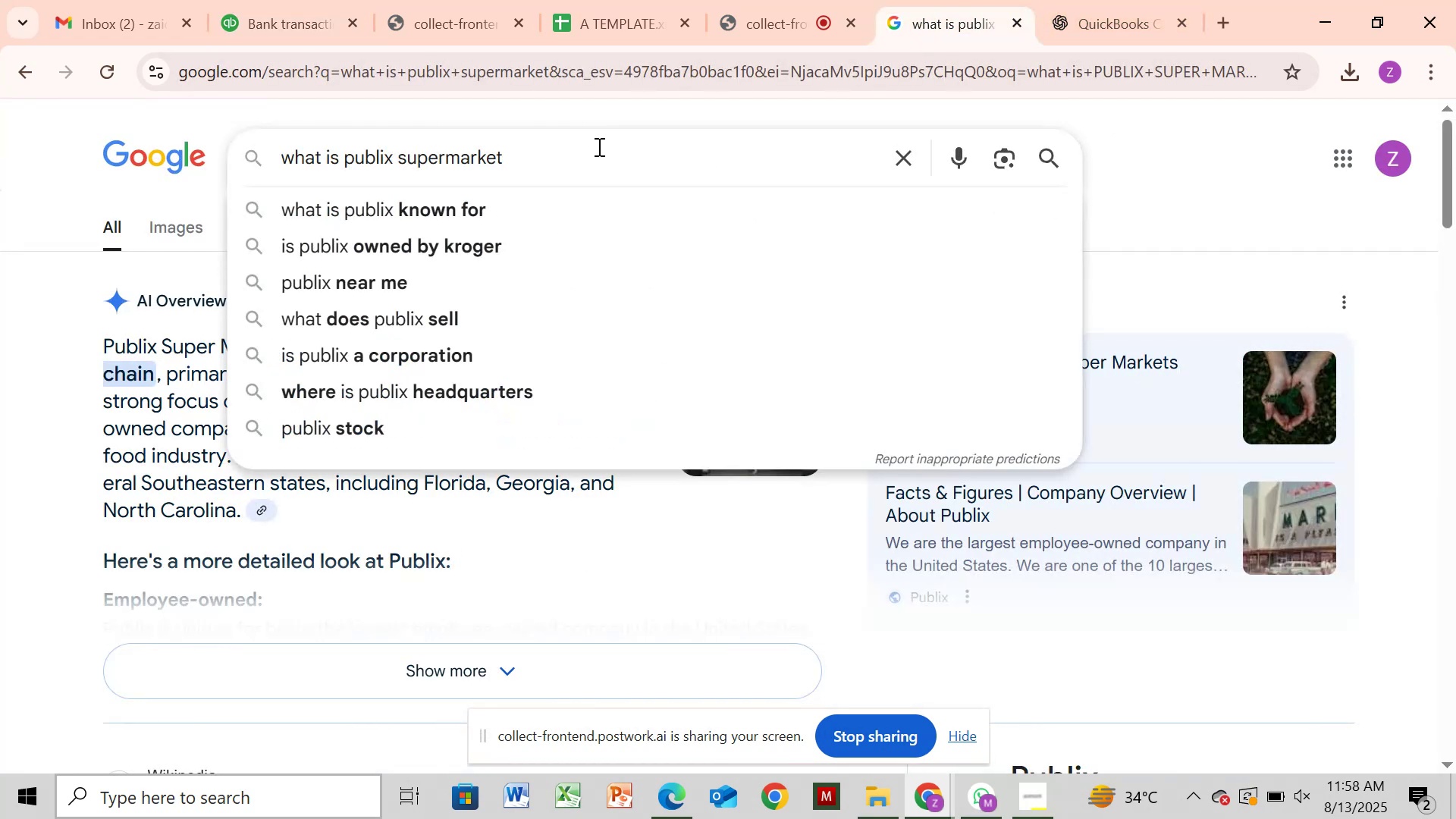 
hold_key(key=Backspace, duration=0.79)
 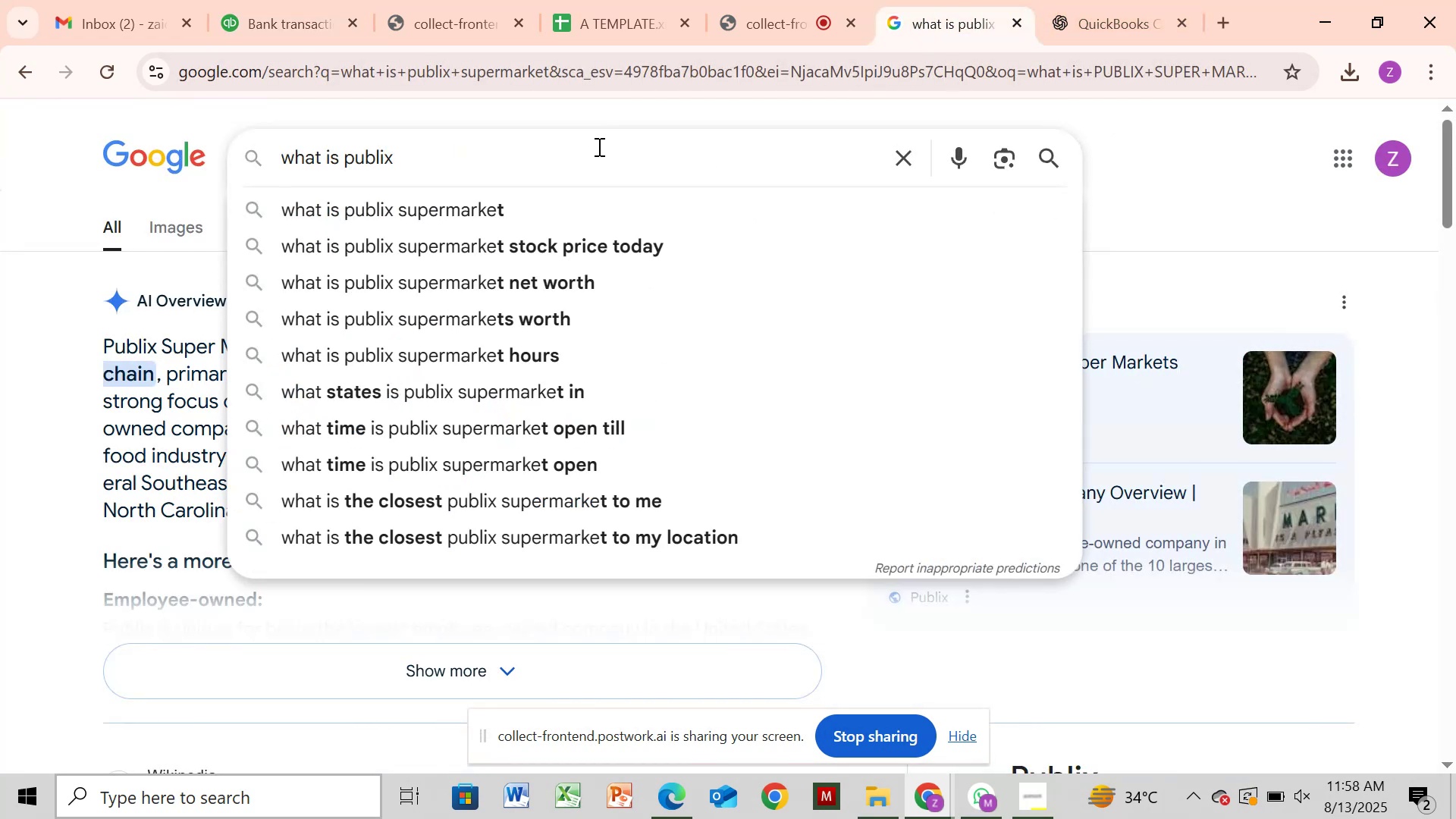 
key(Backspace)
 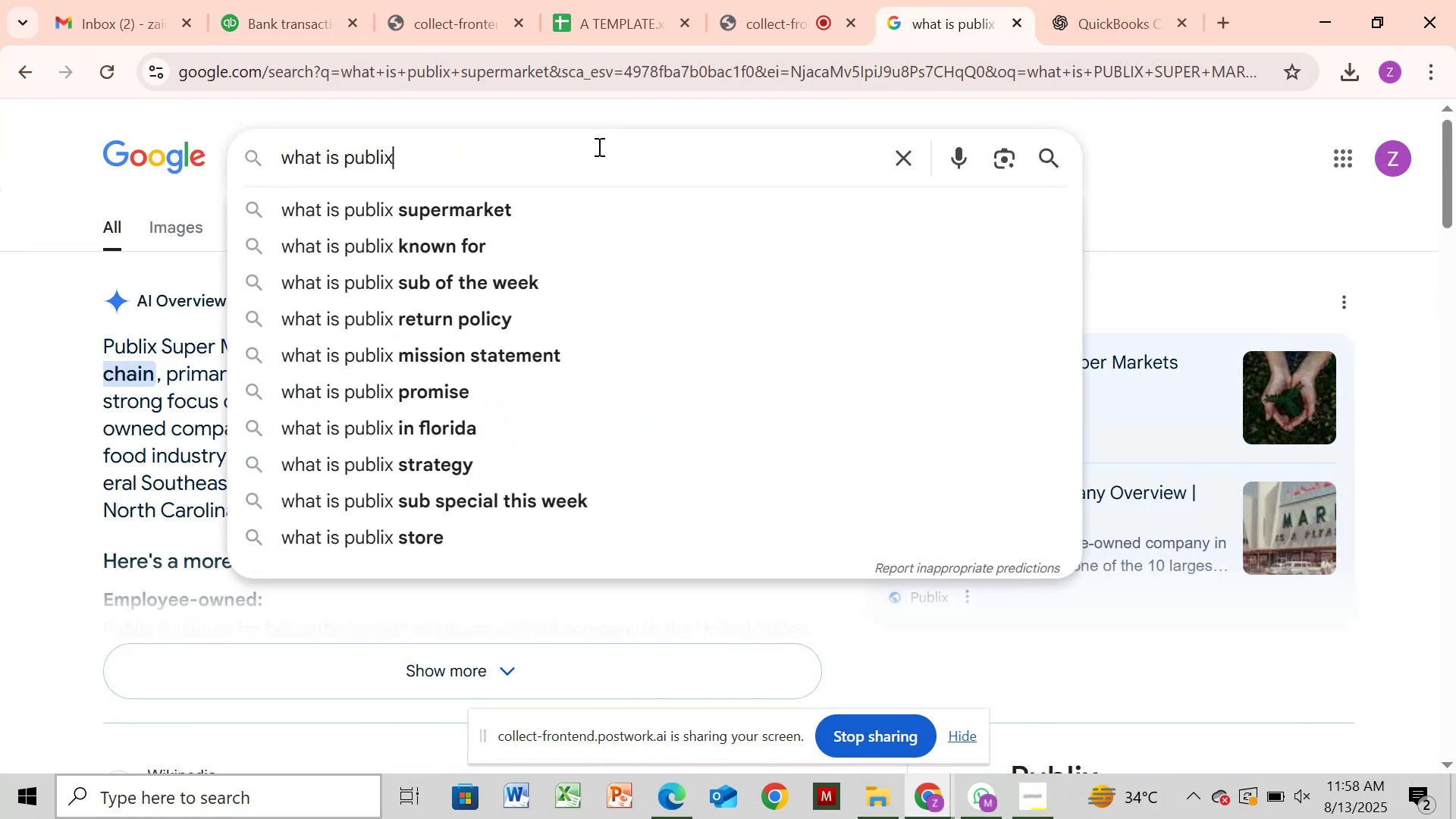 
key(Backspace)
 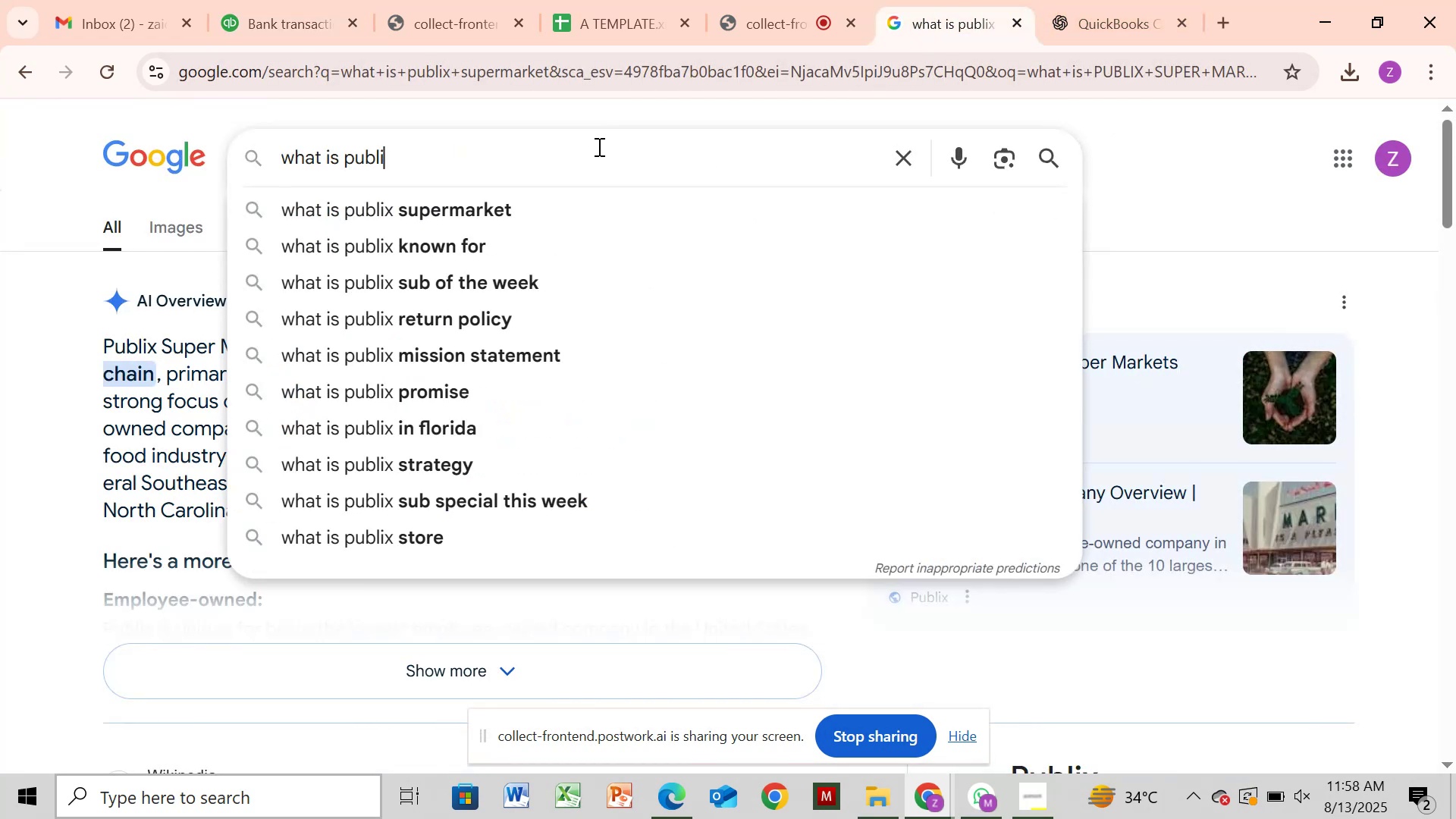 
key(Backspace)
 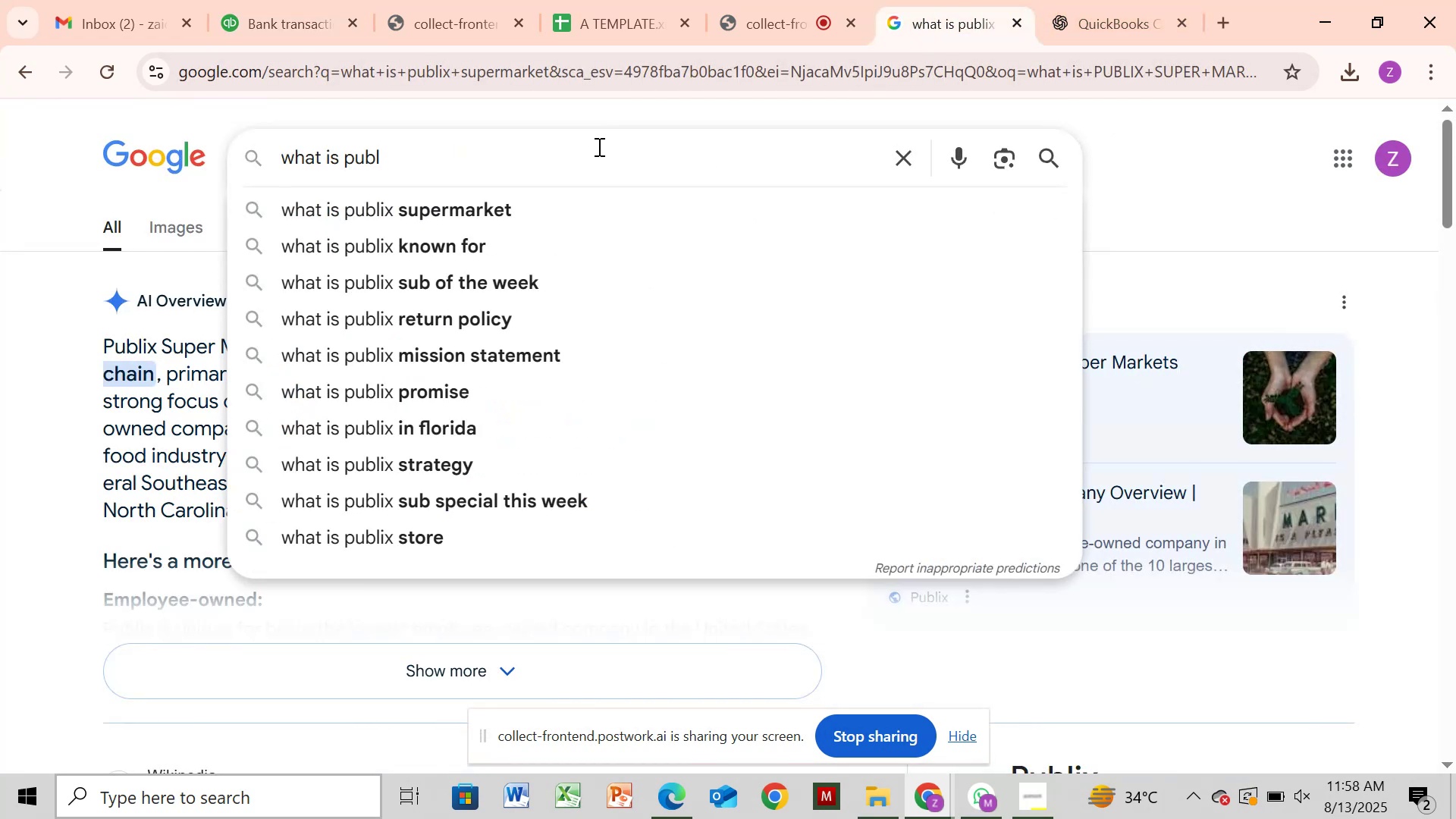 
key(Backspace)
 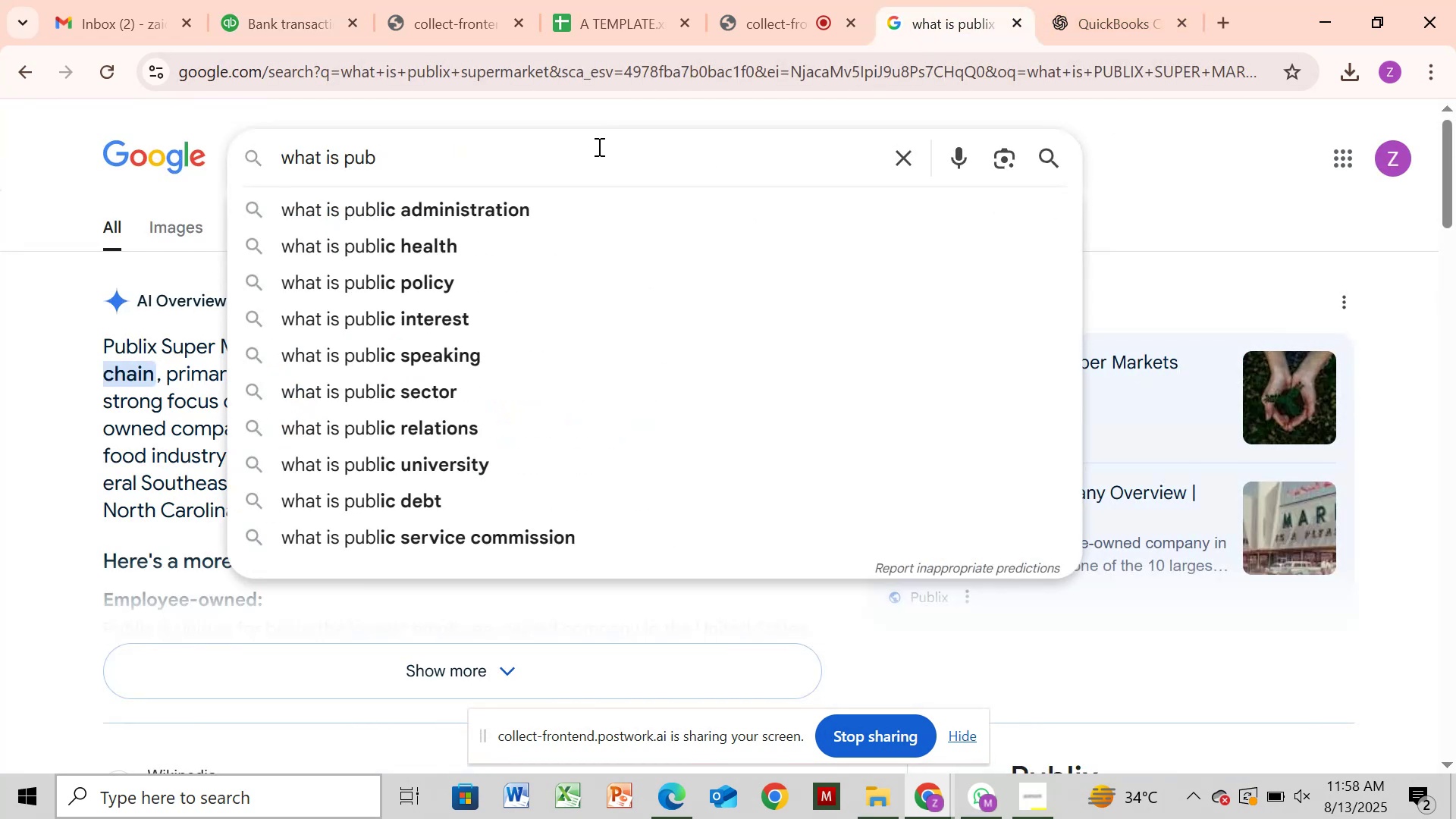 
key(Backspace)
 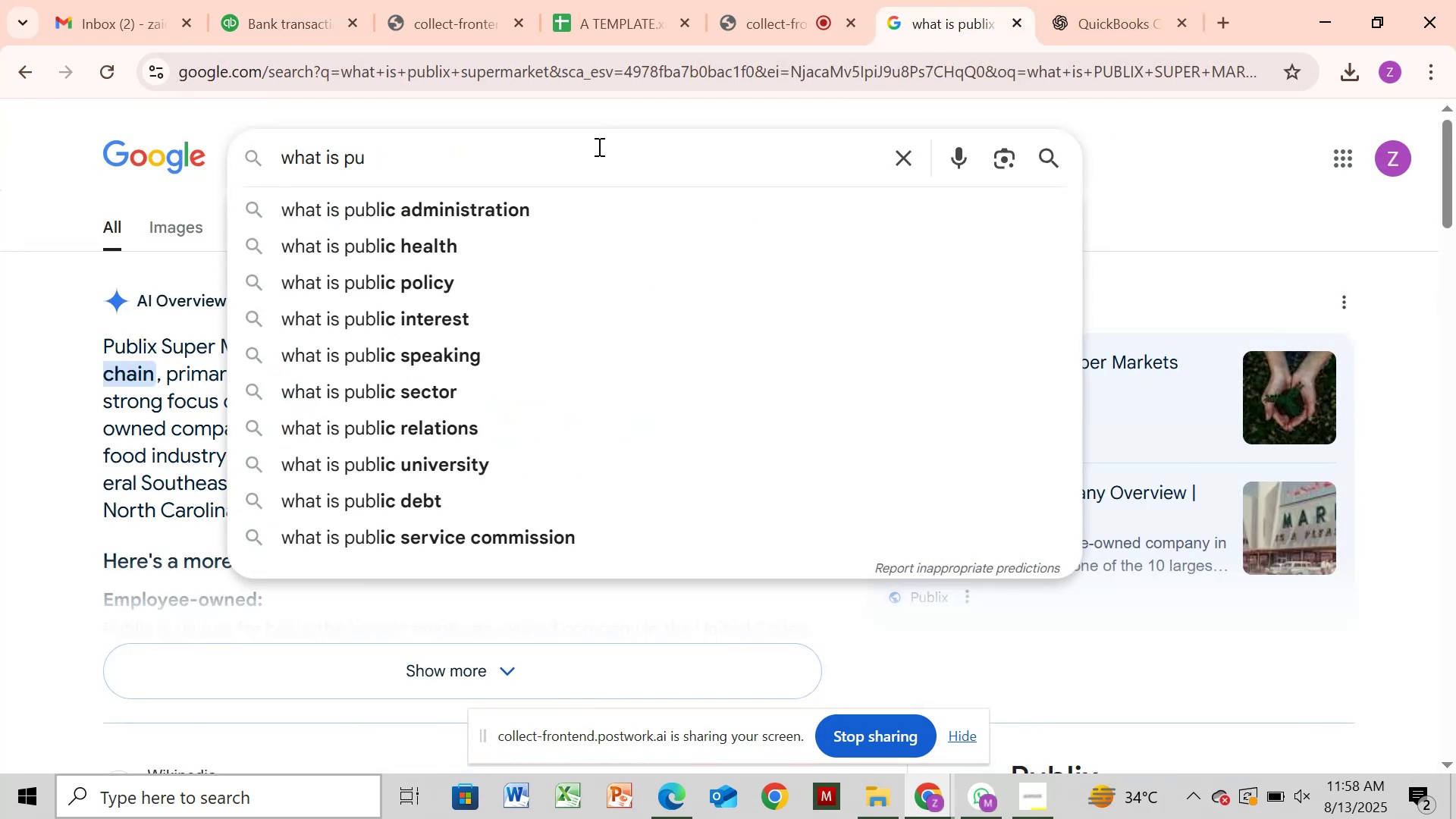 
key(Backspace)
 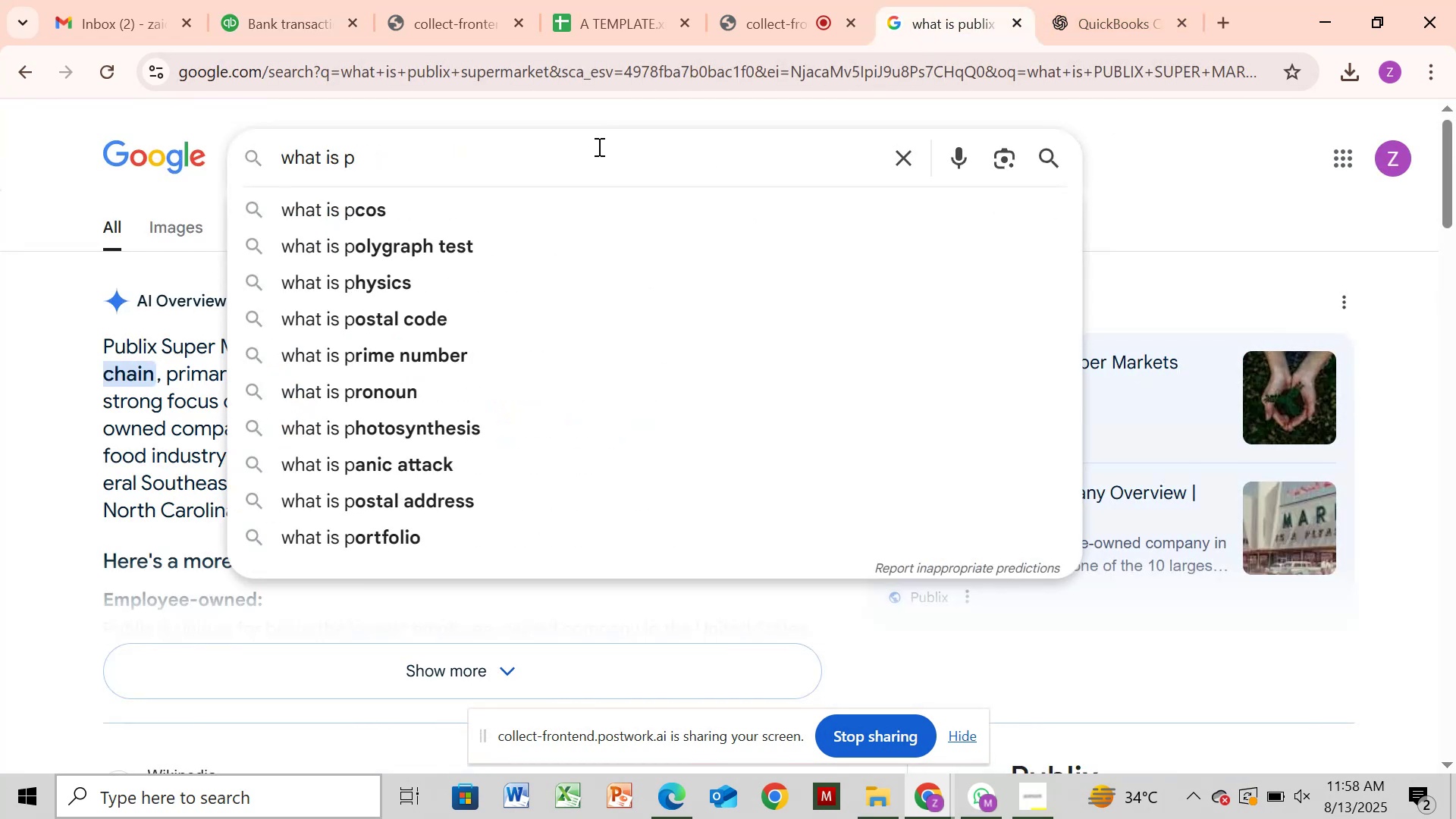 
key(Backspace)
 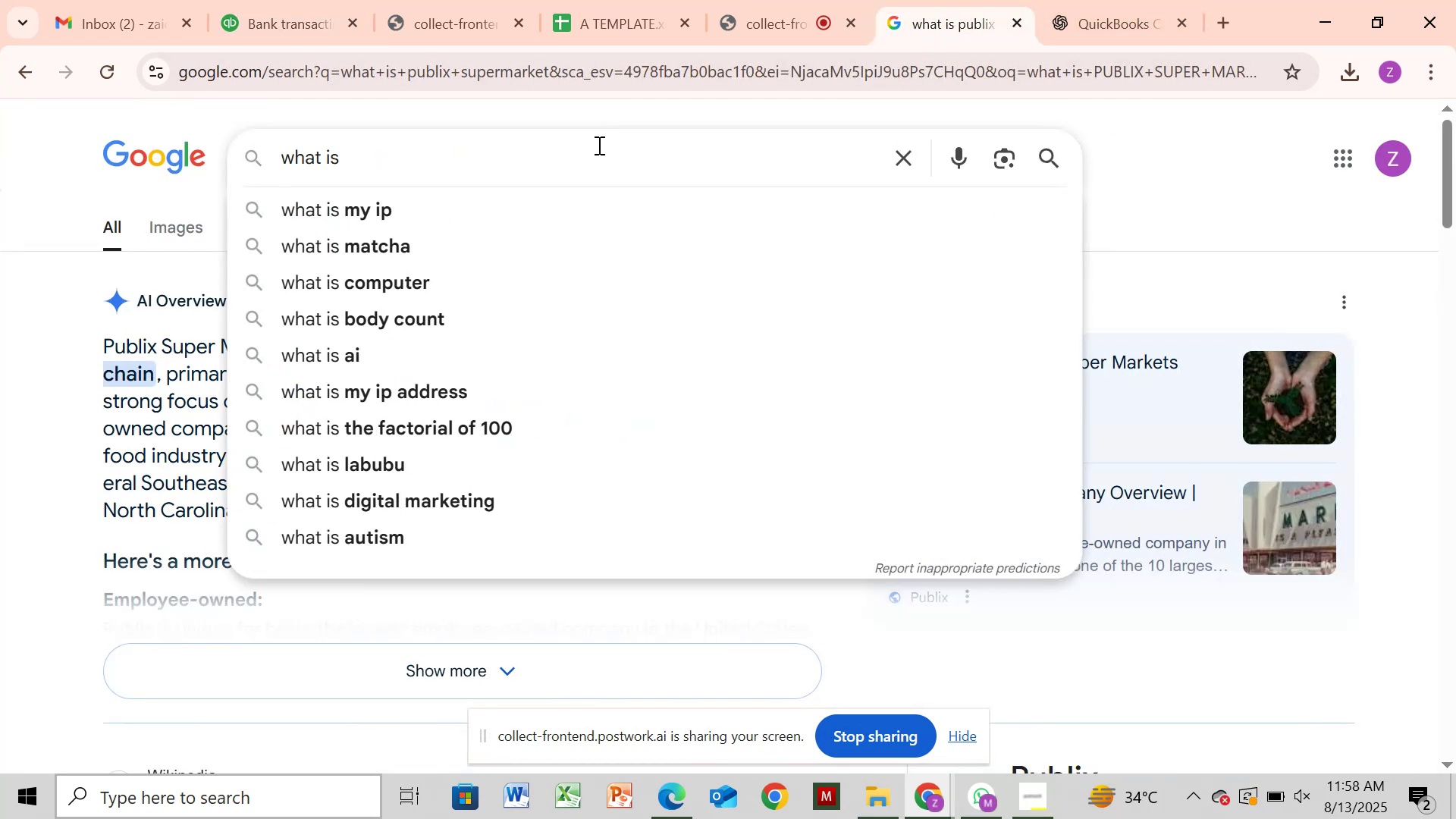 
key(Control+V)
 